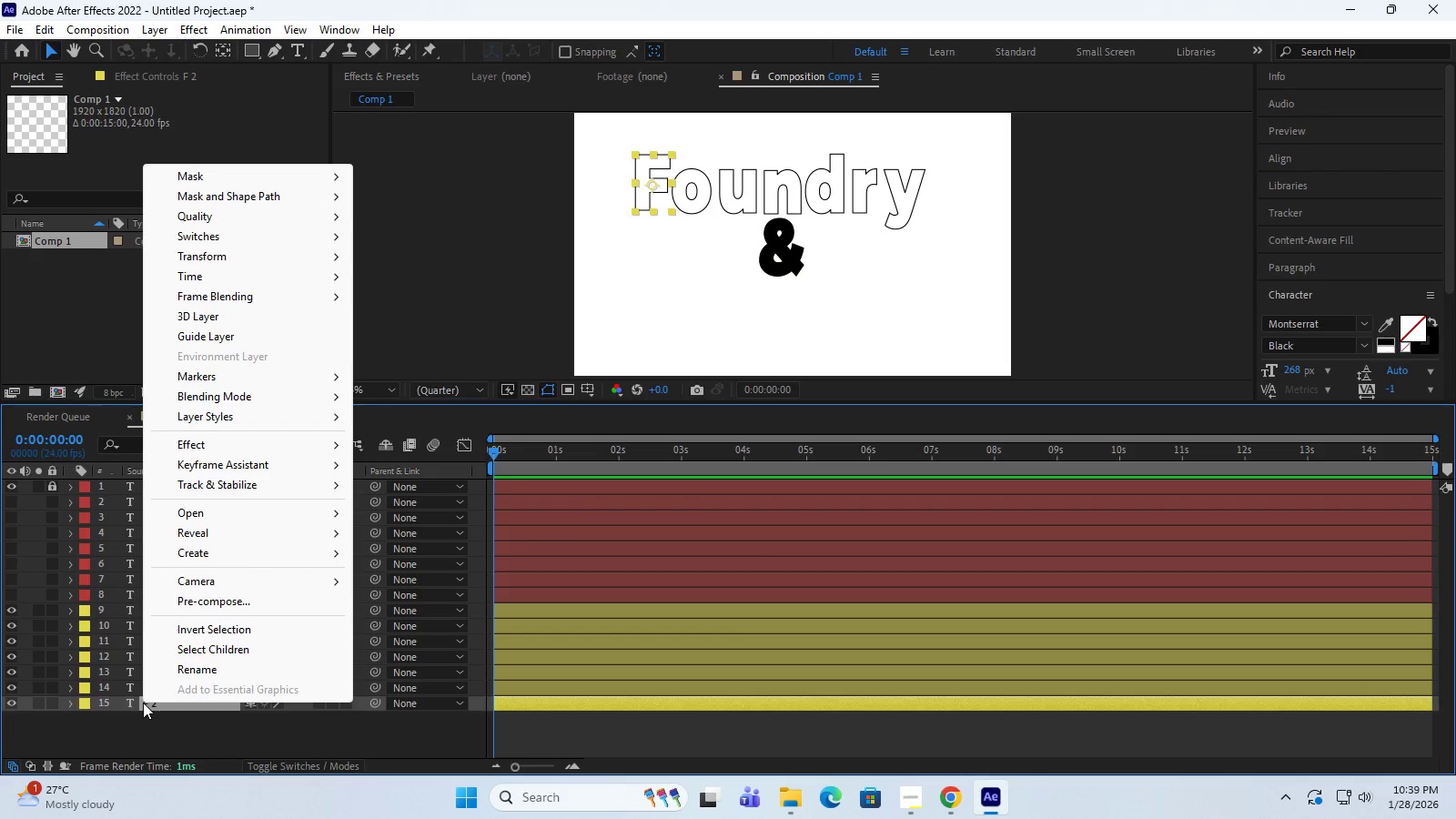 
wait(7.15)
 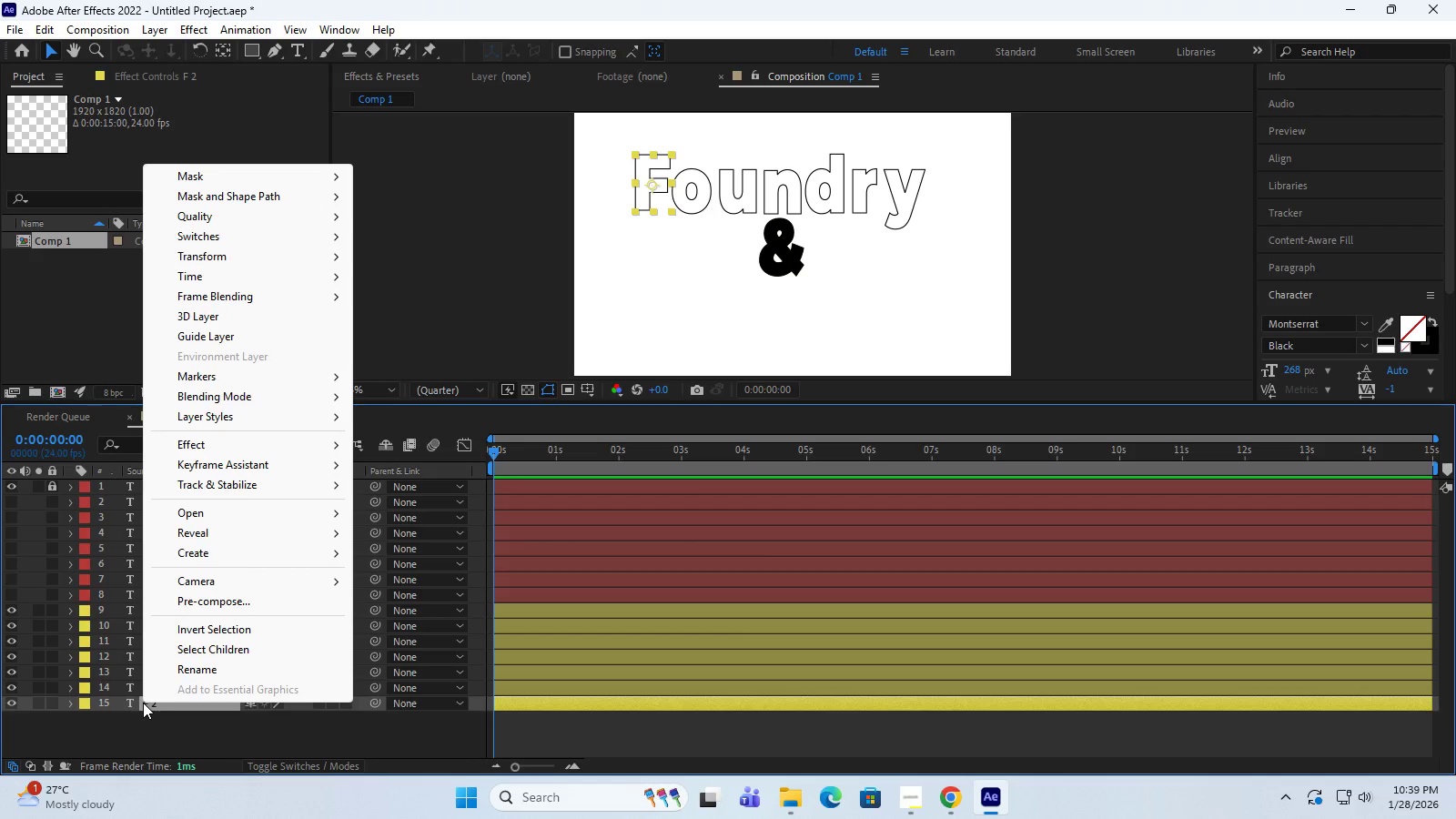 
mouse_move([246, 558])
 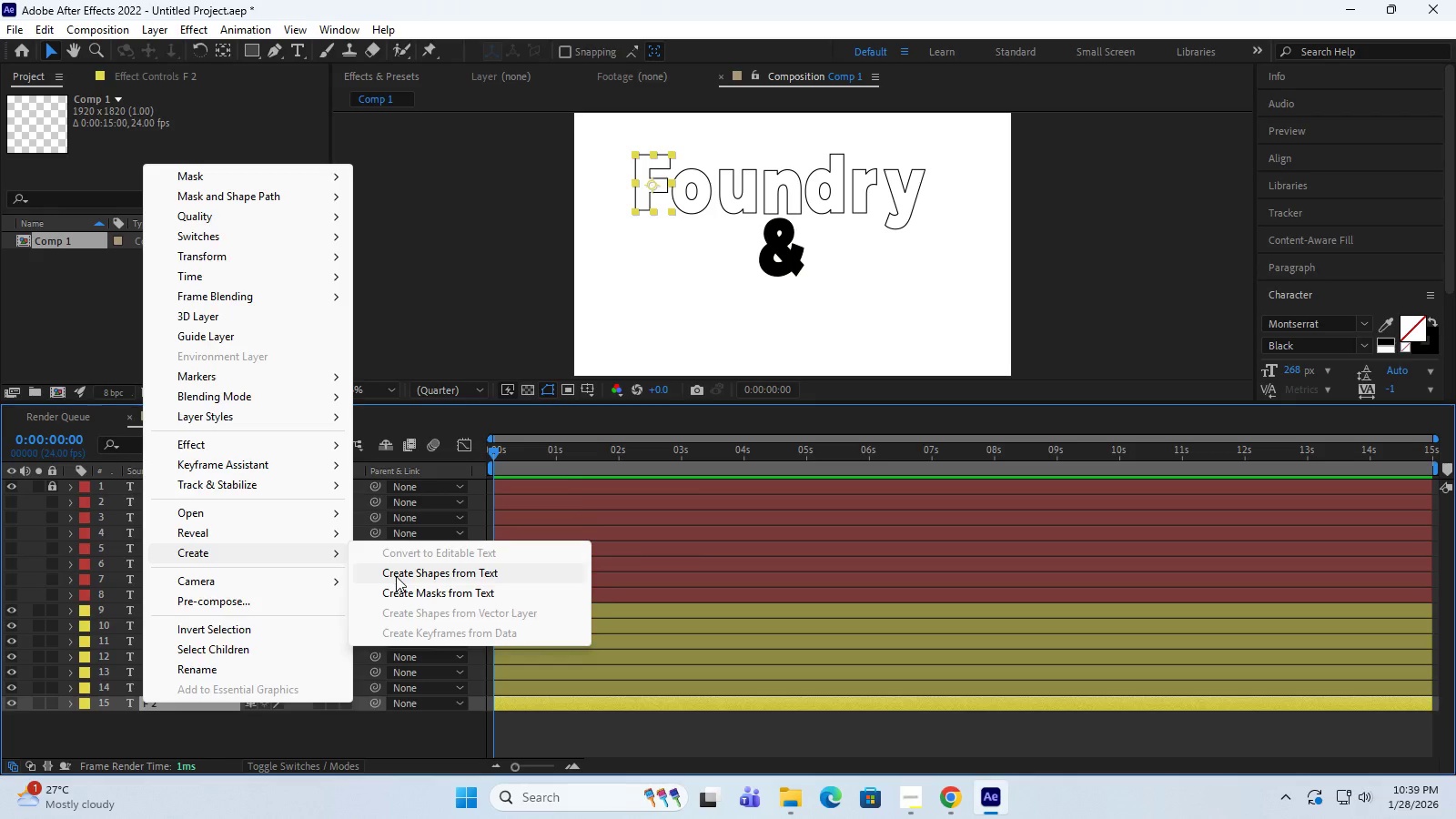 
left_click([396, 576])
 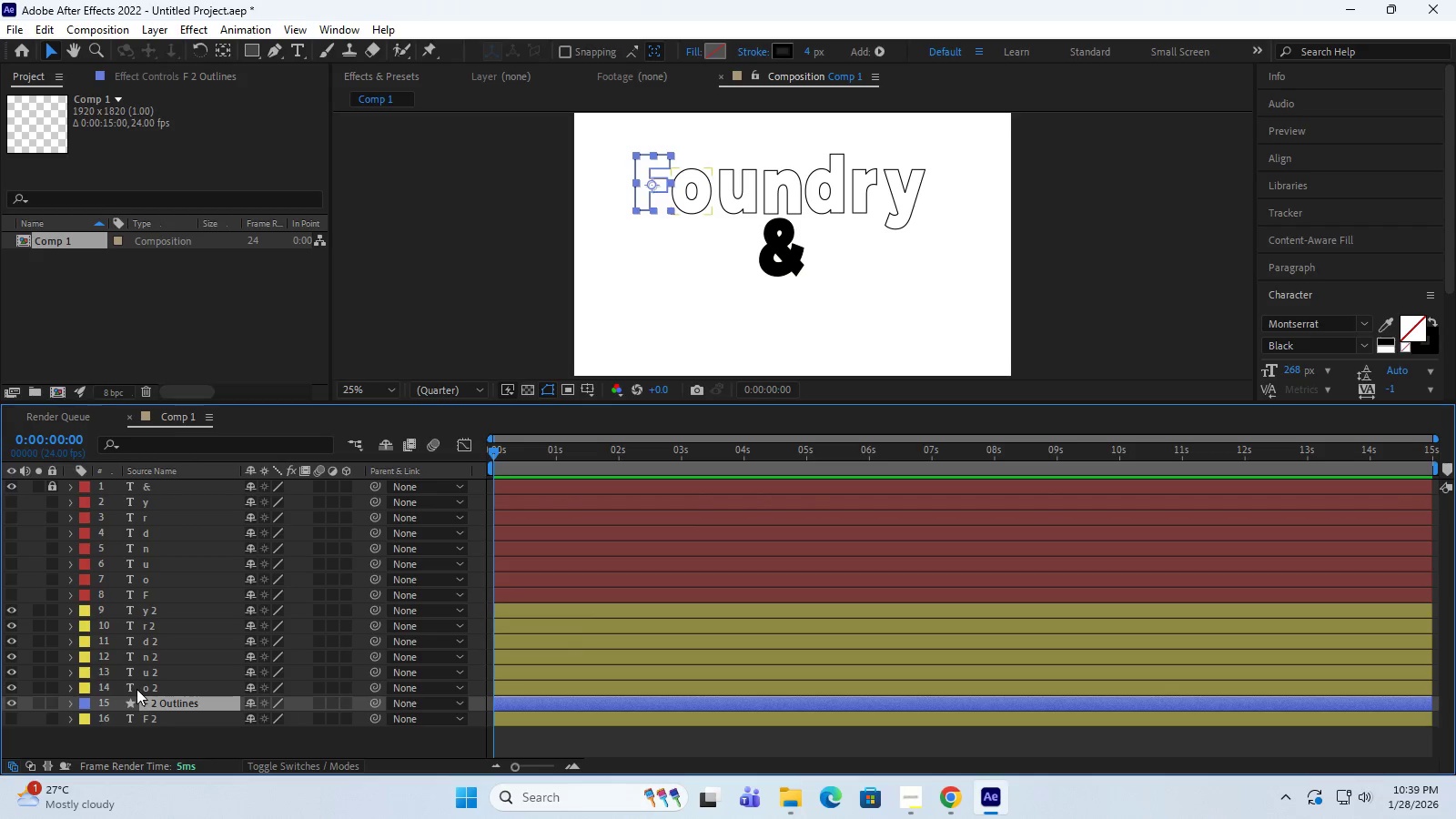 
left_click([131, 690])
 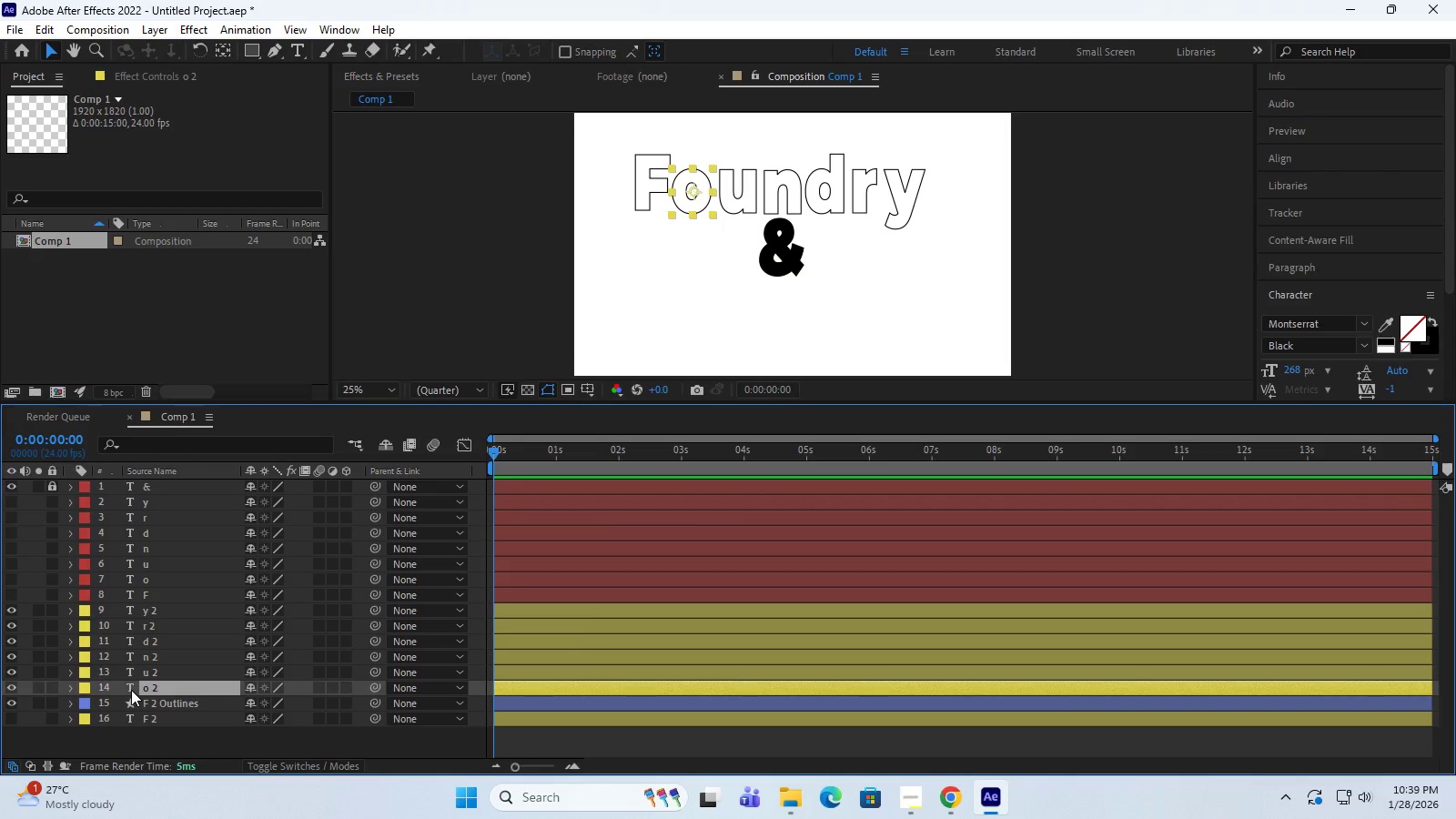 
right_click([131, 690])
 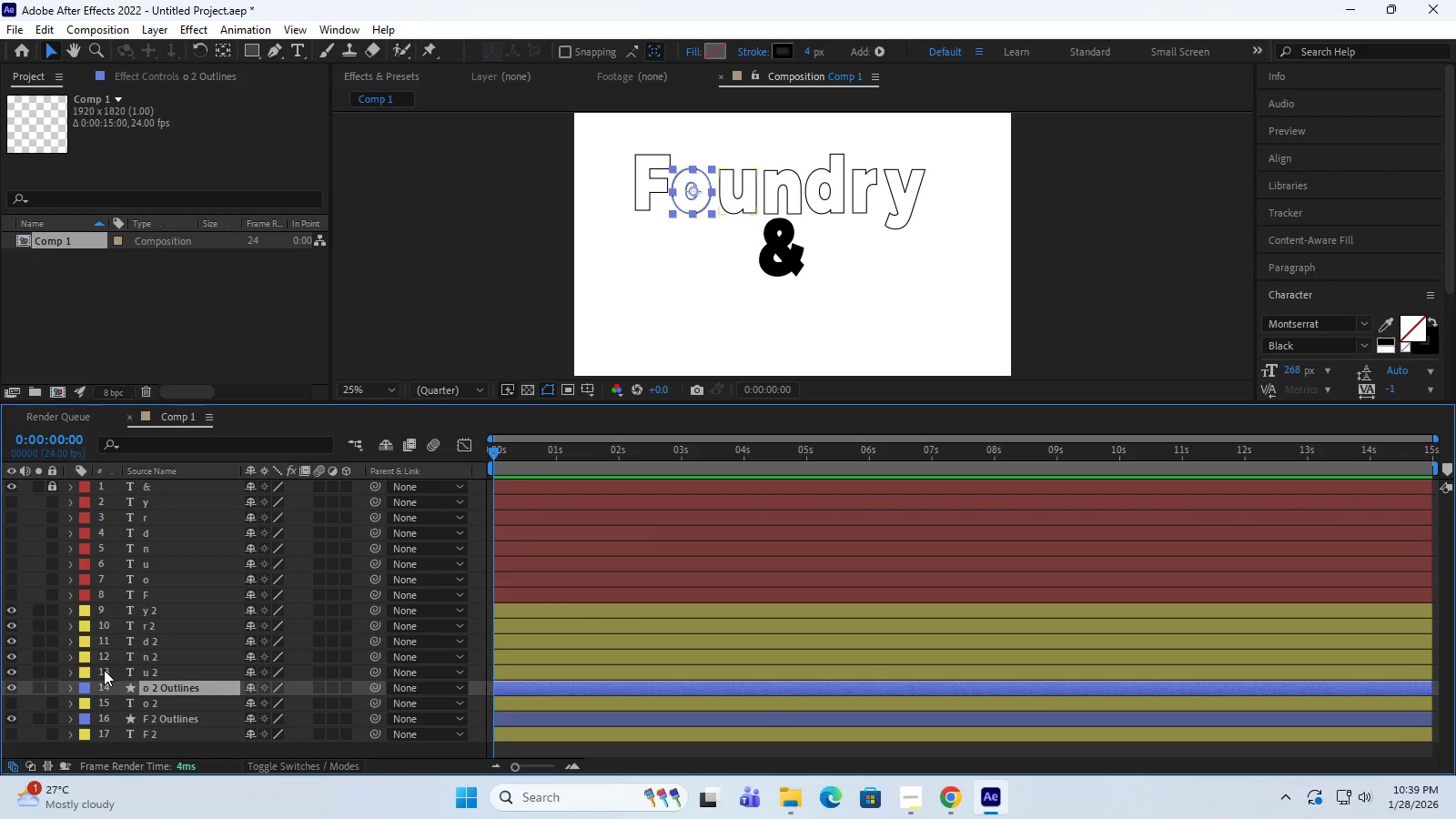 
wait(5.88)
 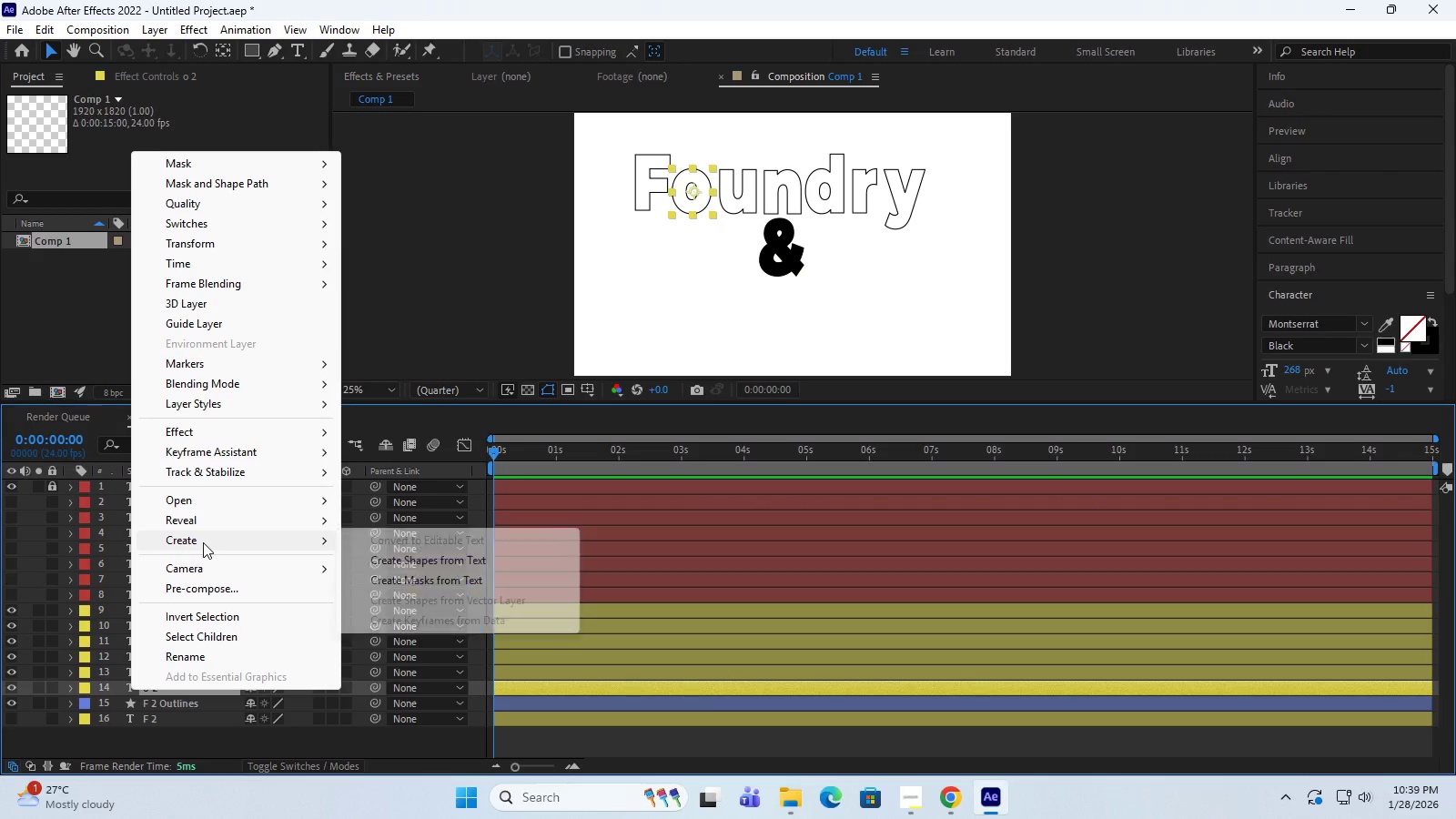 
left_click([130, 672])
 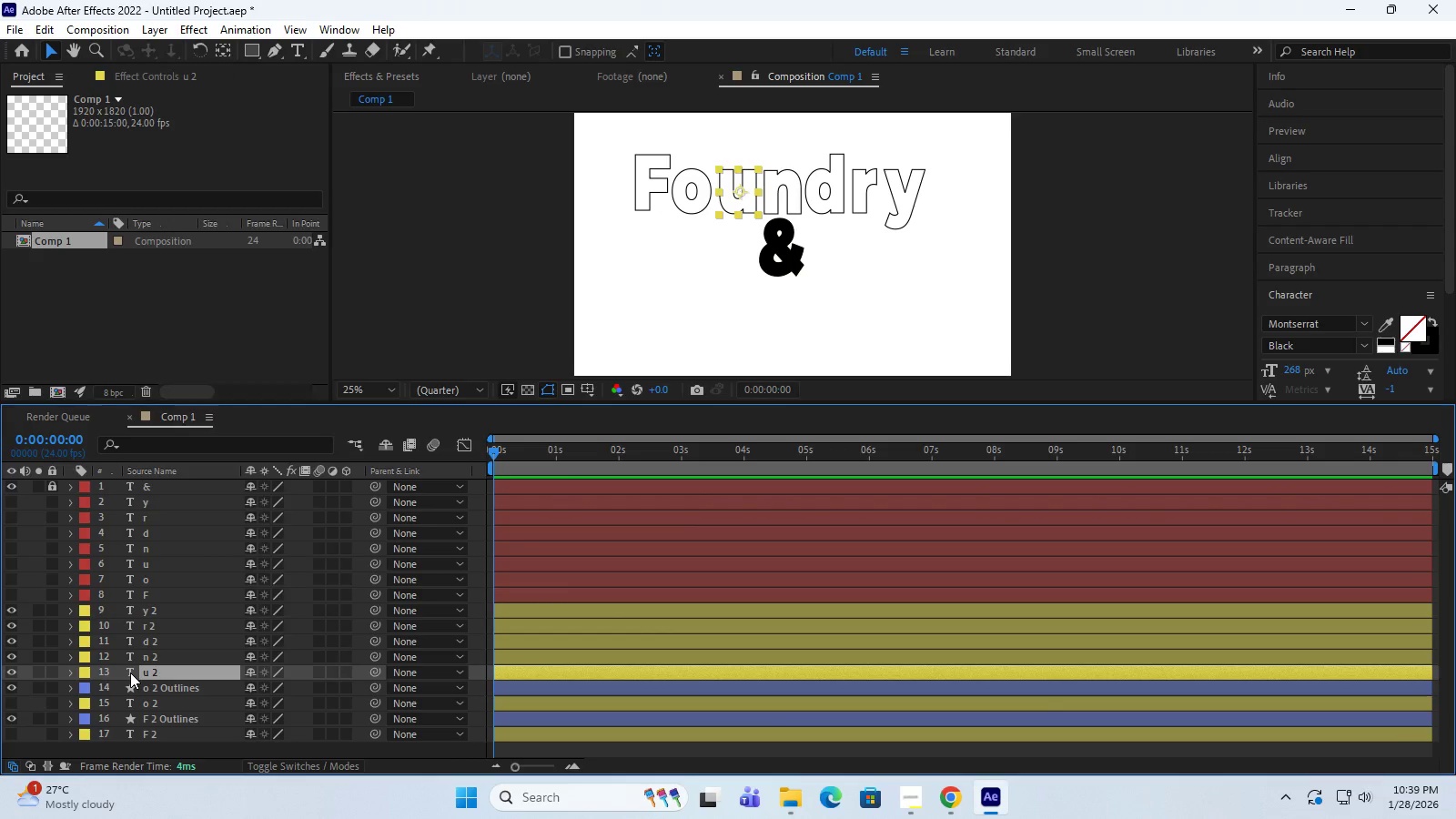 
right_click([130, 672])
 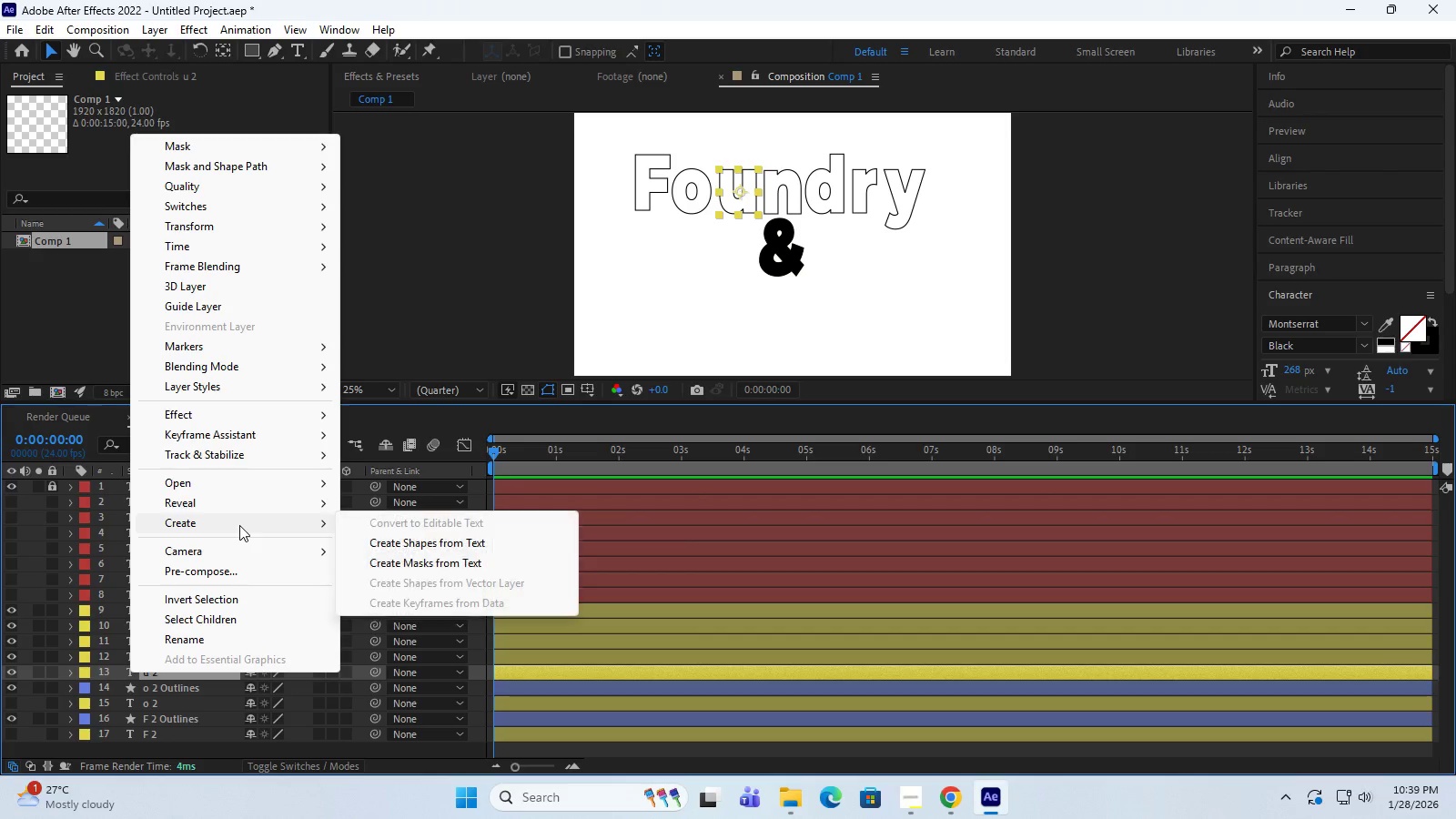 
left_click([401, 541])
 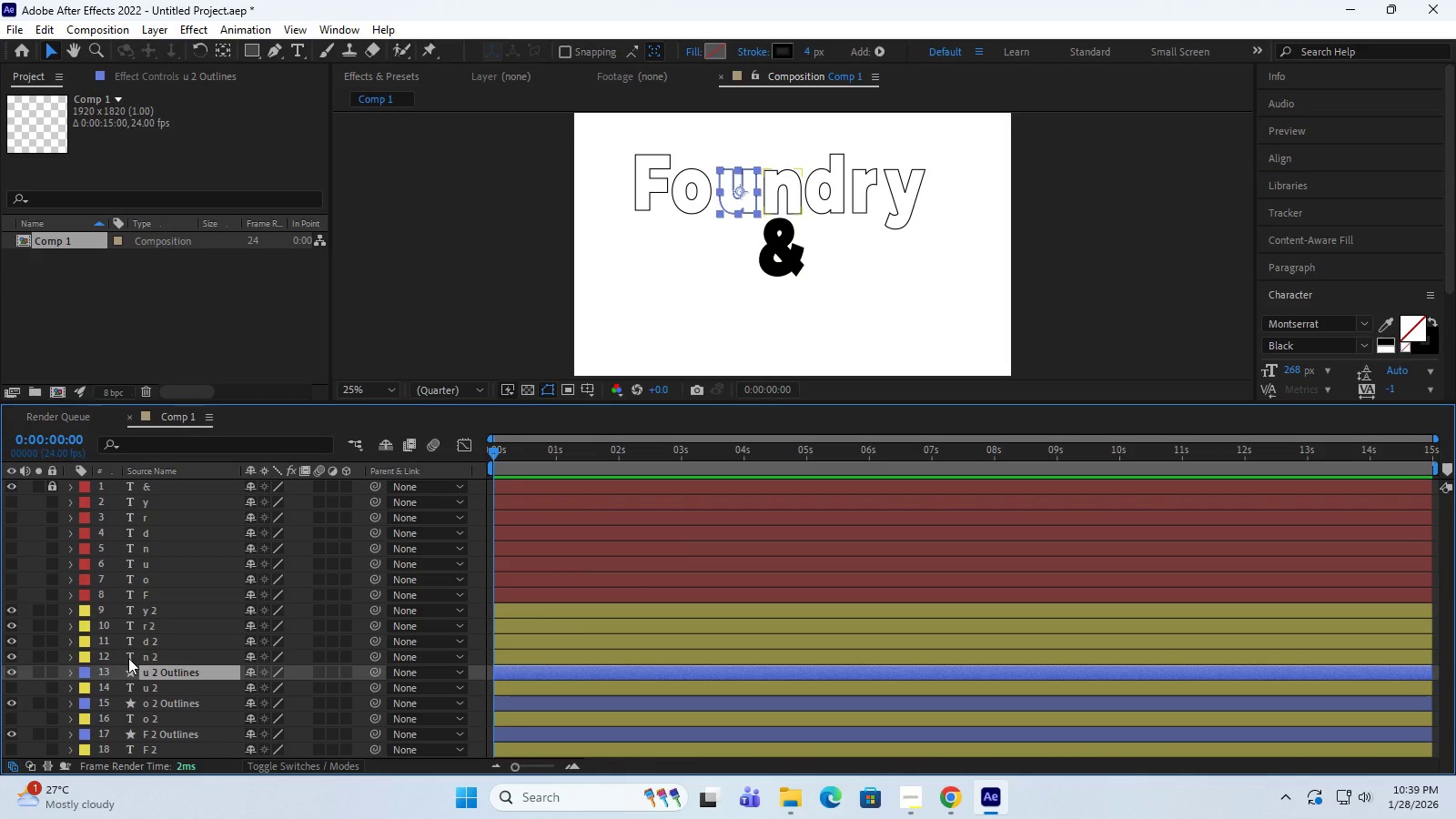 
left_click([128, 658])
 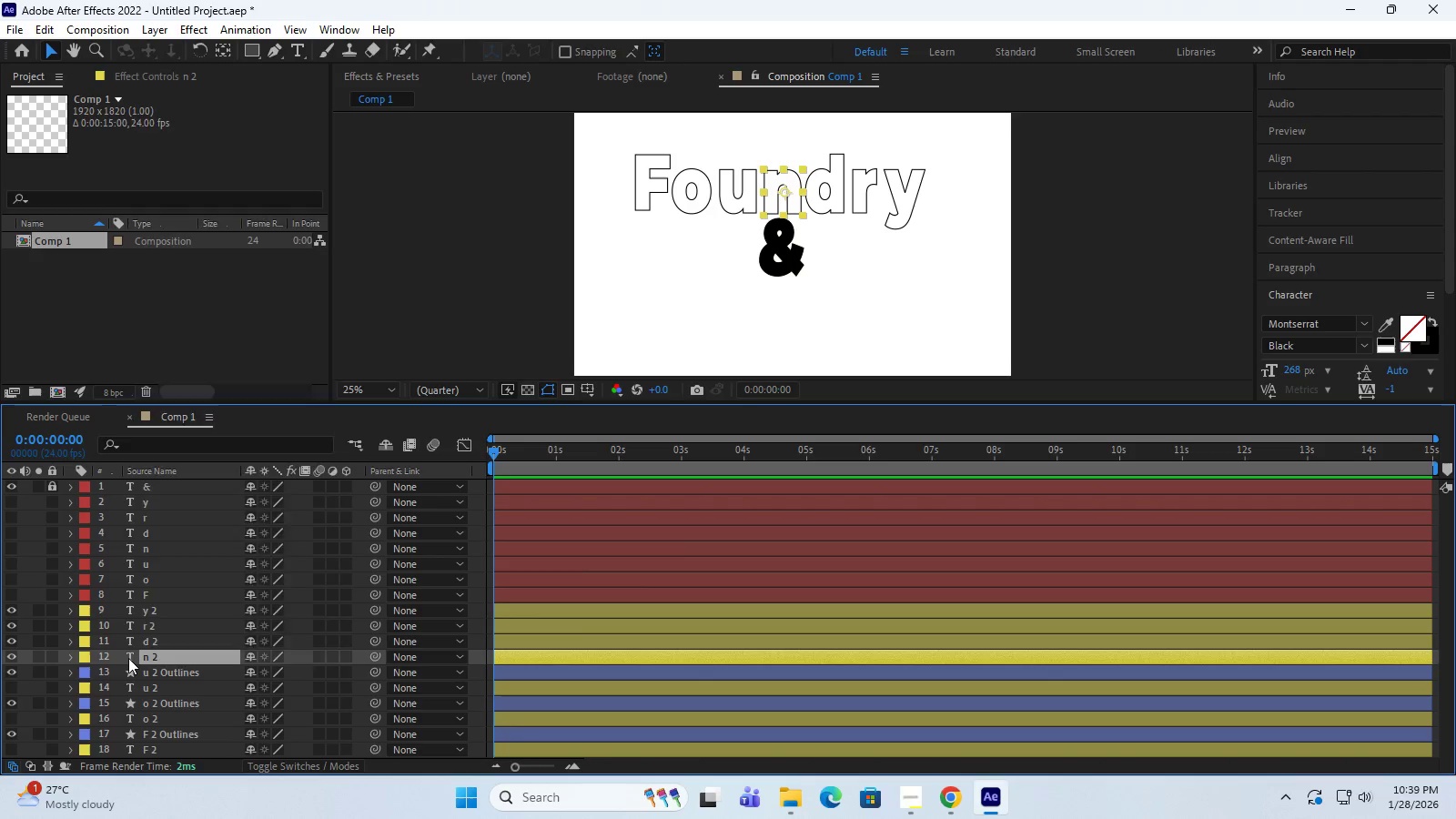 
right_click([128, 658])
 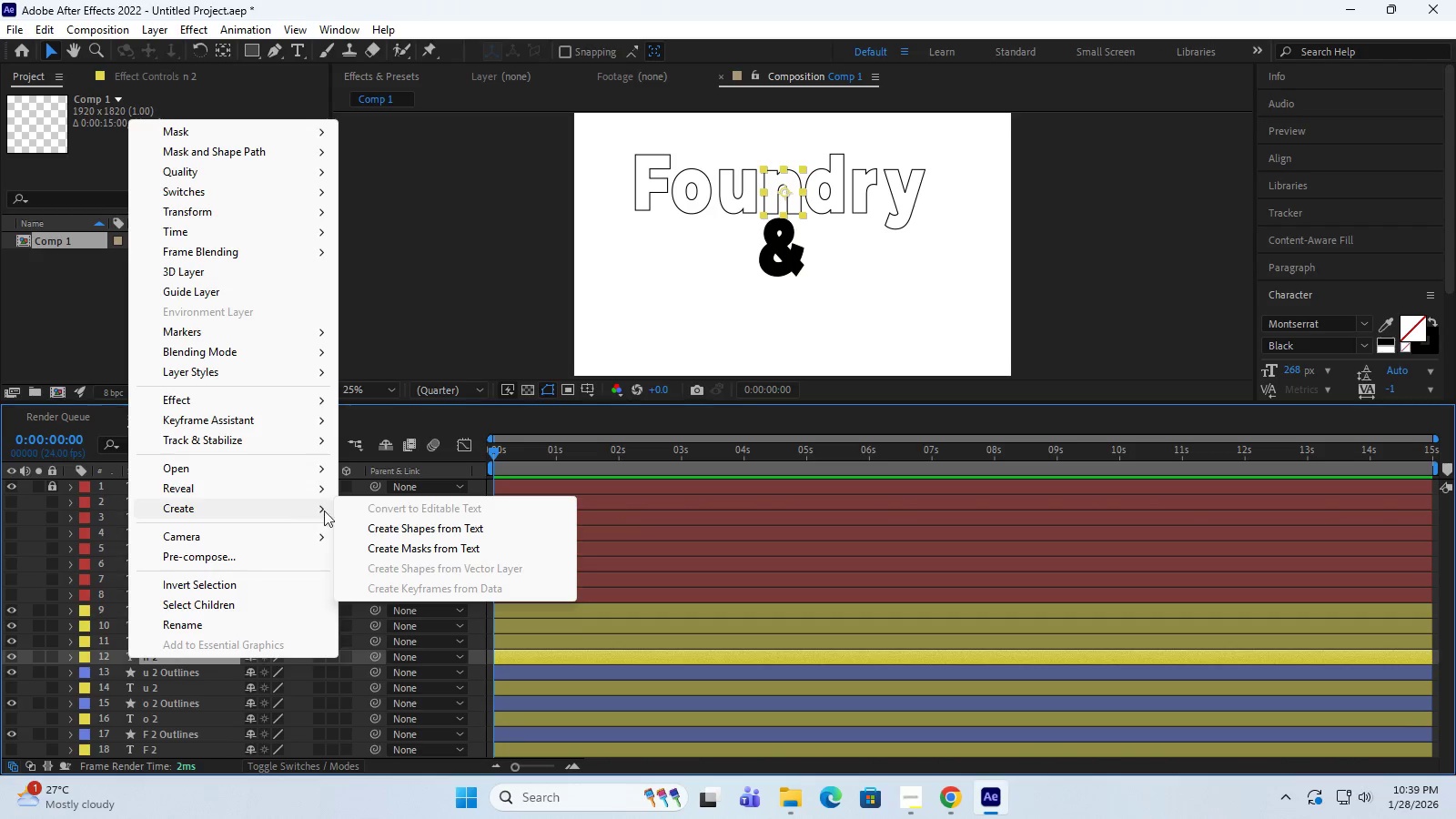 
left_click([402, 529])
 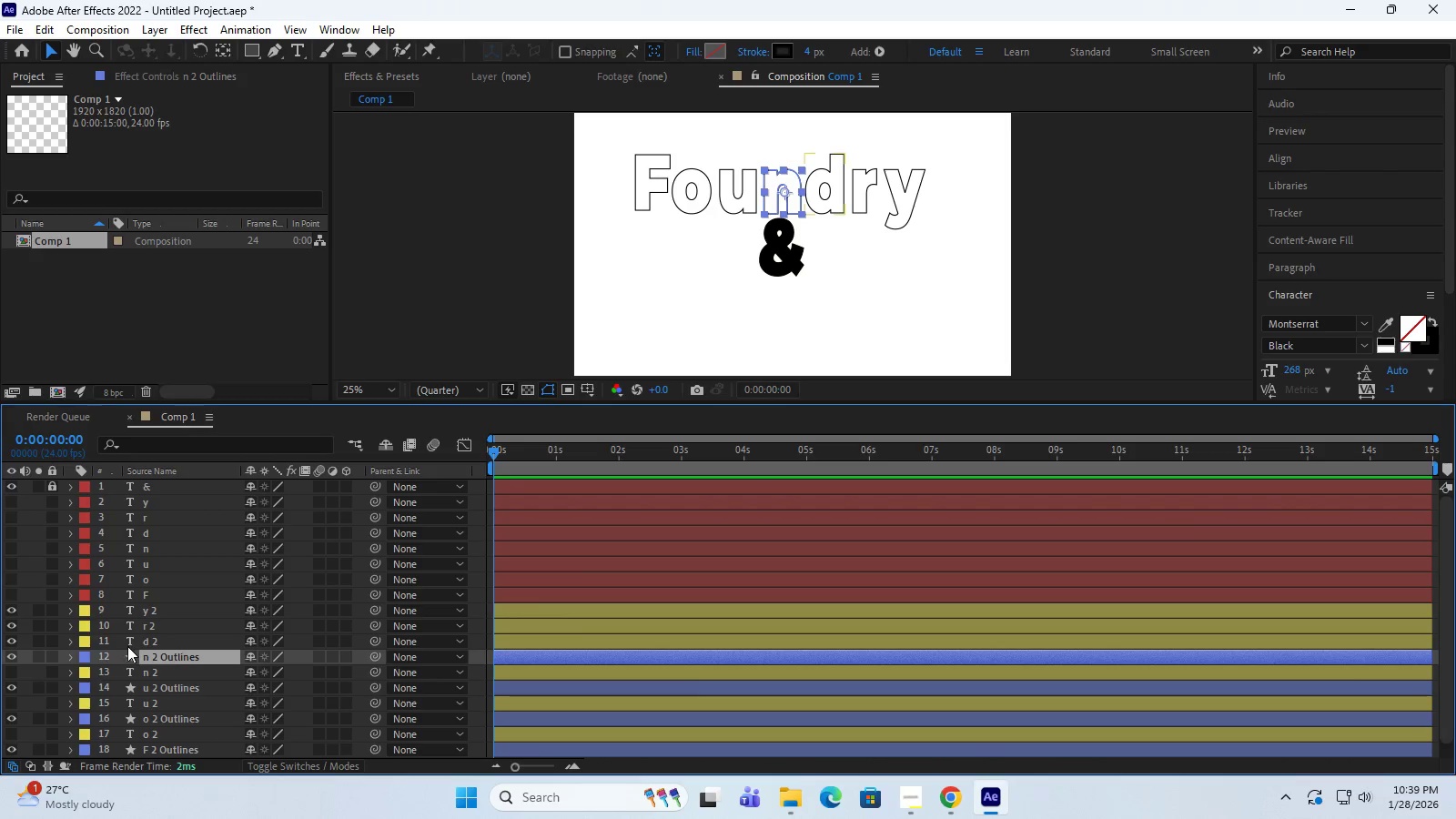 
left_click([127, 639])
 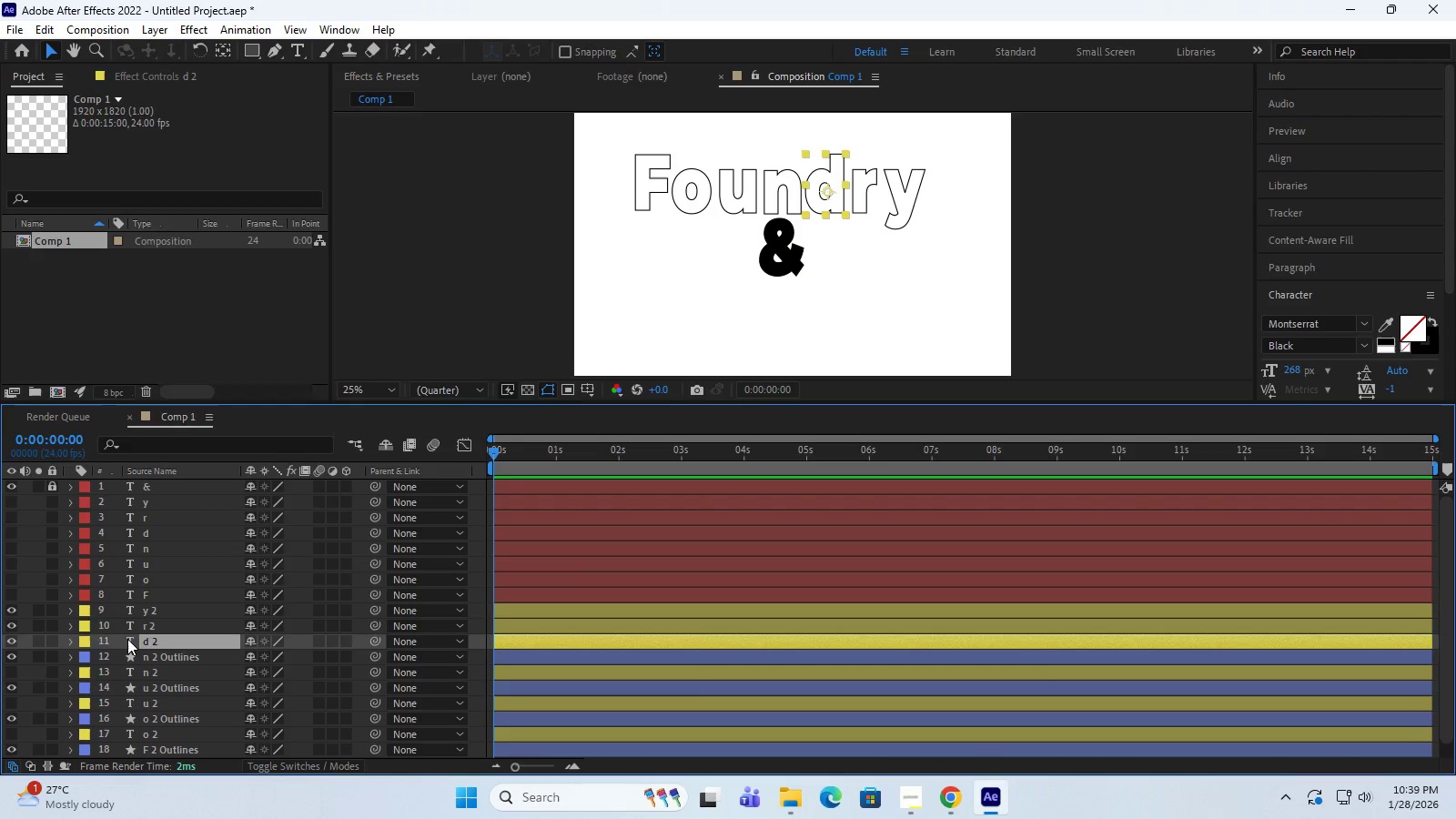 
right_click([127, 639])
 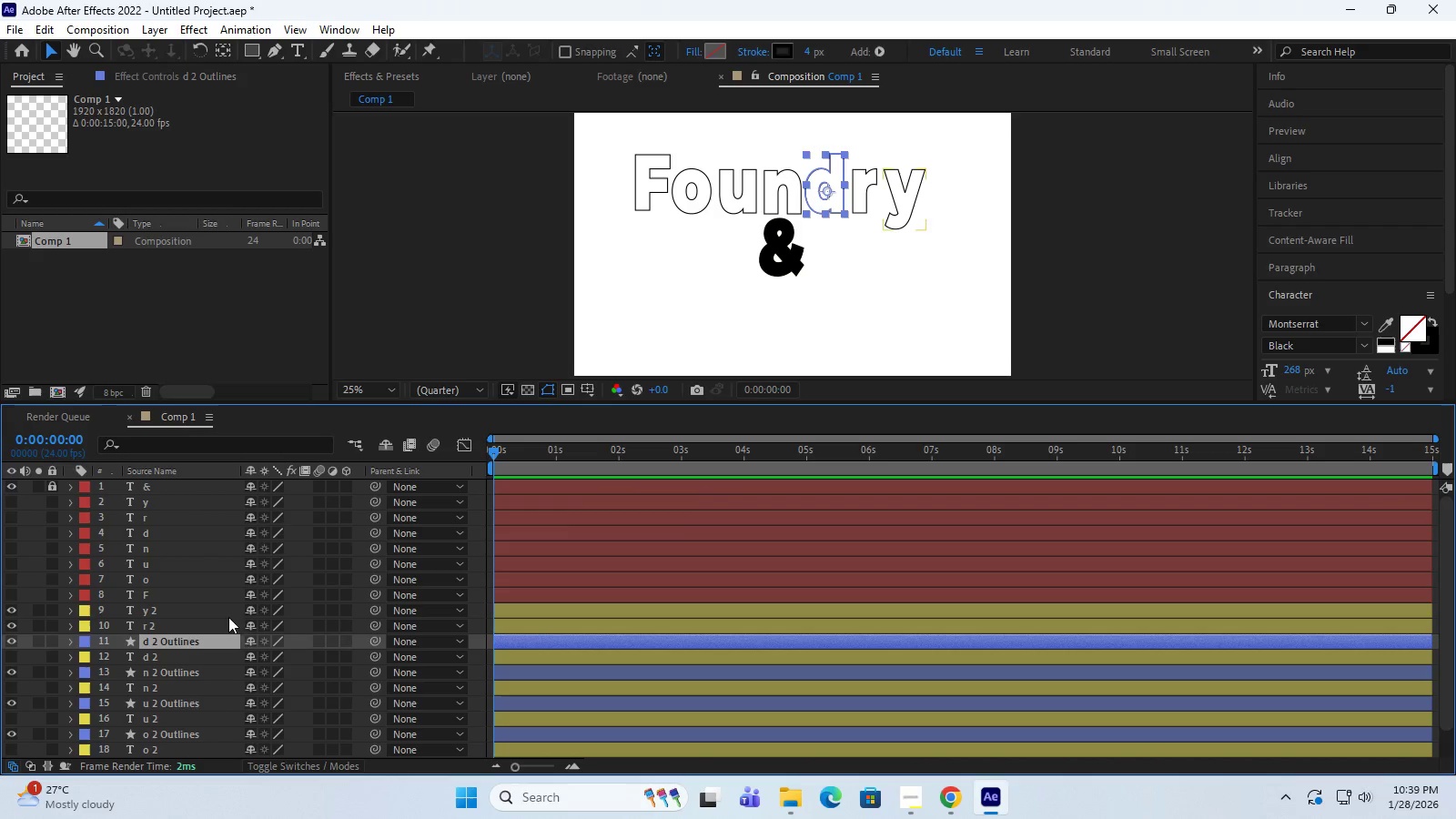 
left_click([129, 625])
 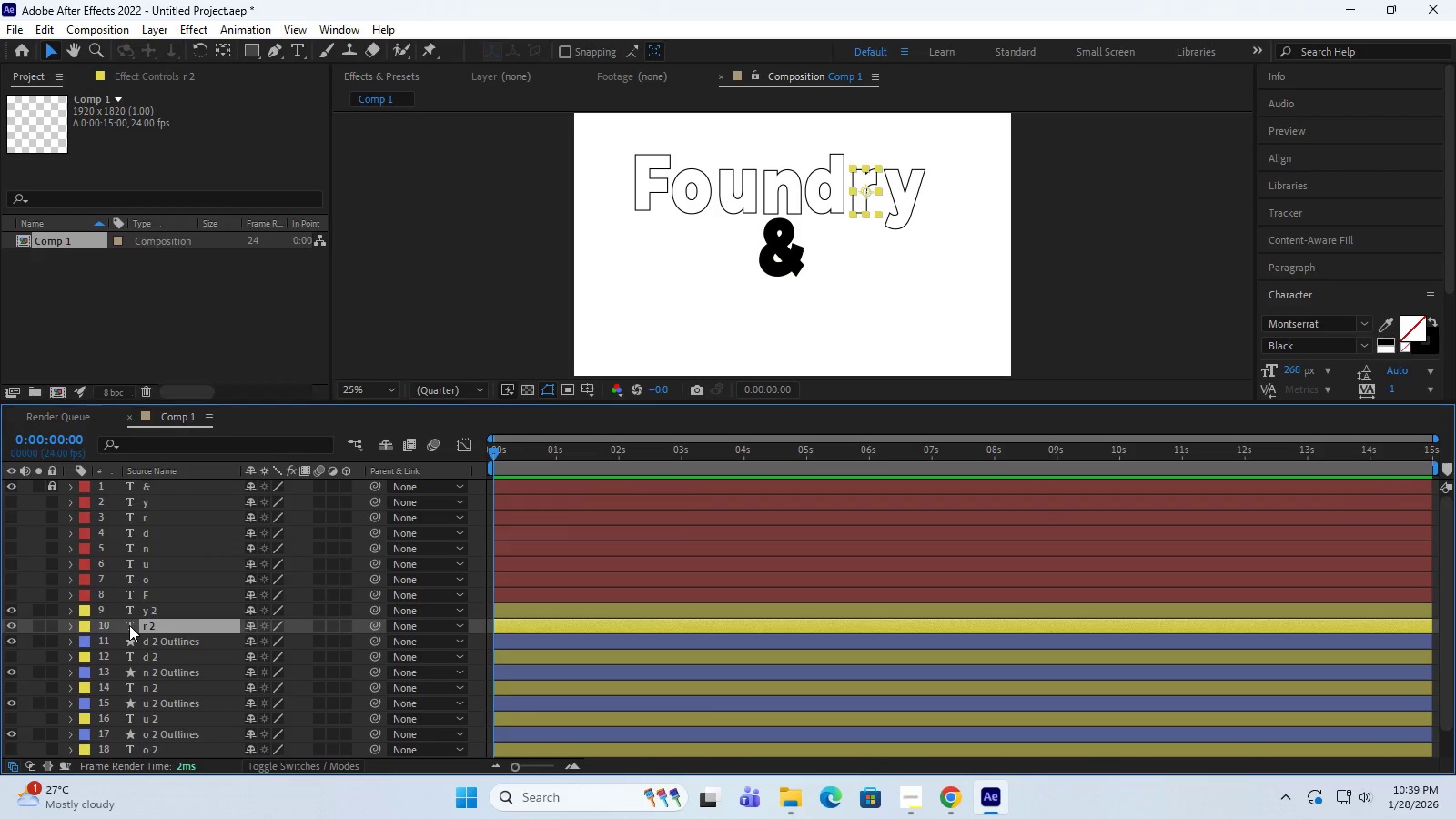 
right_click([129, 625])
 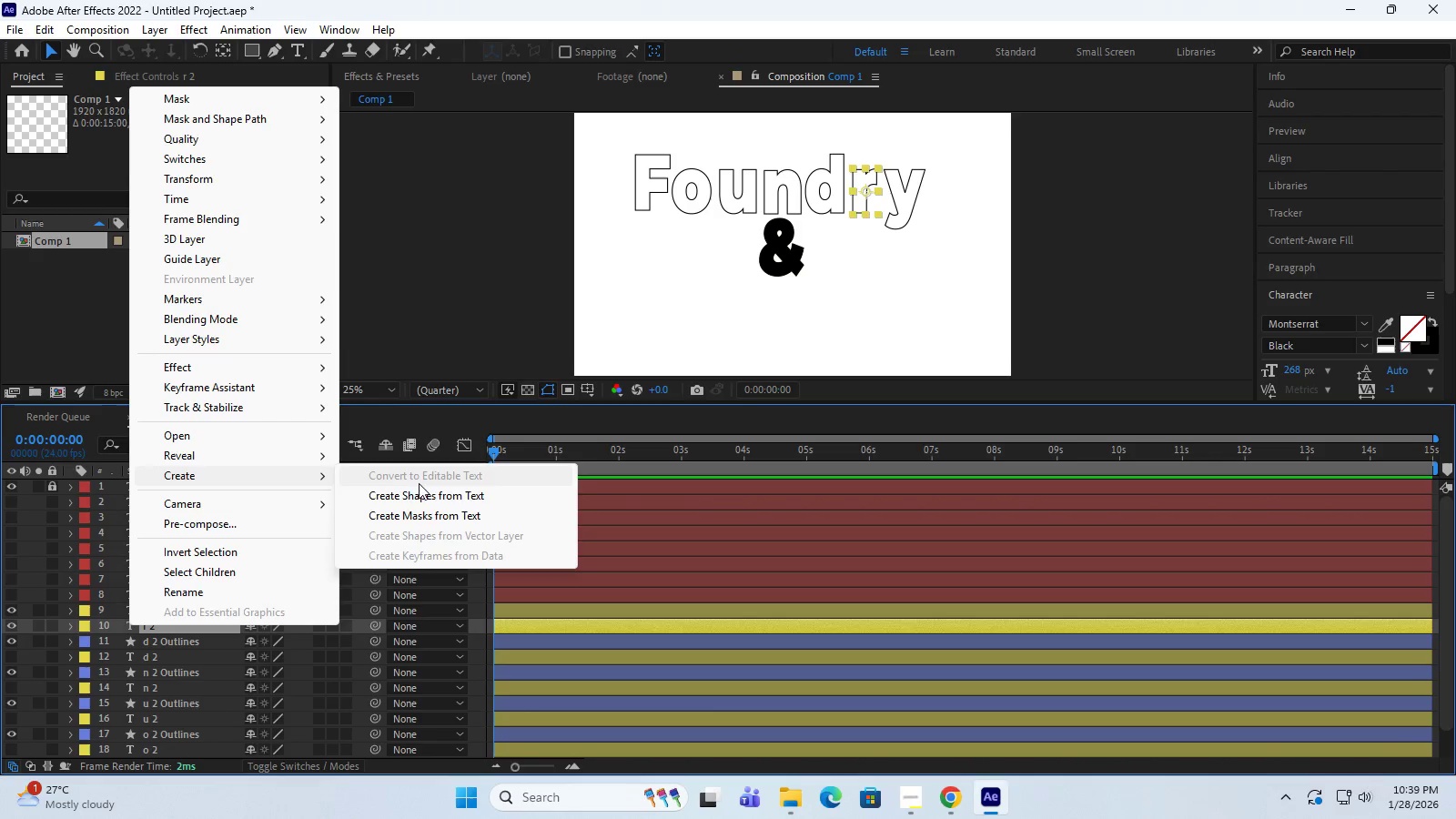 
left_click([420, 490])
 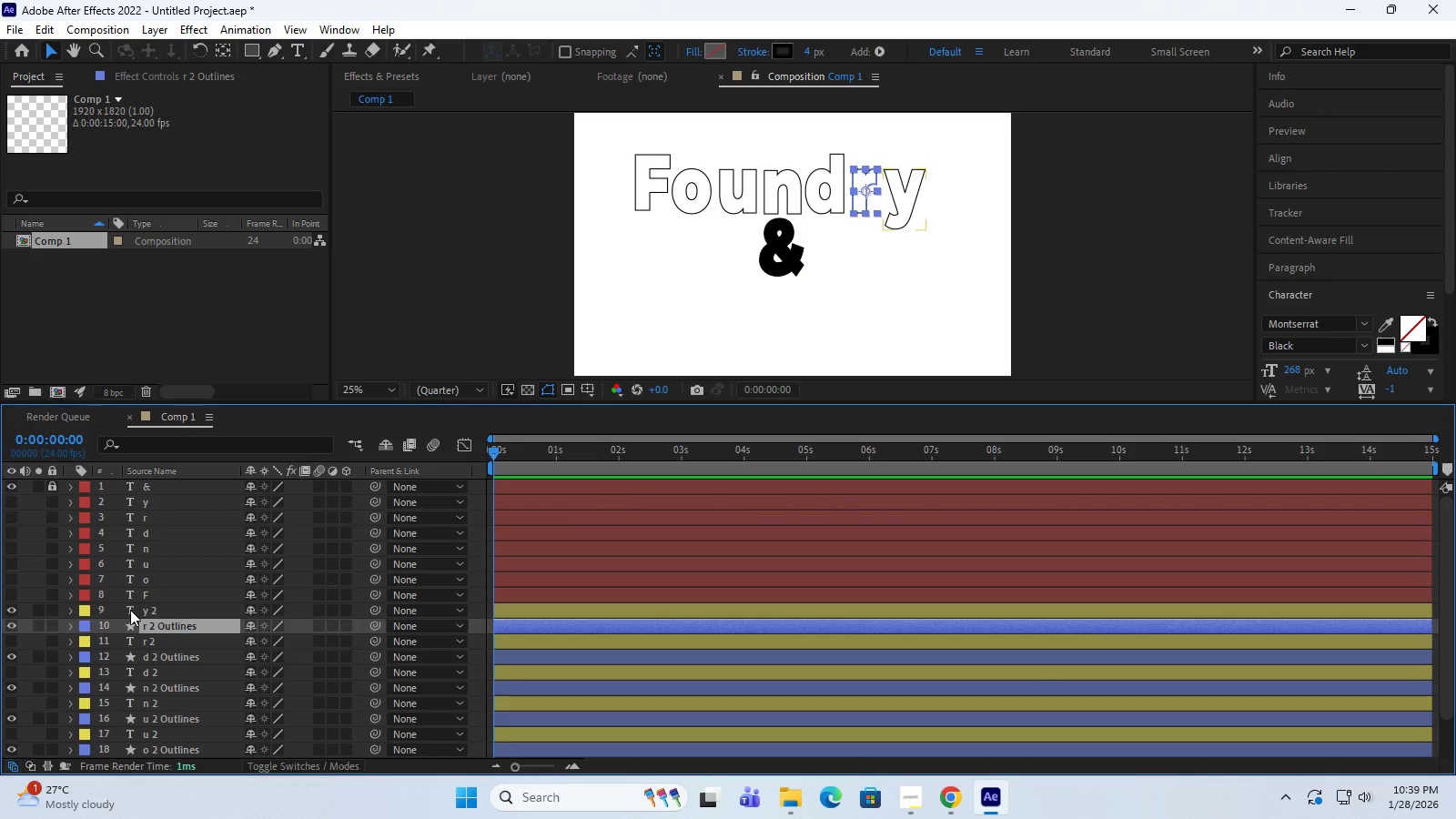 
left_click([130, 610])
 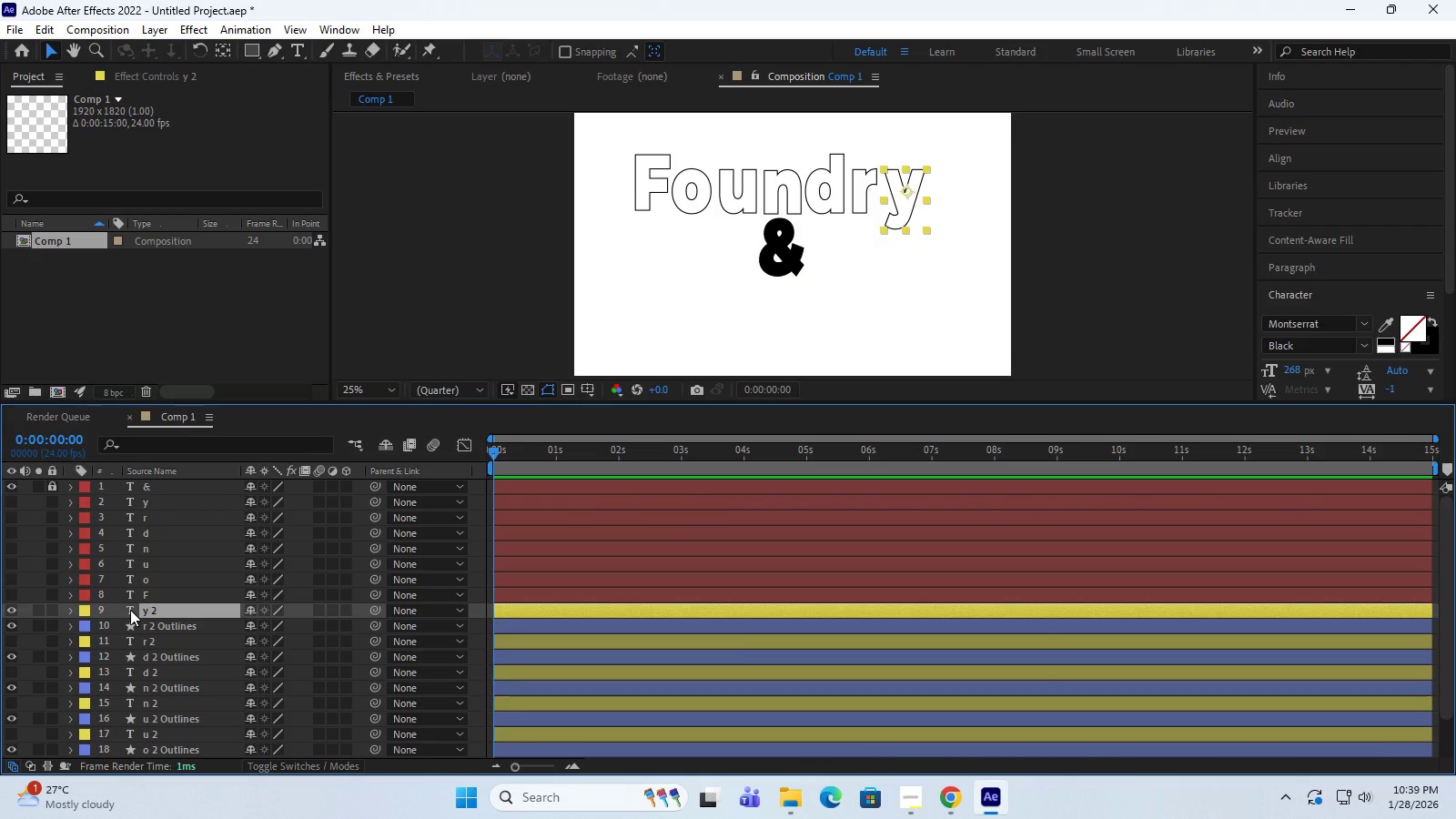 
right_click([130, 610])
 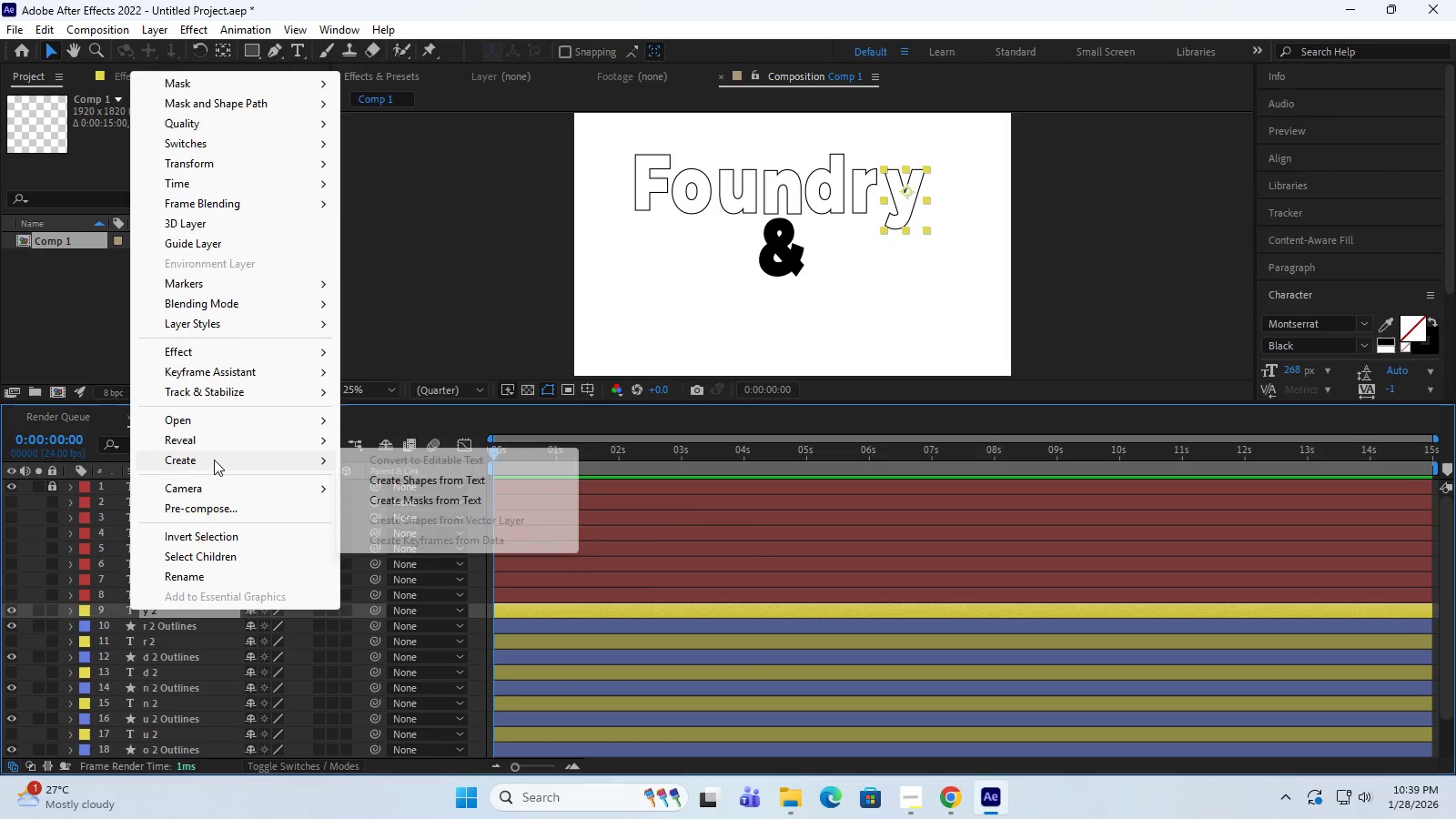 
left_click([425, 480])
 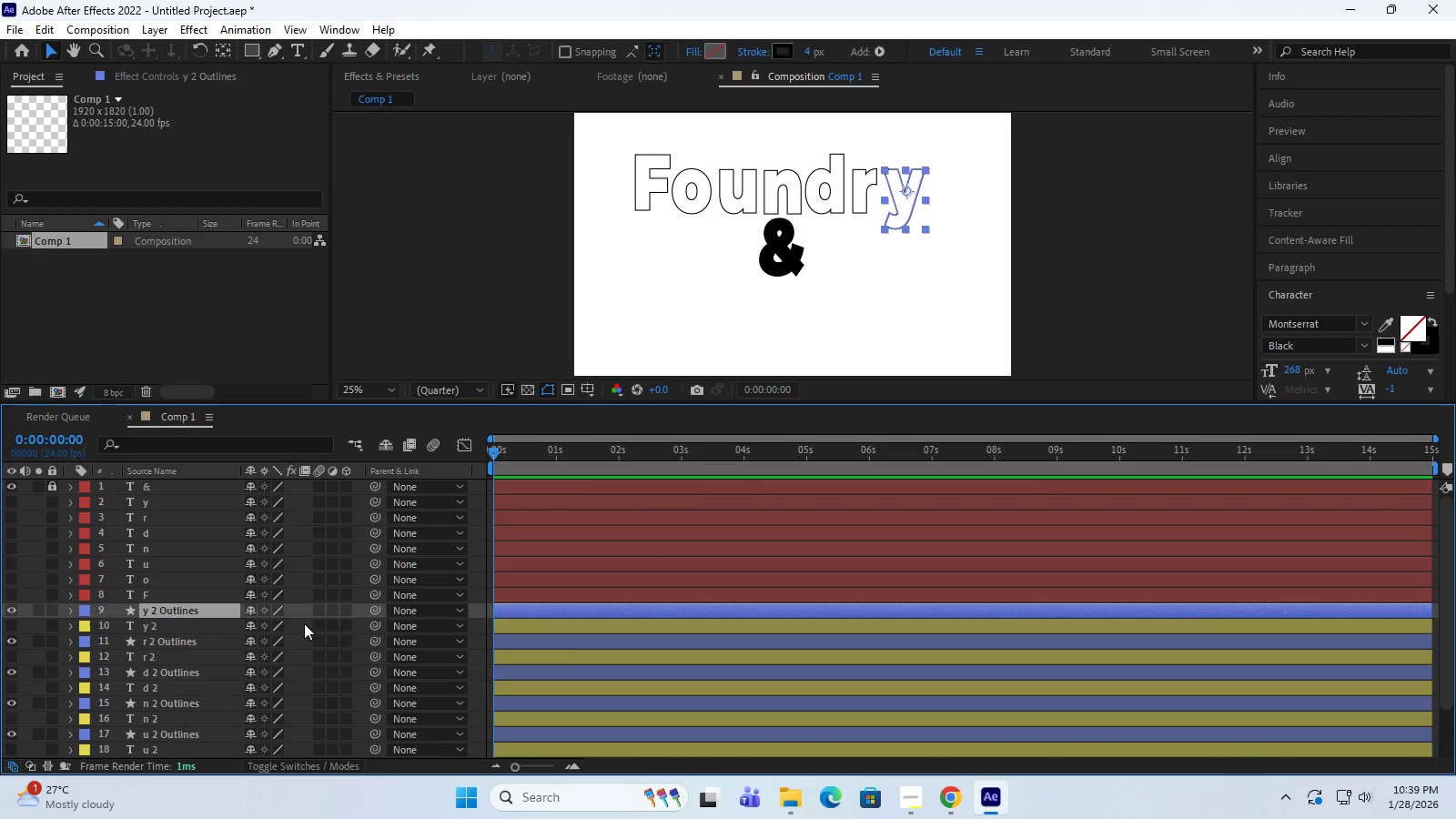 
scroll: coordinate [304, 622], scroll_direction: down, amount: 6.0
 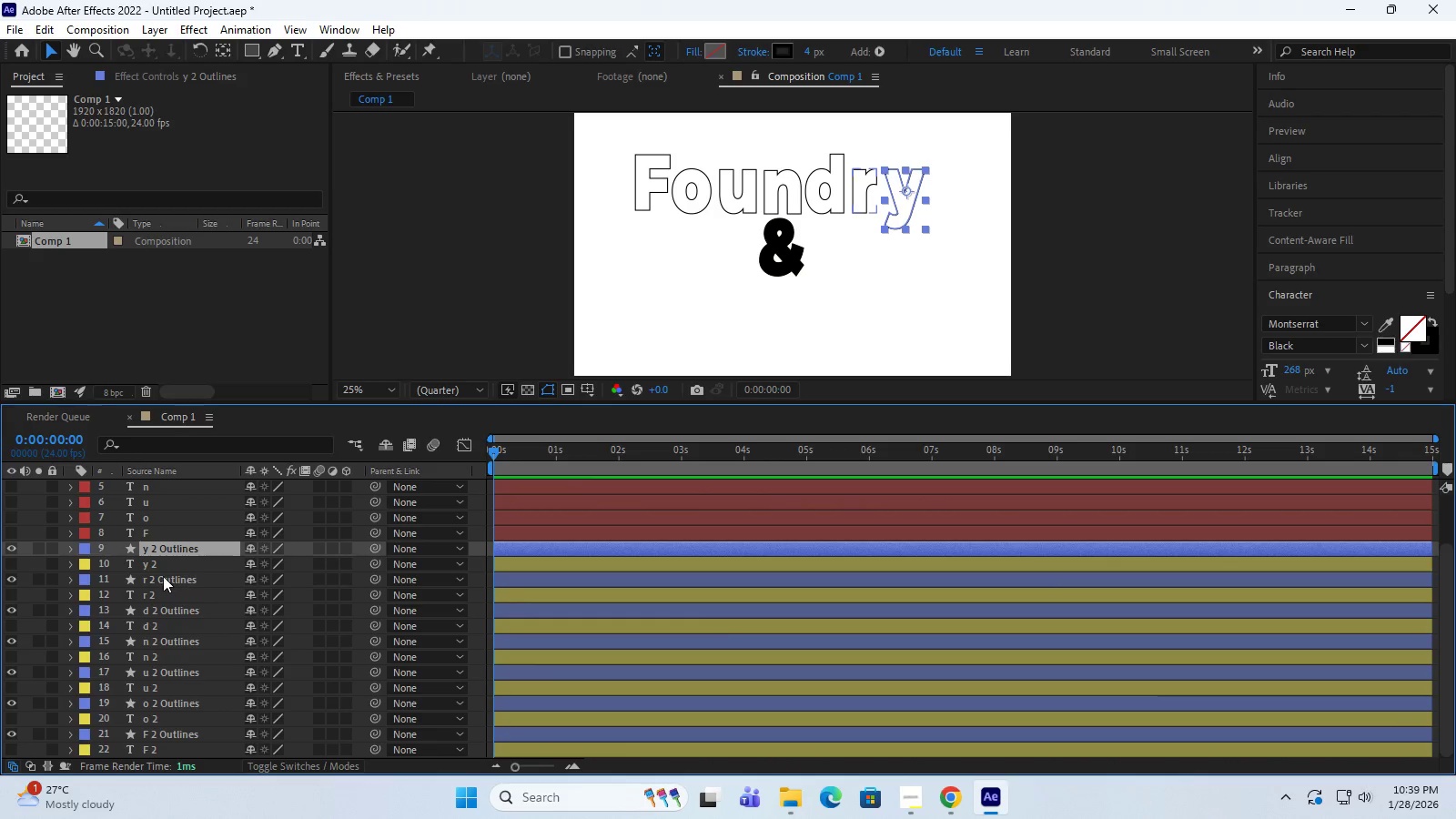 
left_click([167, 563])
 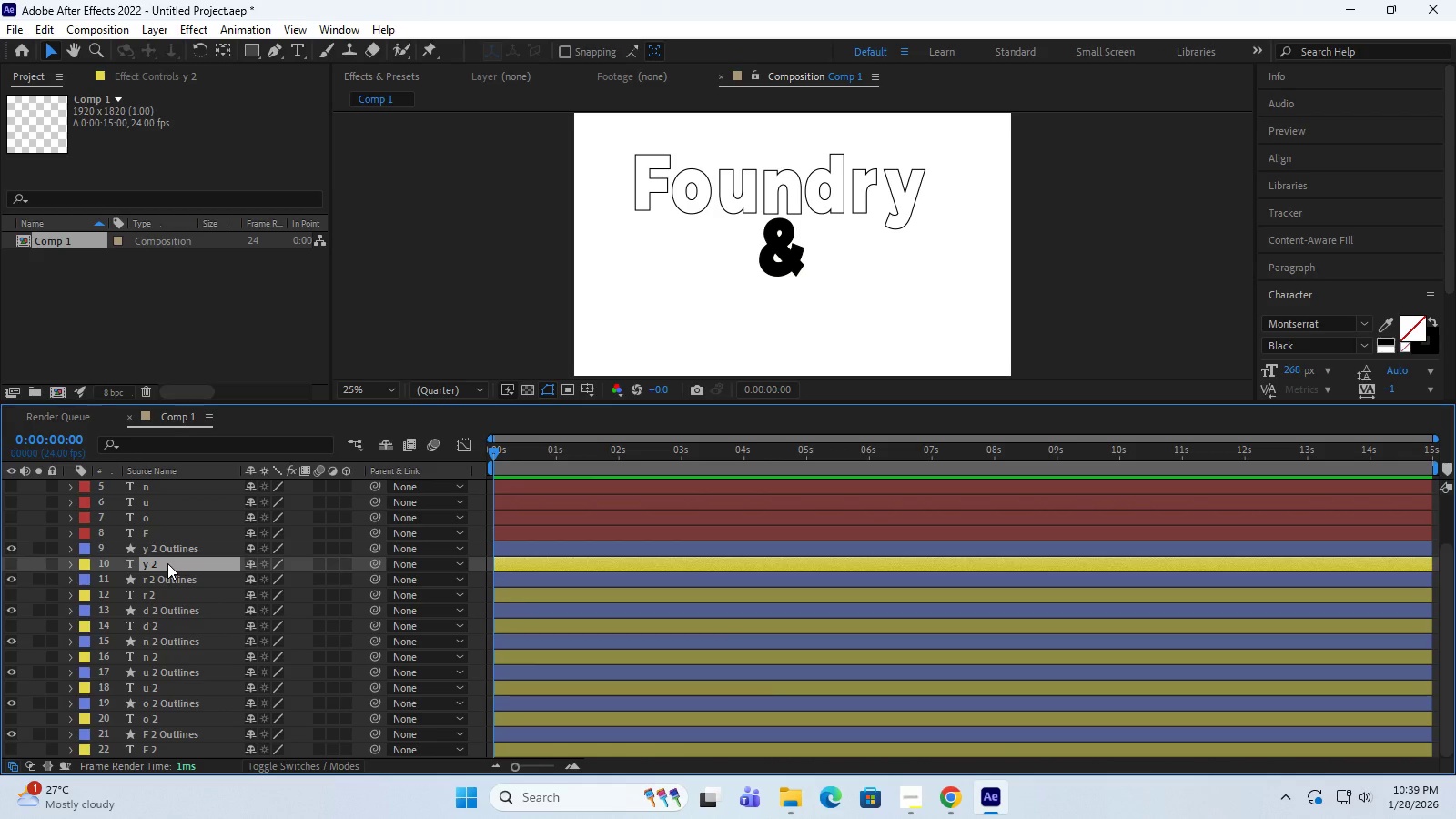 
key(Delete)
 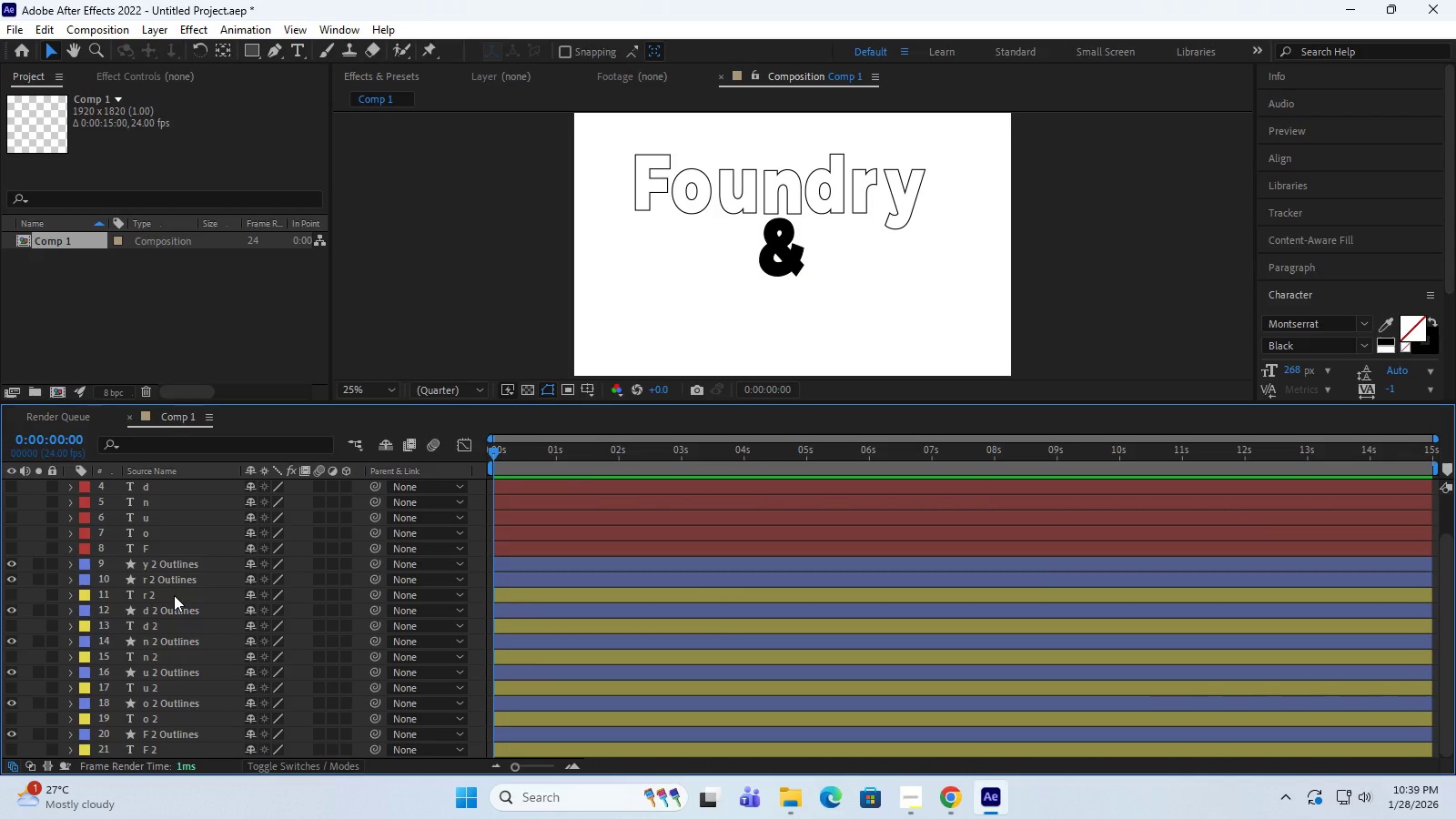 
left_click([174, 595])
 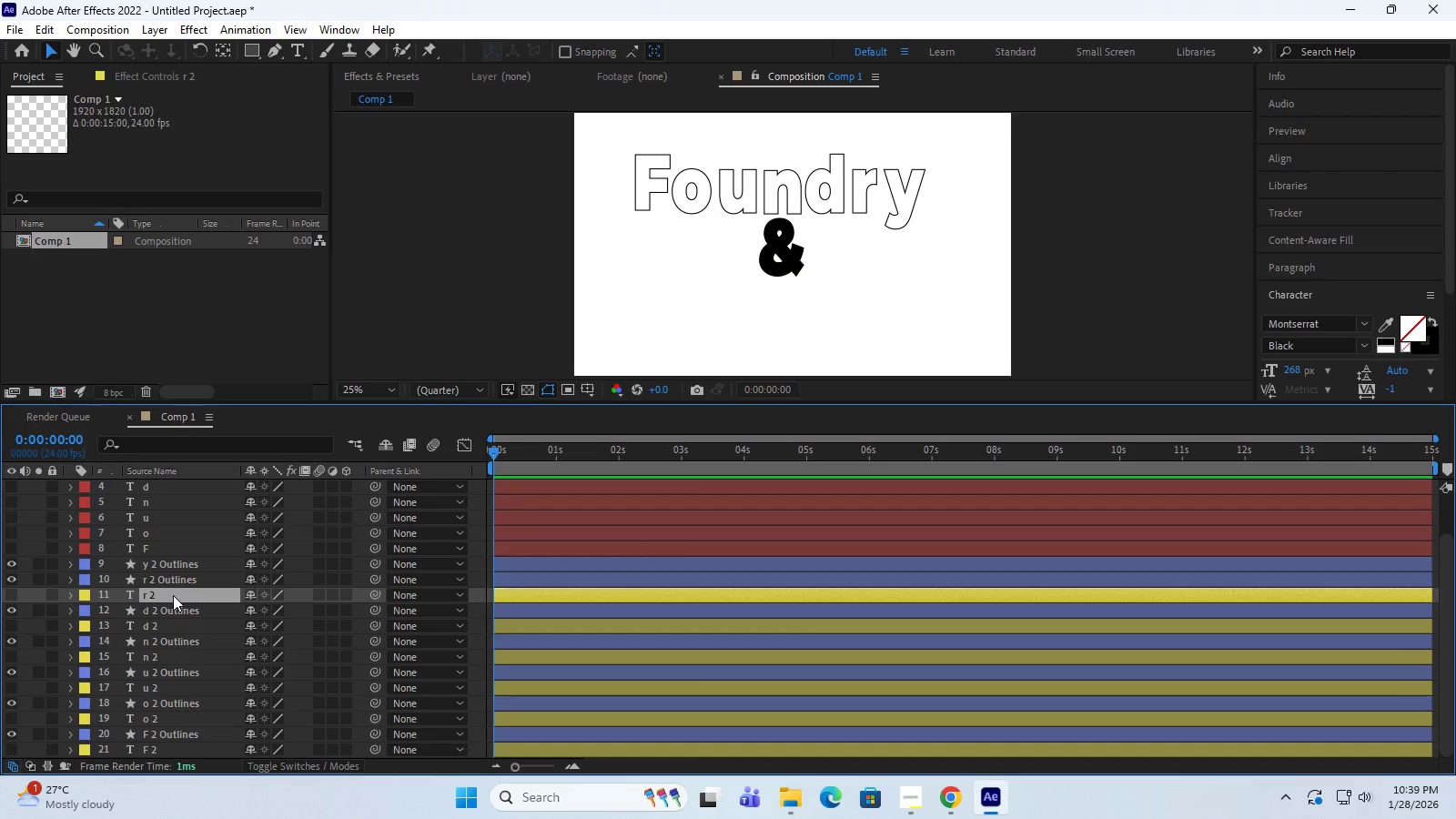 
key(Delete)
 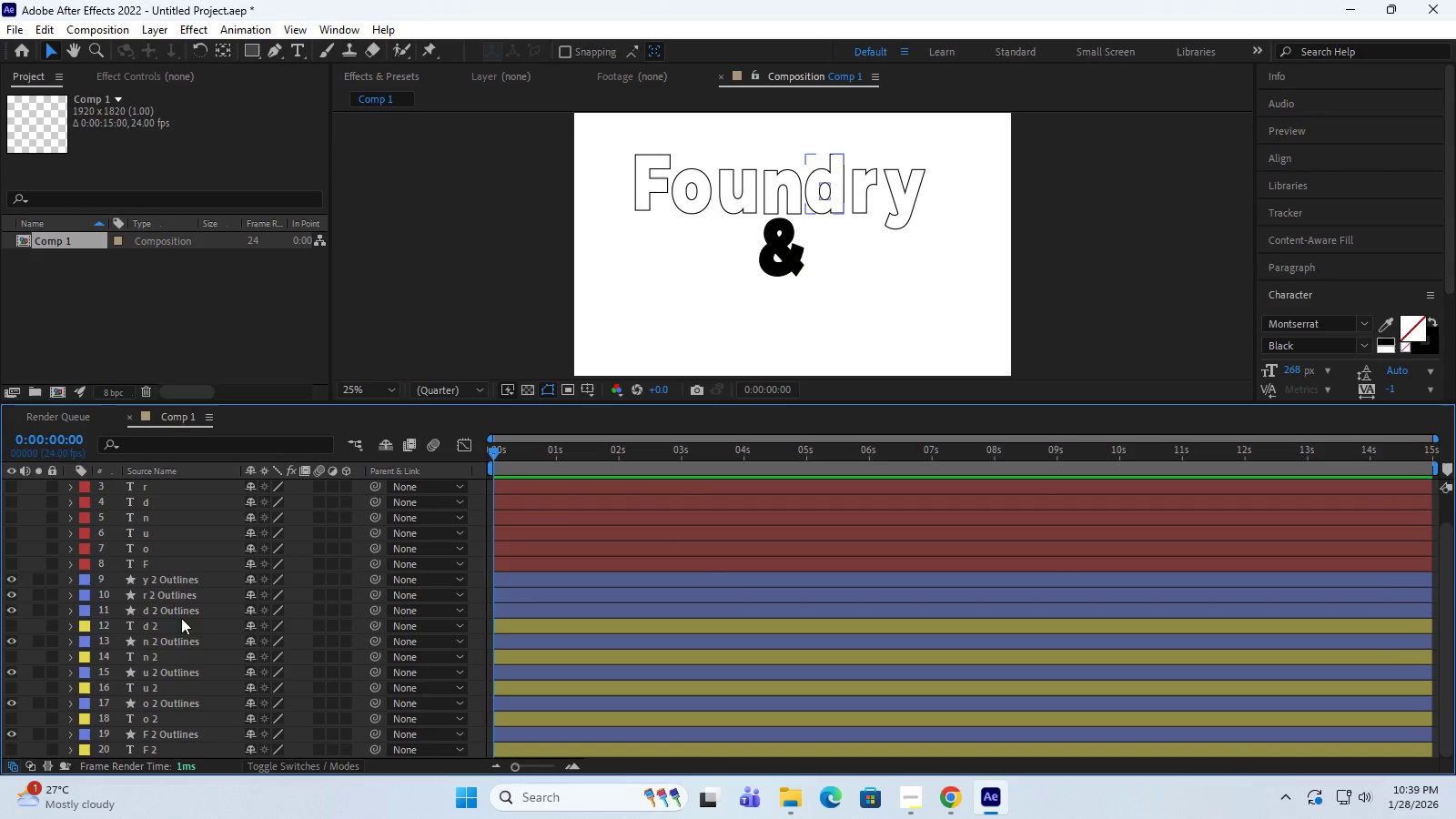 
left_click([181, 623])
 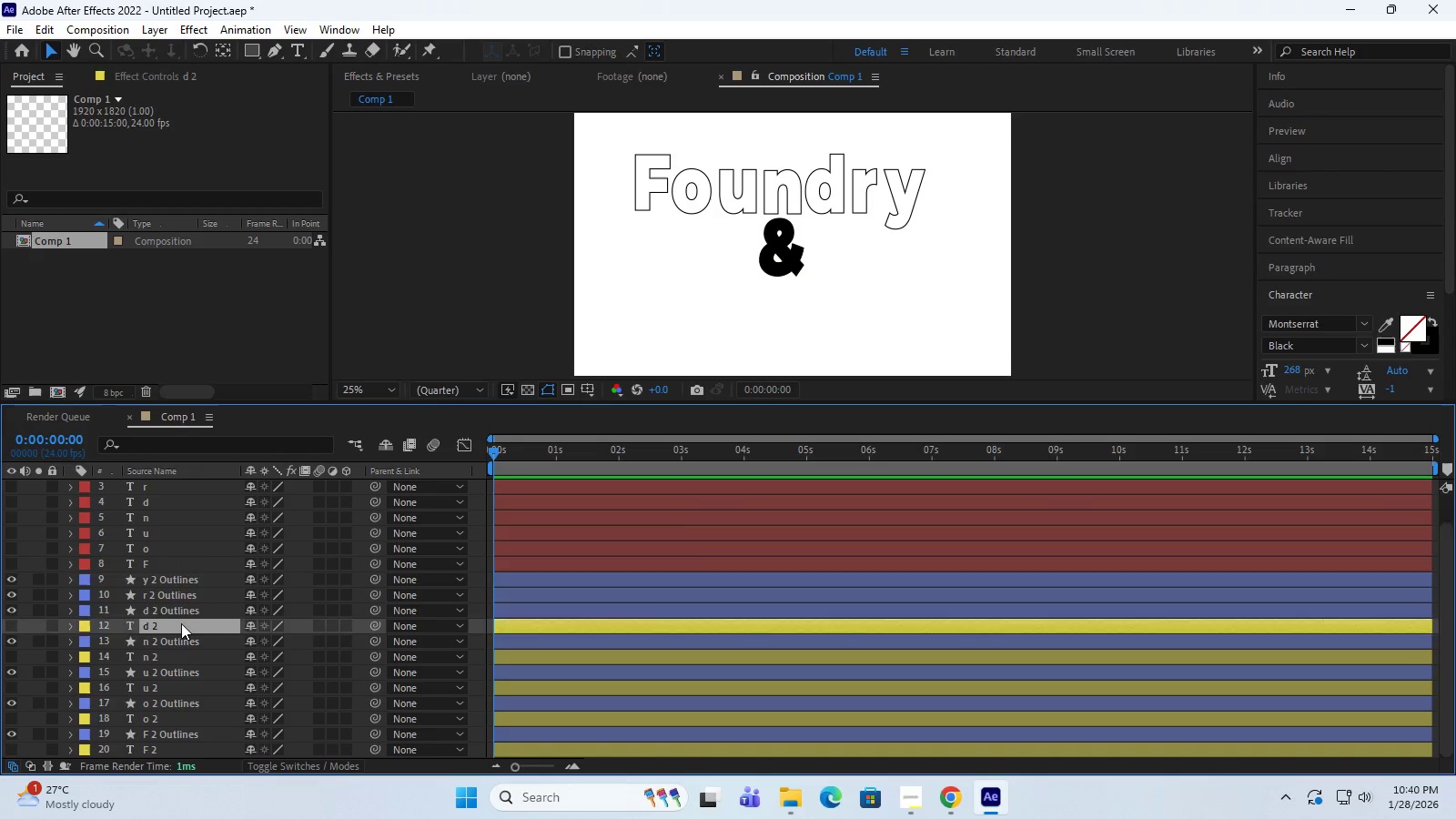 
key(Delete)
 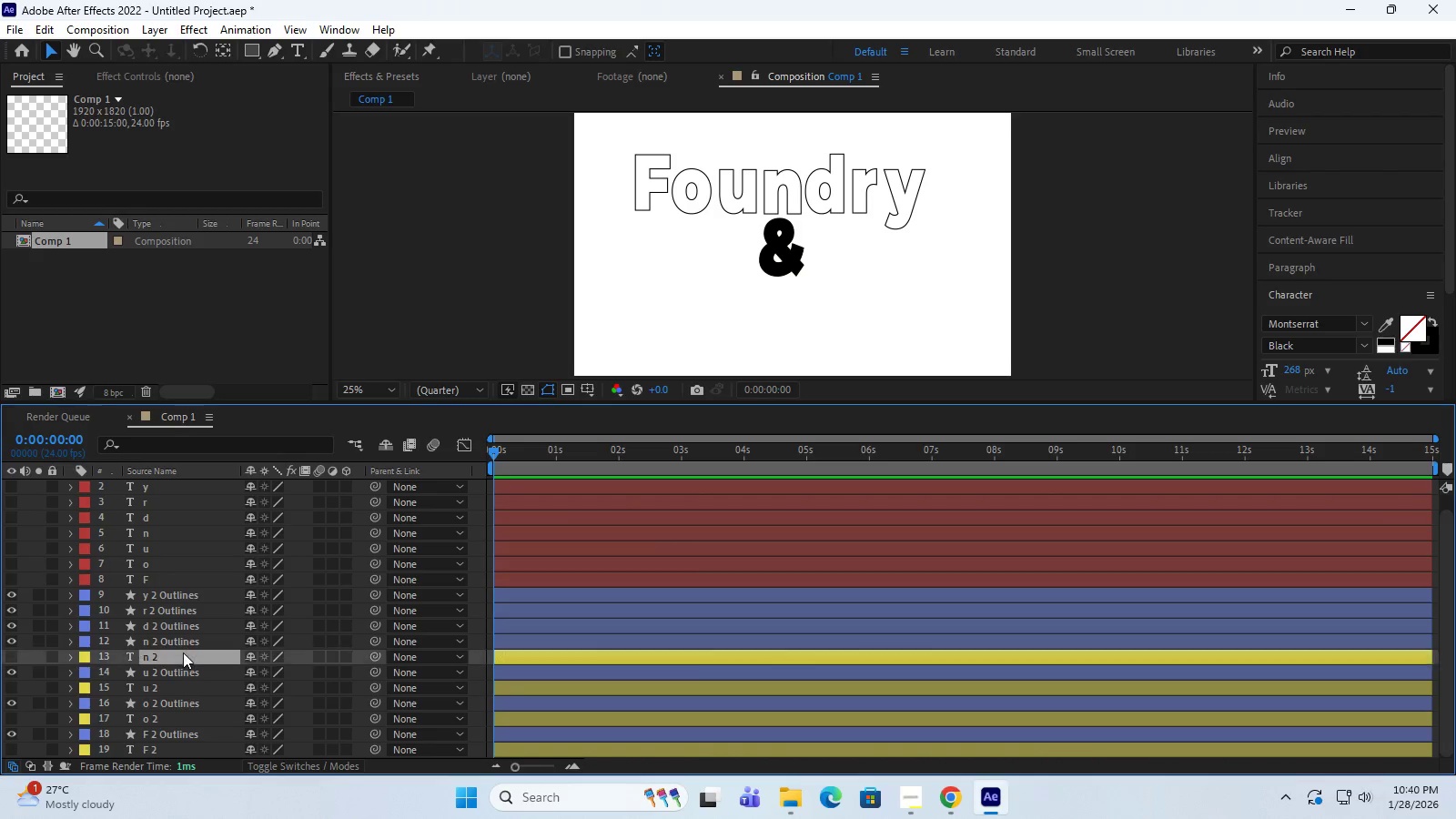 
key(Delete)
 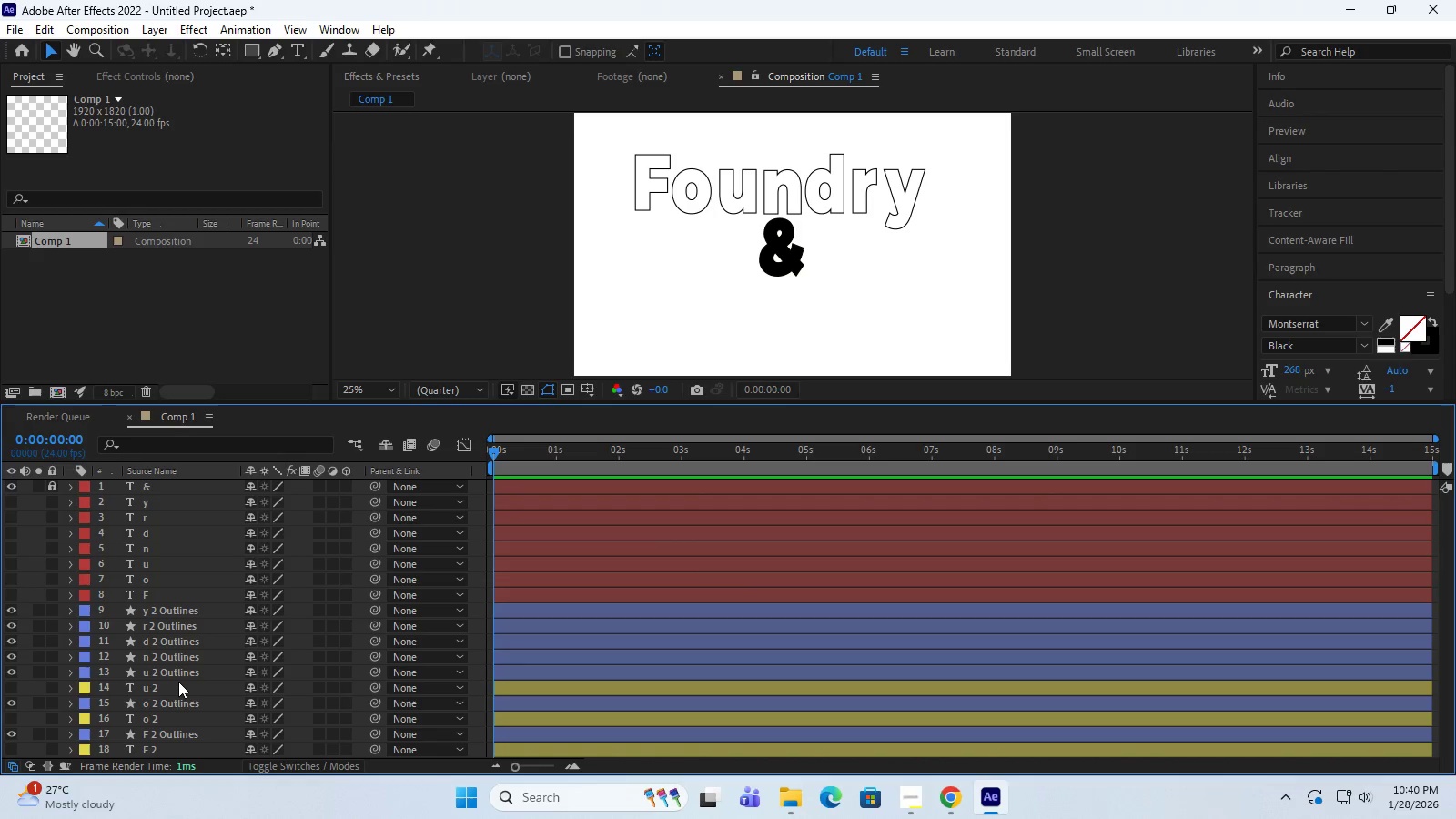 
left_click([178, 682])
 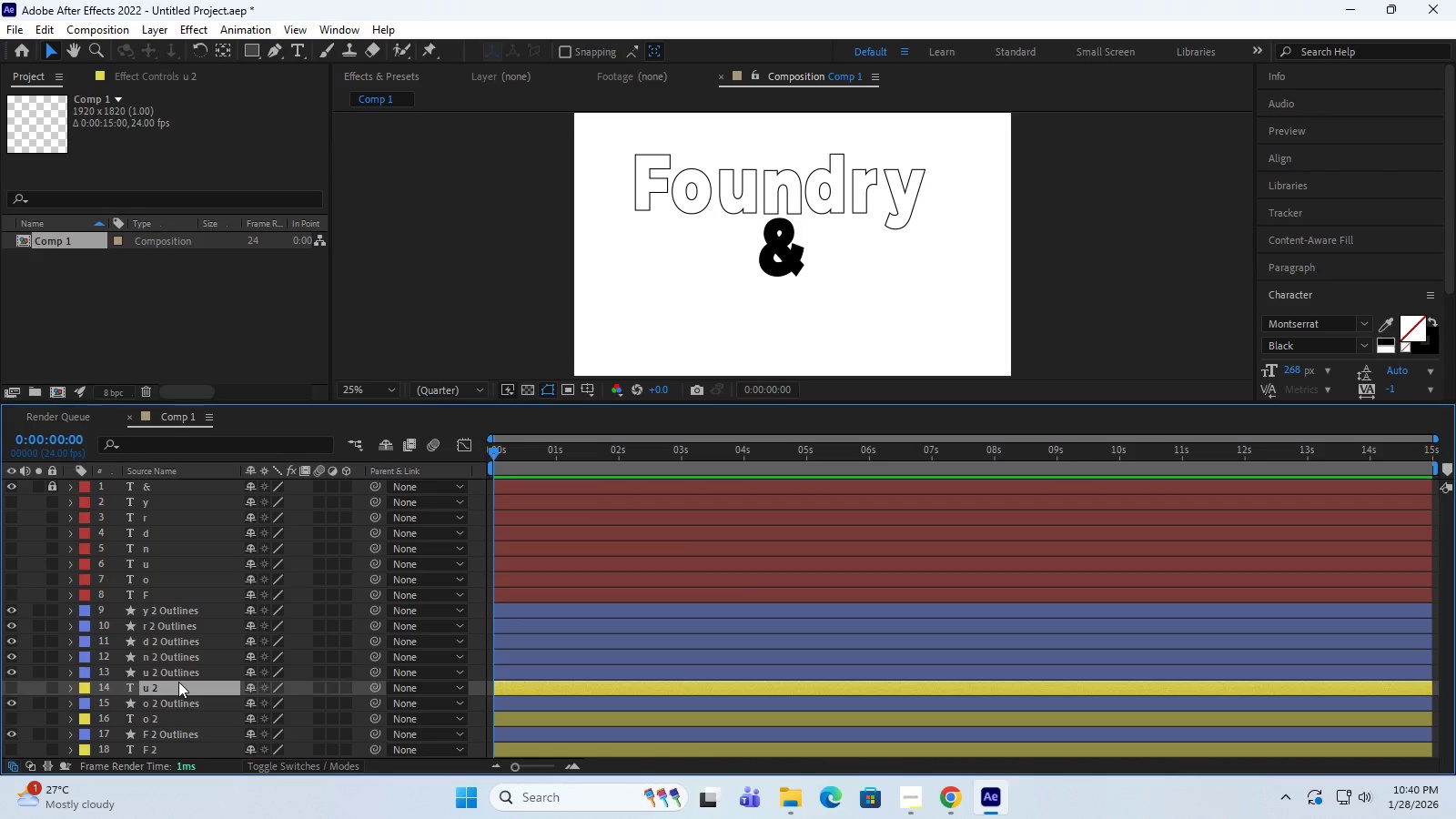 
key(Delete)
 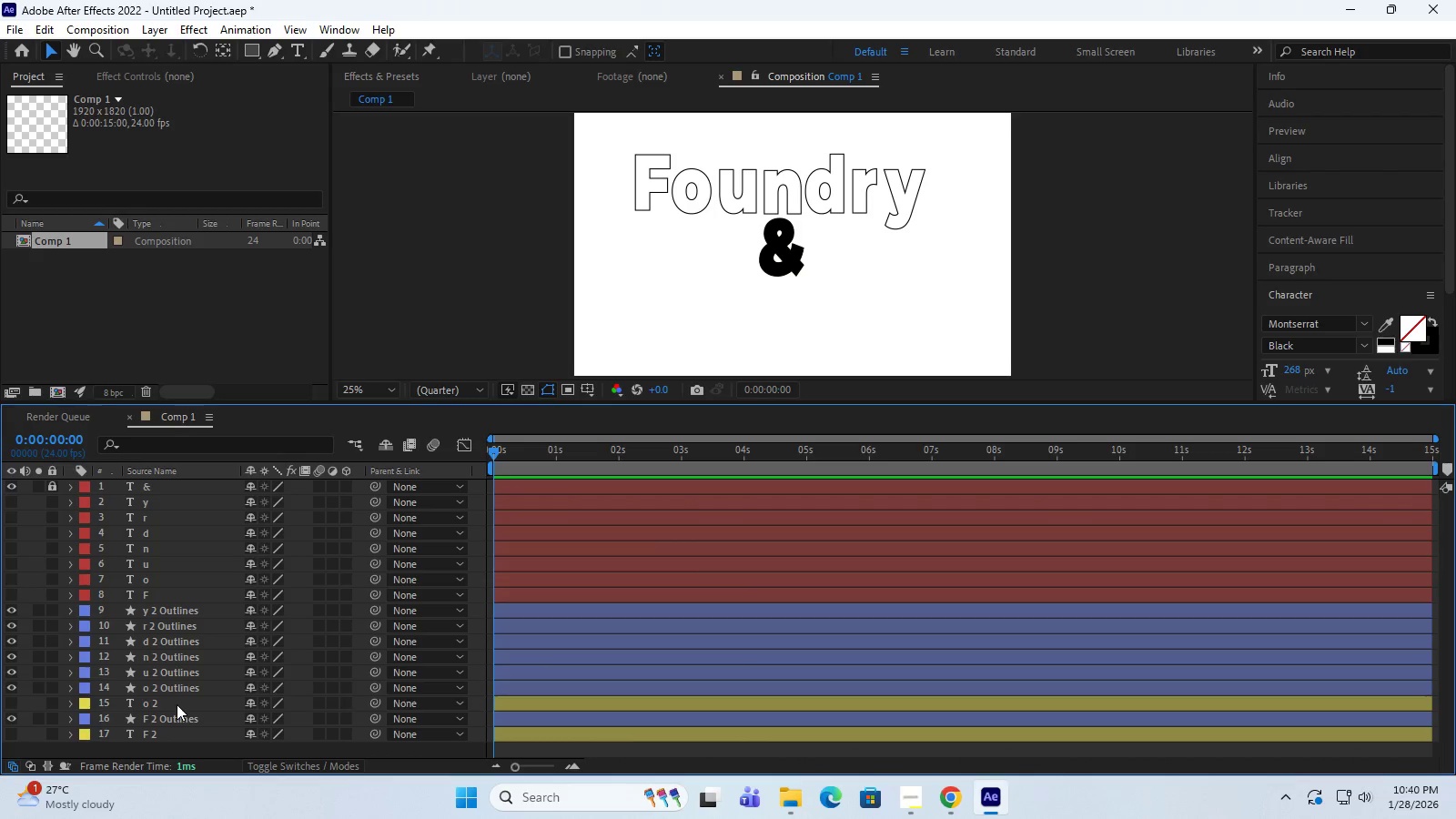 
left_click([177, 704])
 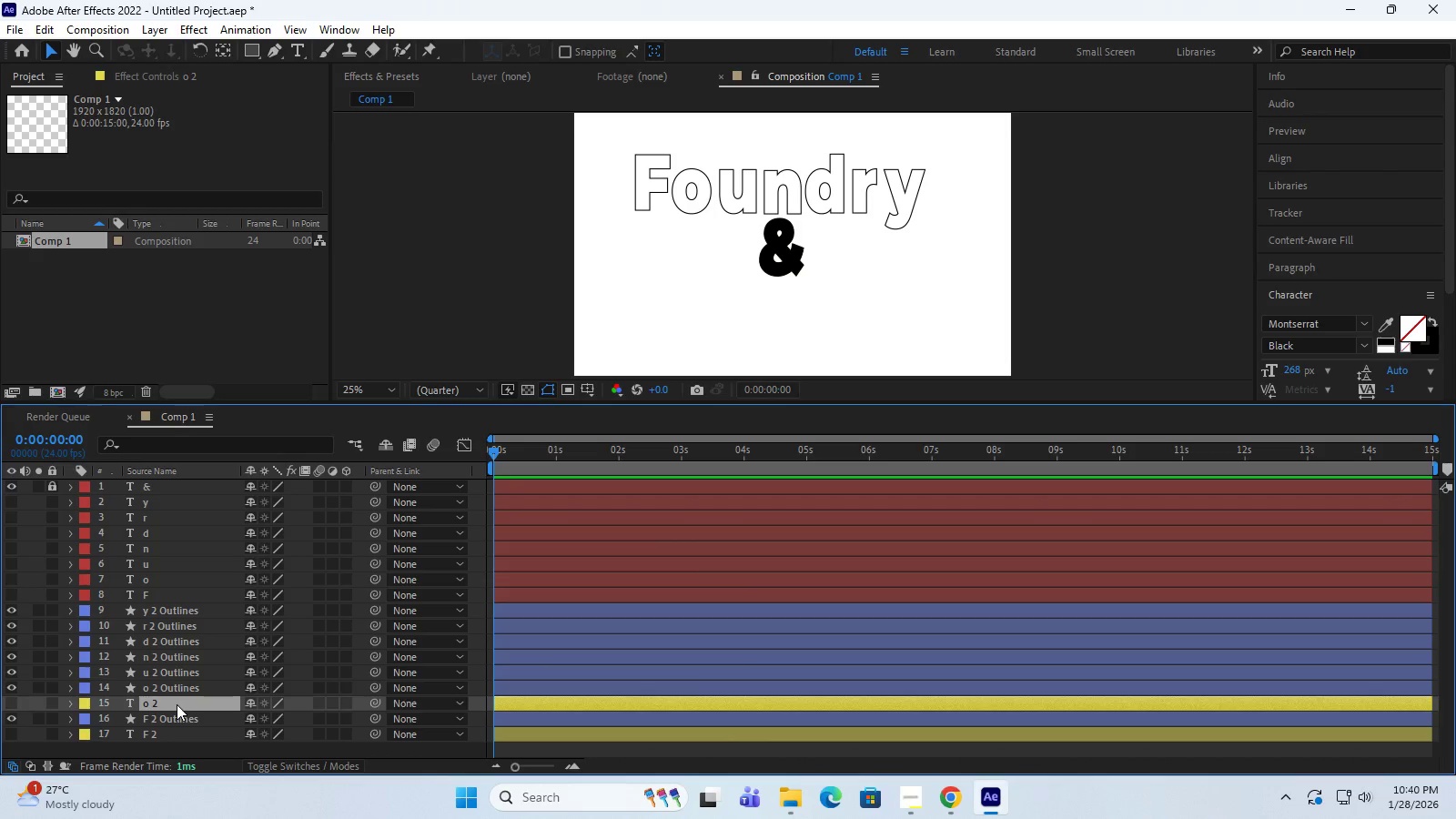 
key(Delete)
 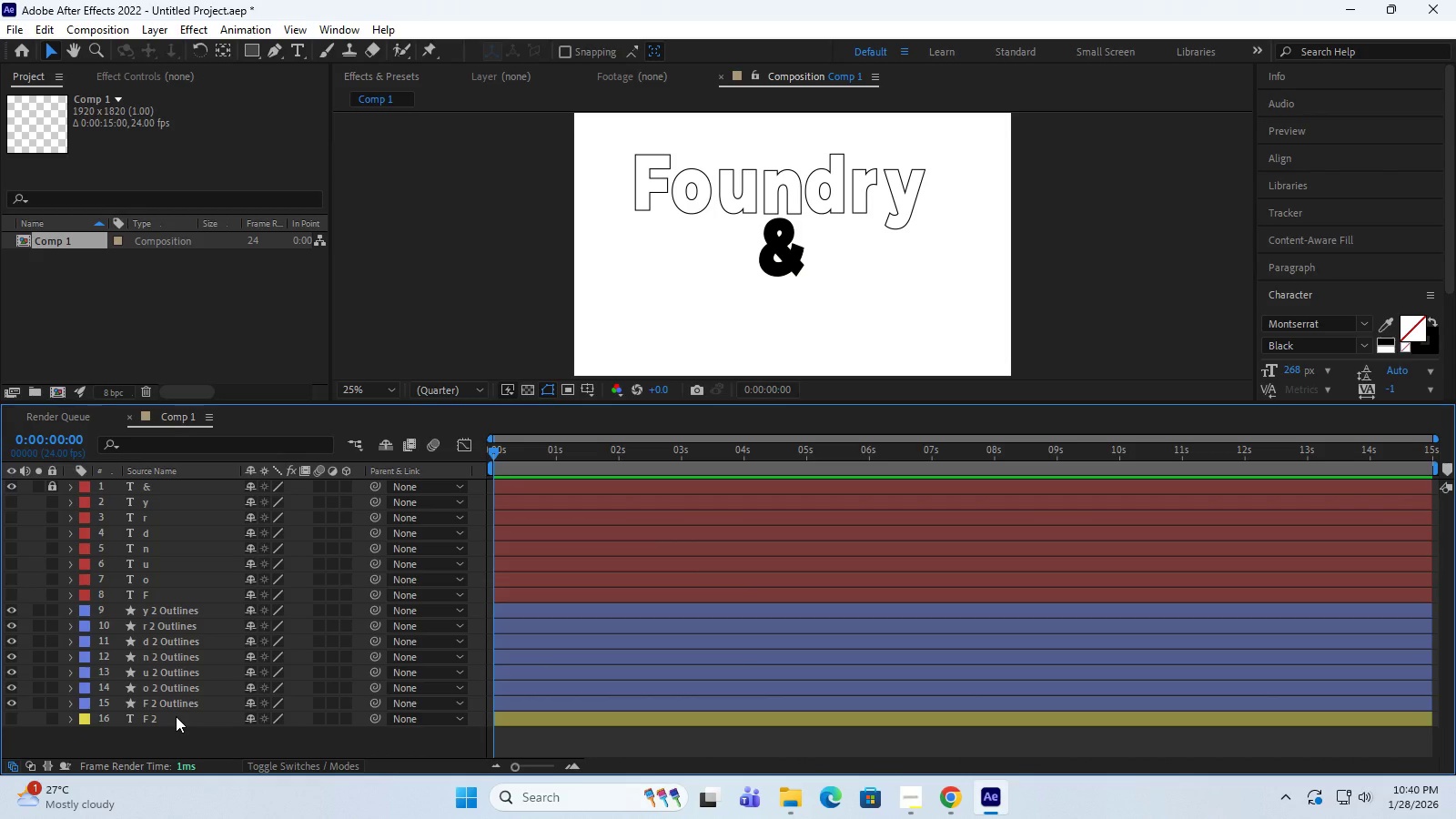 
left_click([176, 716])
 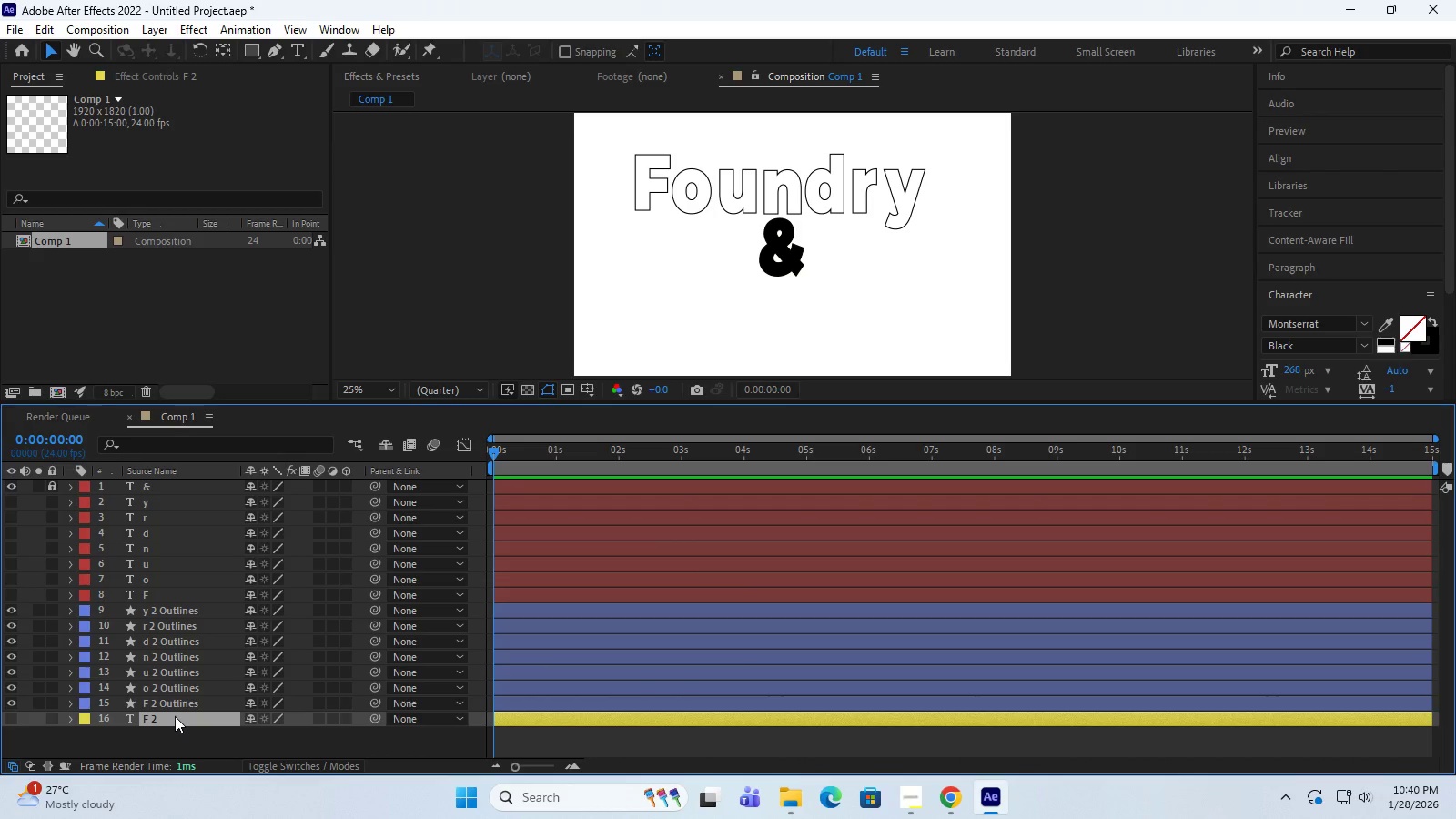 
key(Delete)
 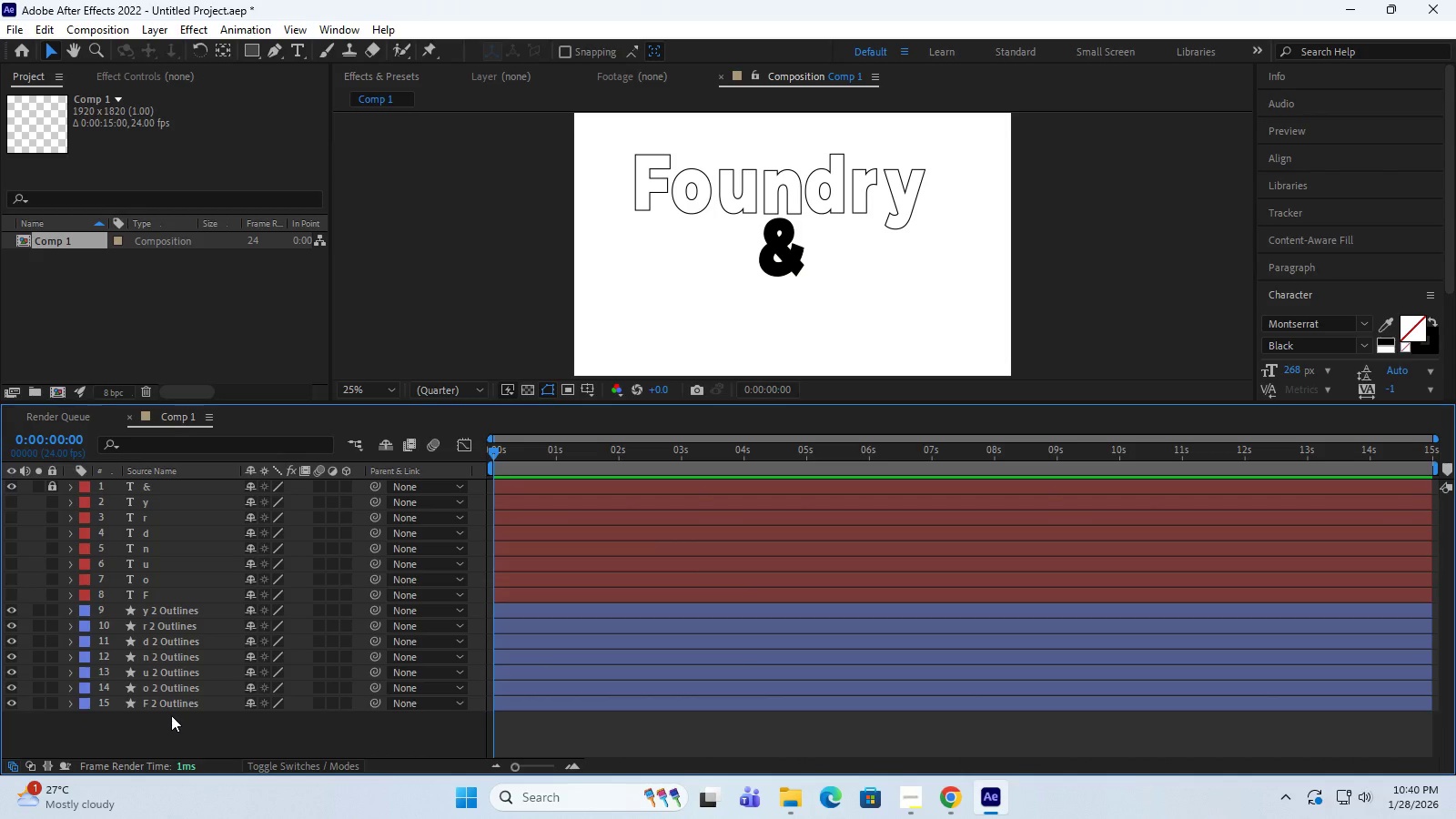 
wait(8.16)
 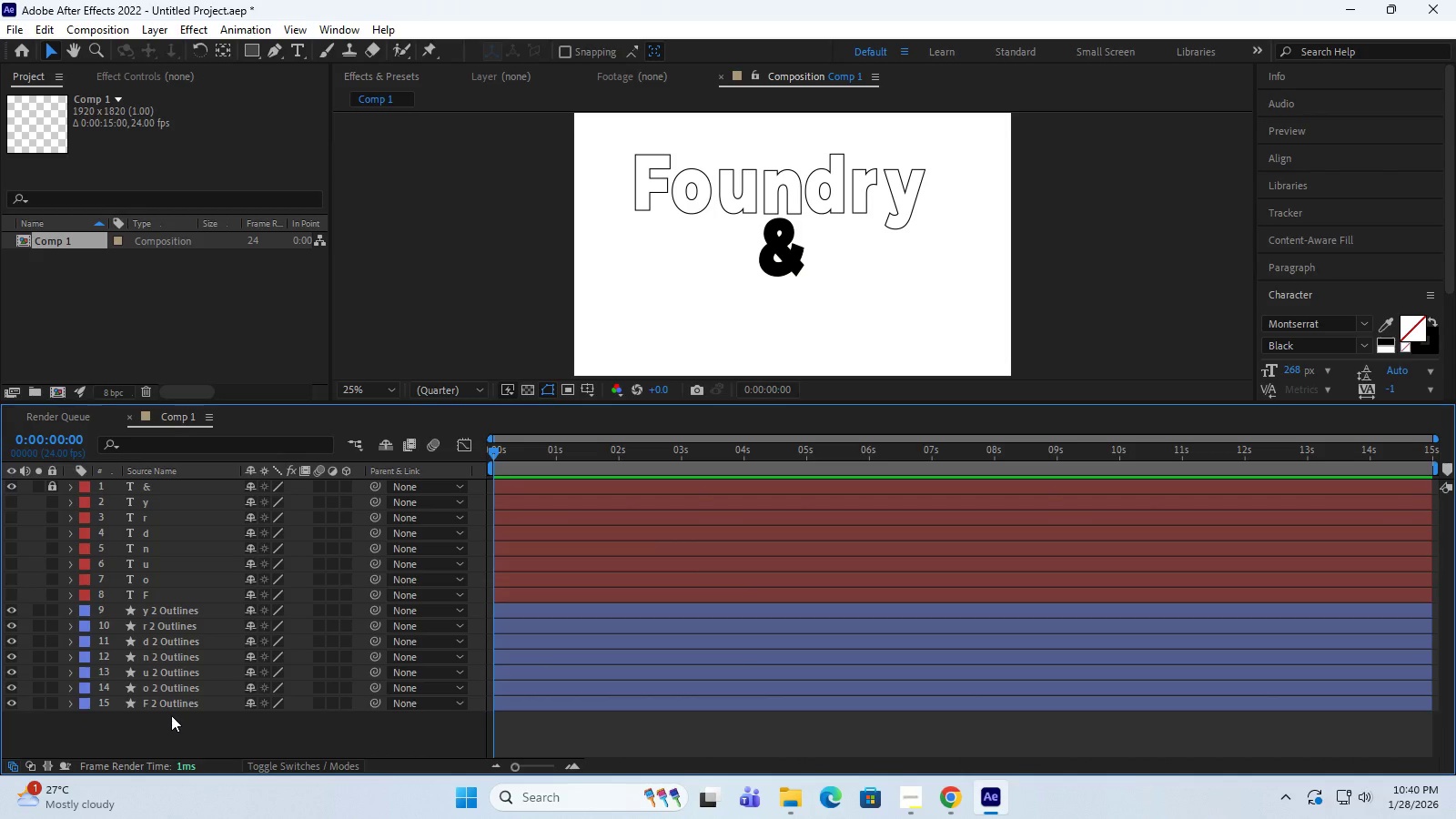 
left_click([651, 192])
 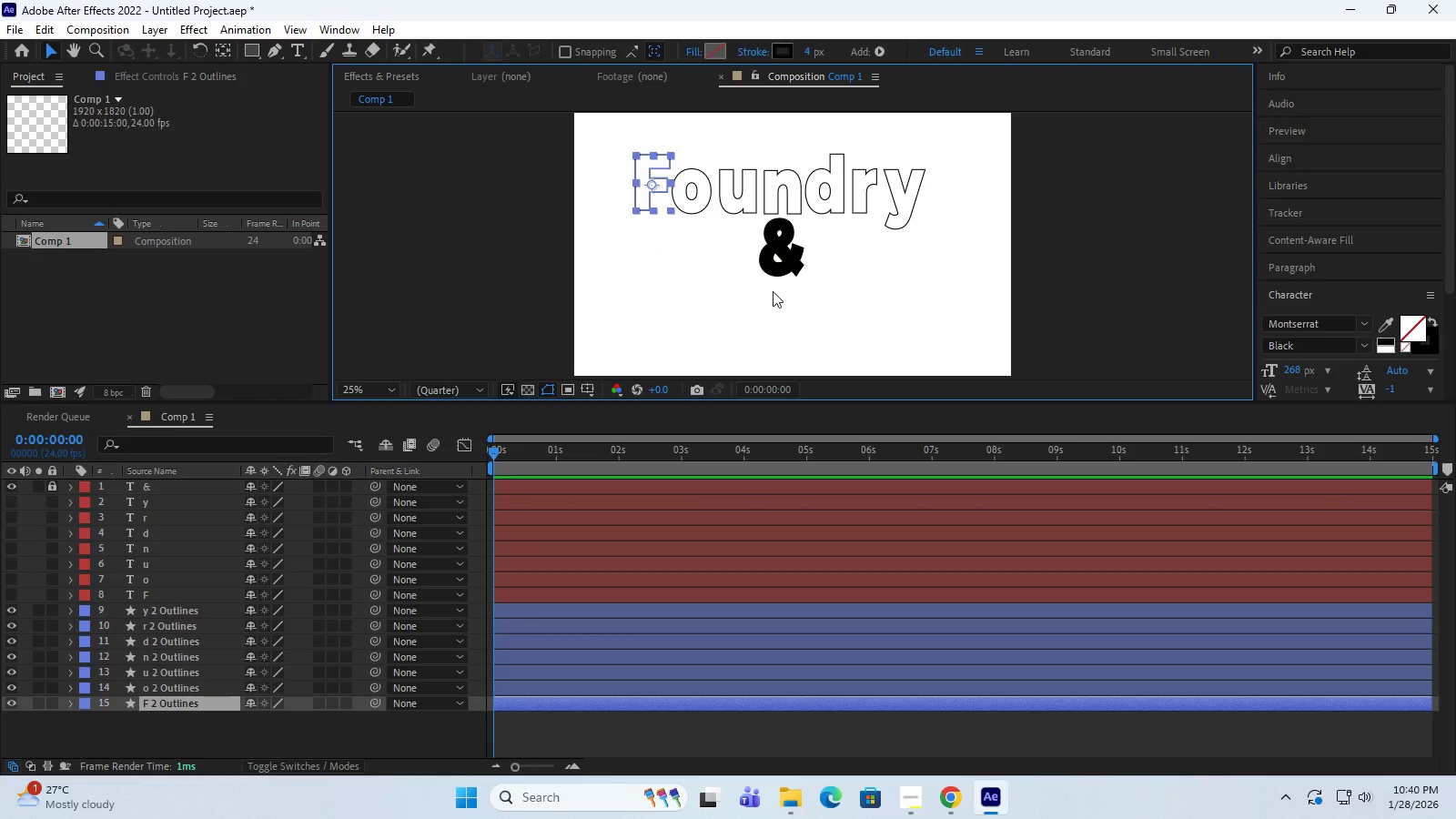 
wait(7.51)
 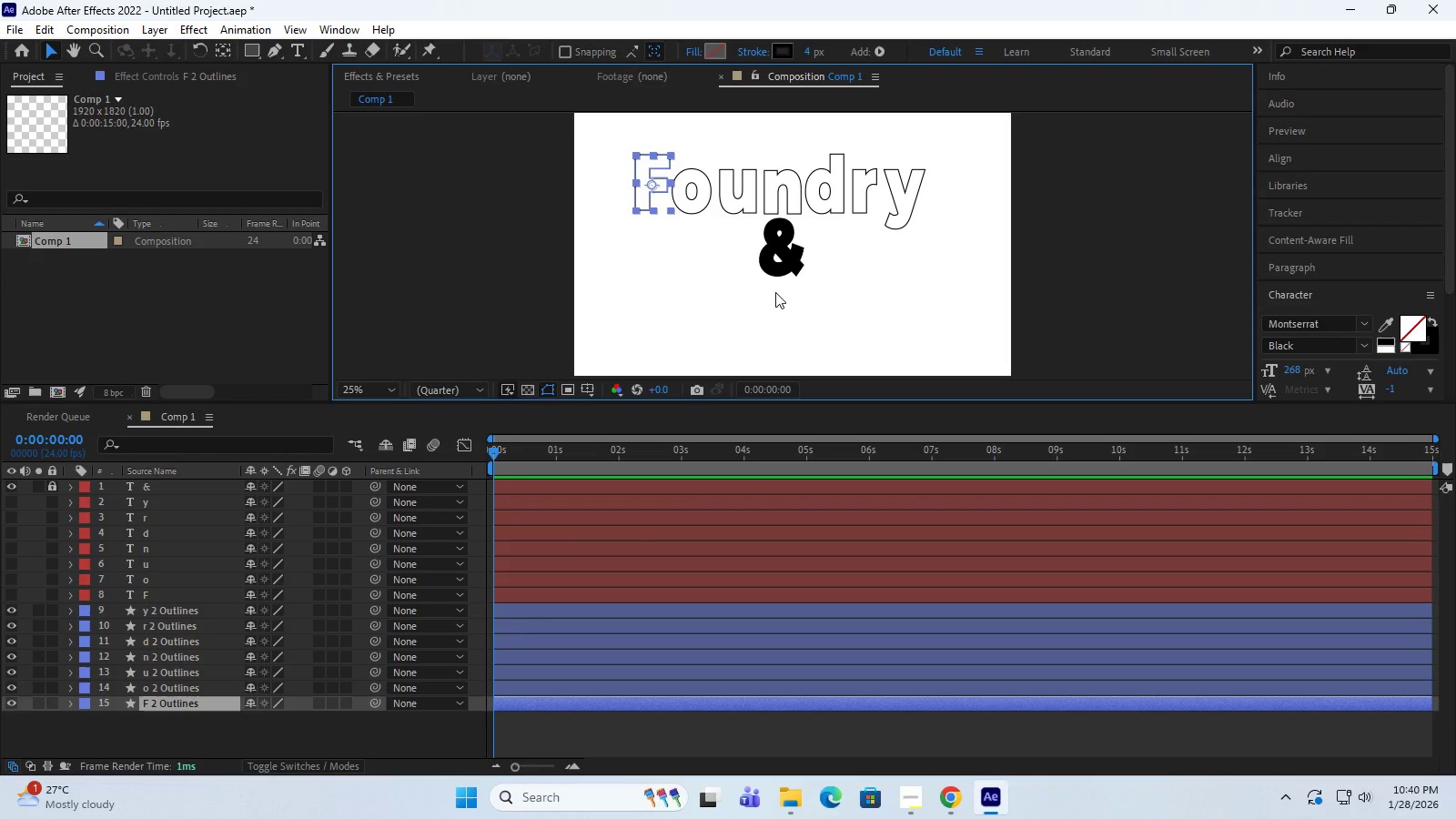 
left_click([686, 198])
 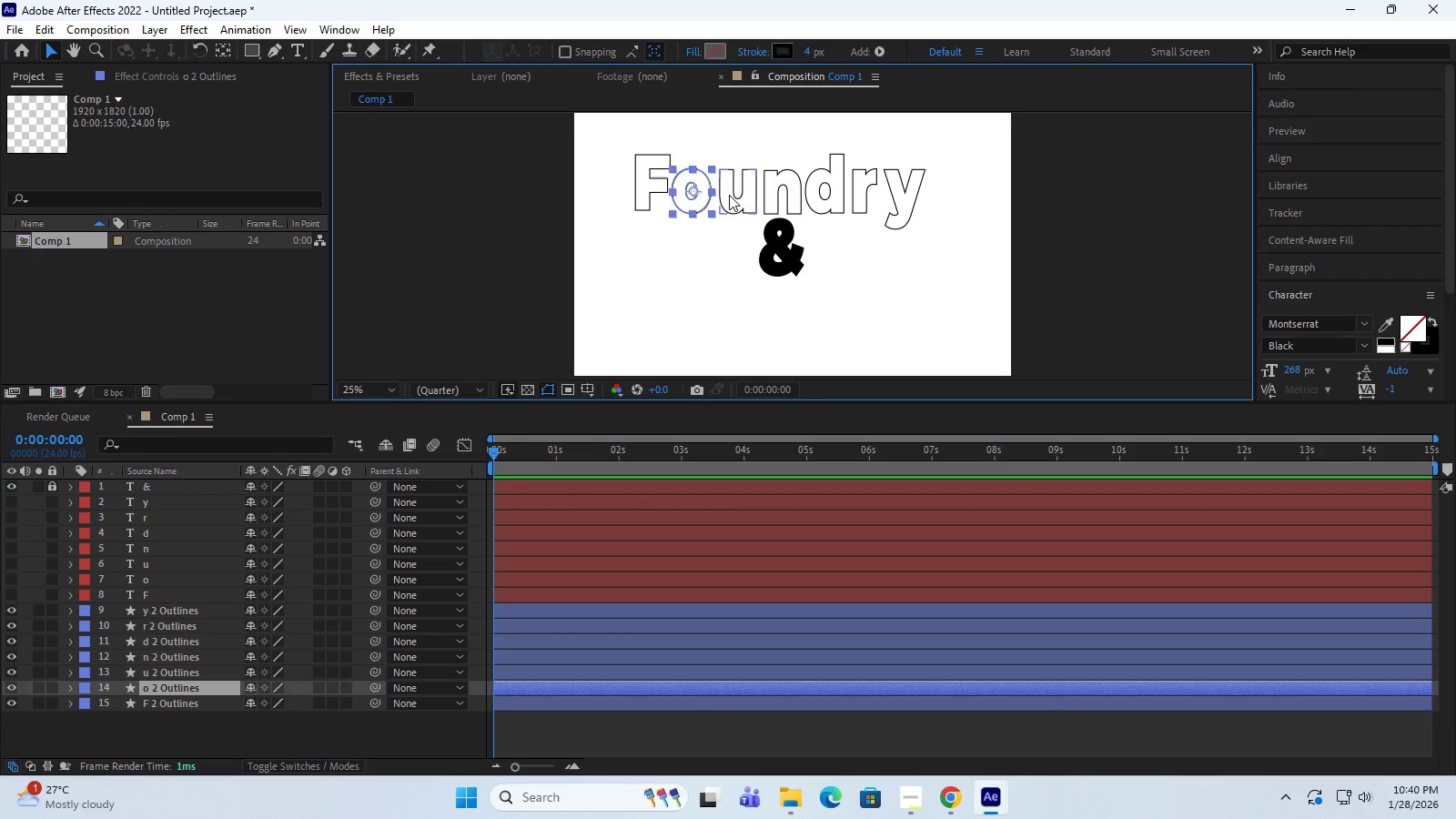 
left_click([729, 195])
 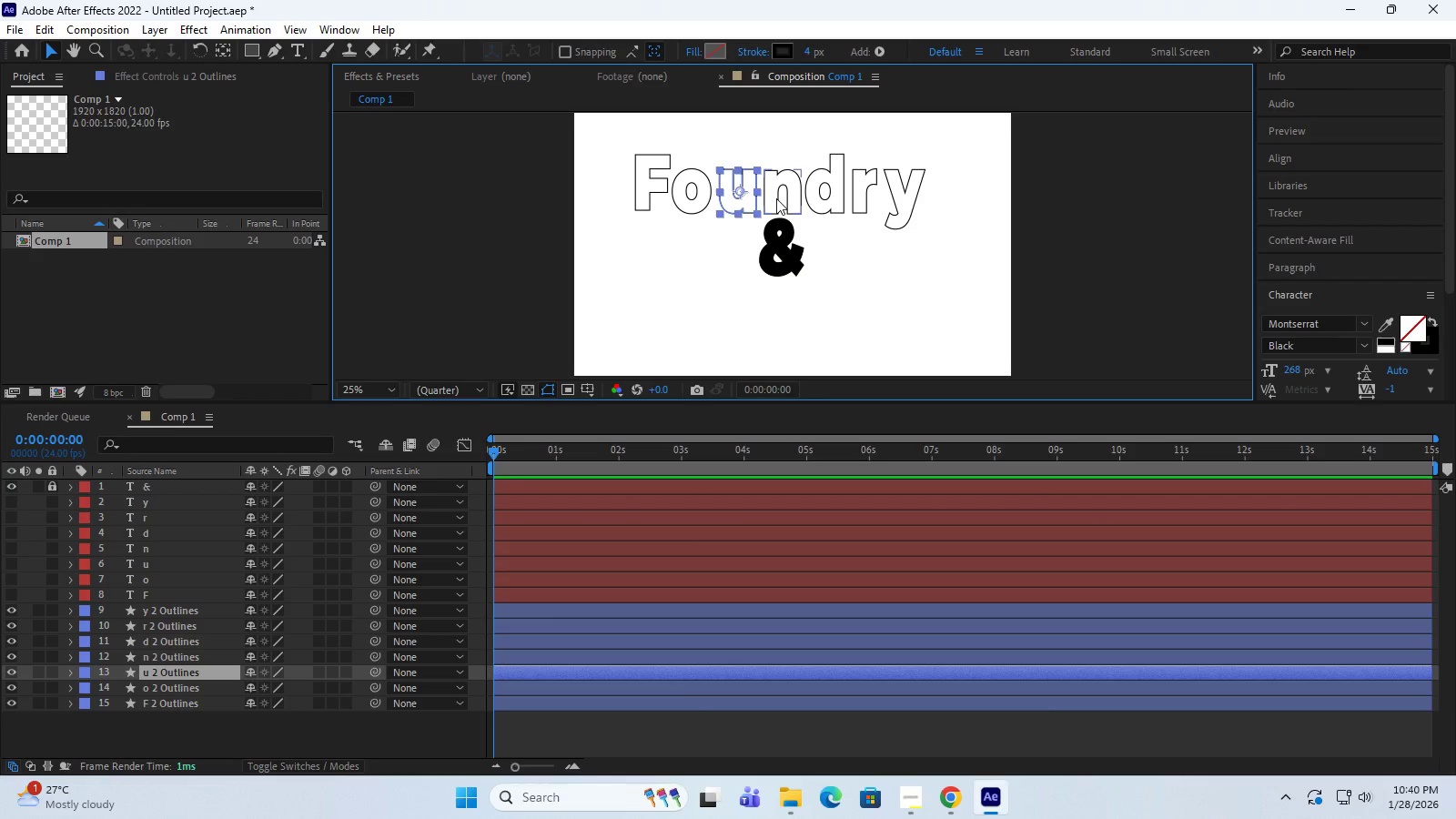 
left_click([776, 198])
 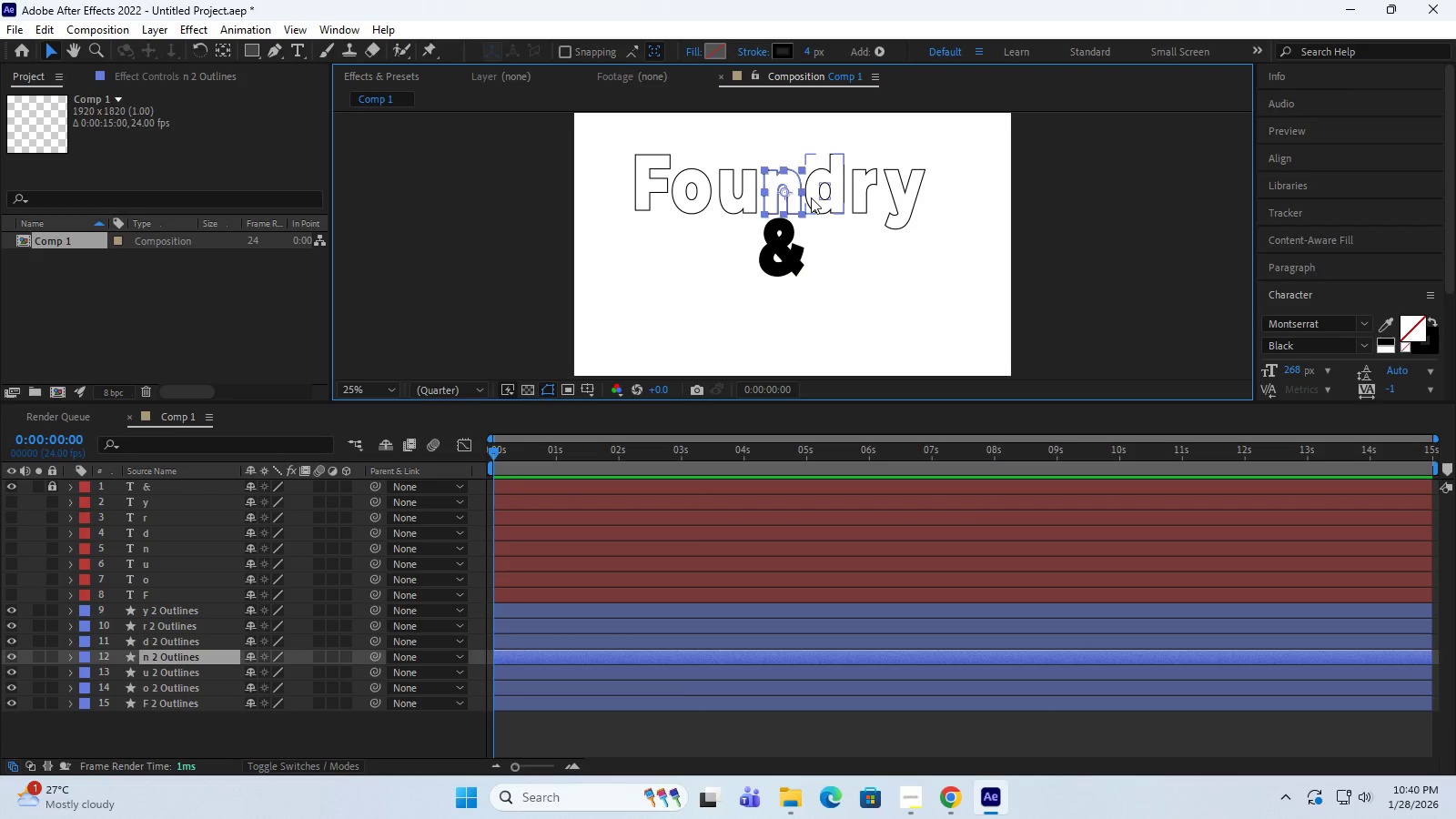 
left_click([811, 197])
 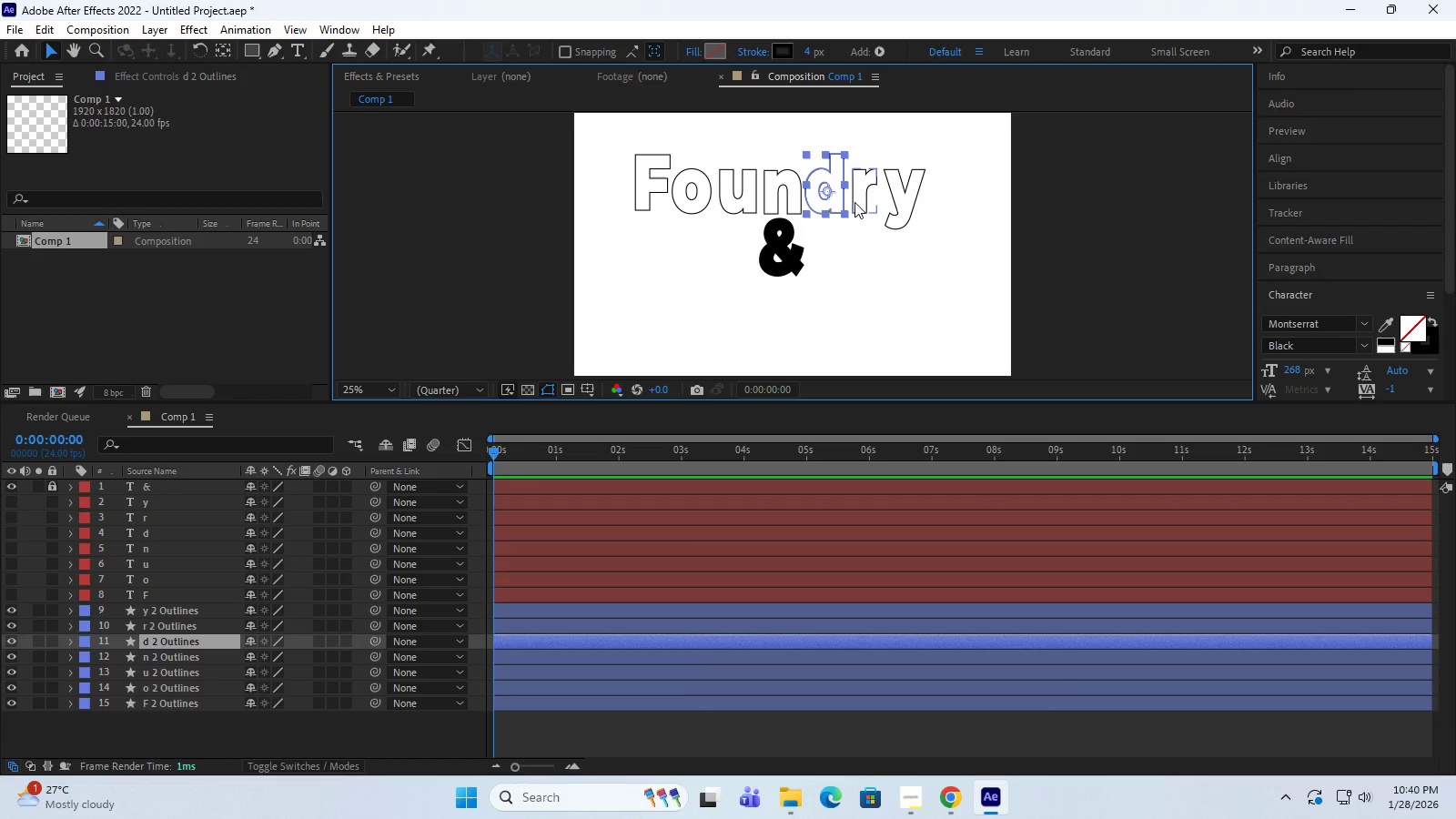 
left_click([854, 201])
 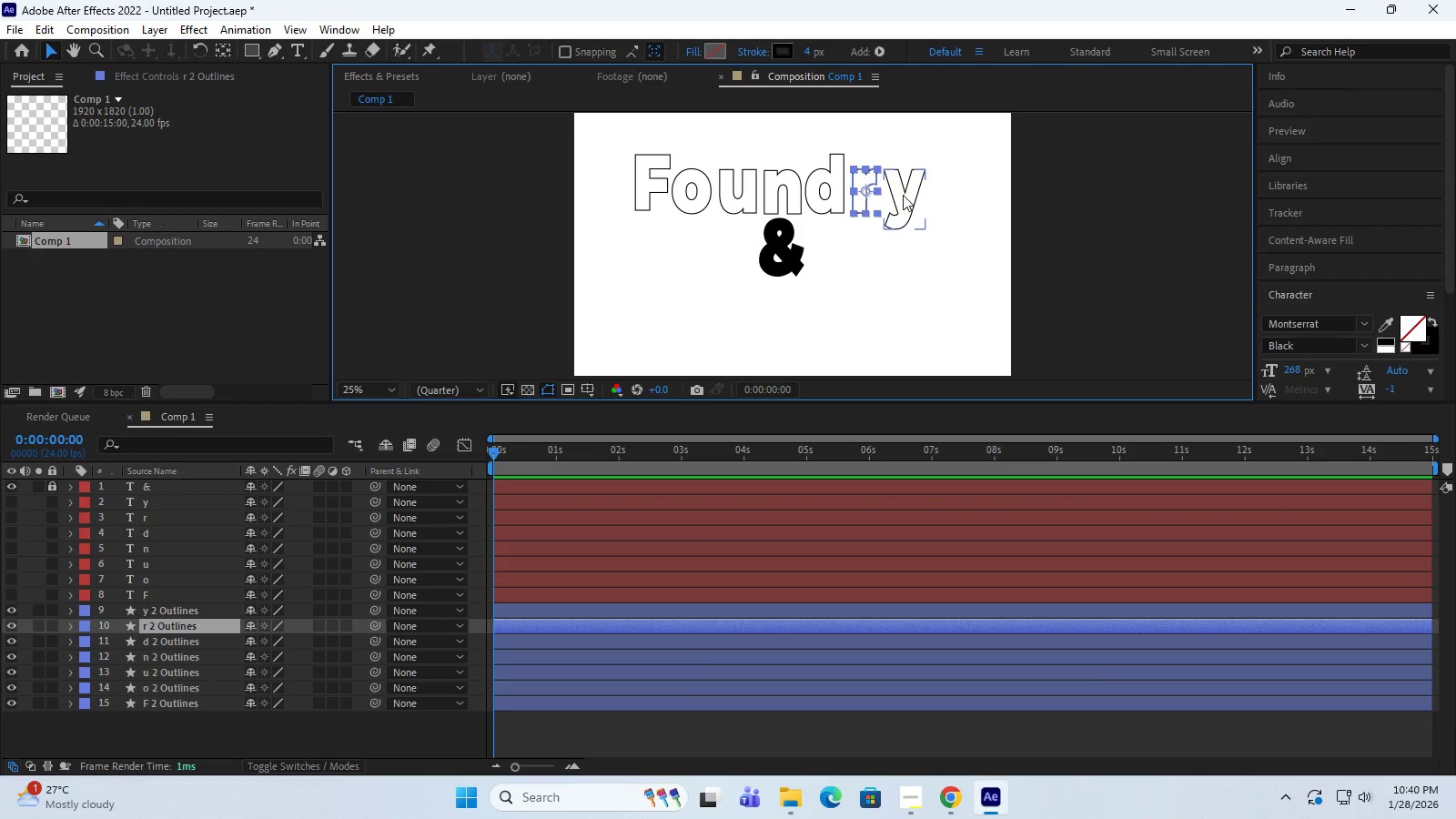 
left_click([903, 195])
 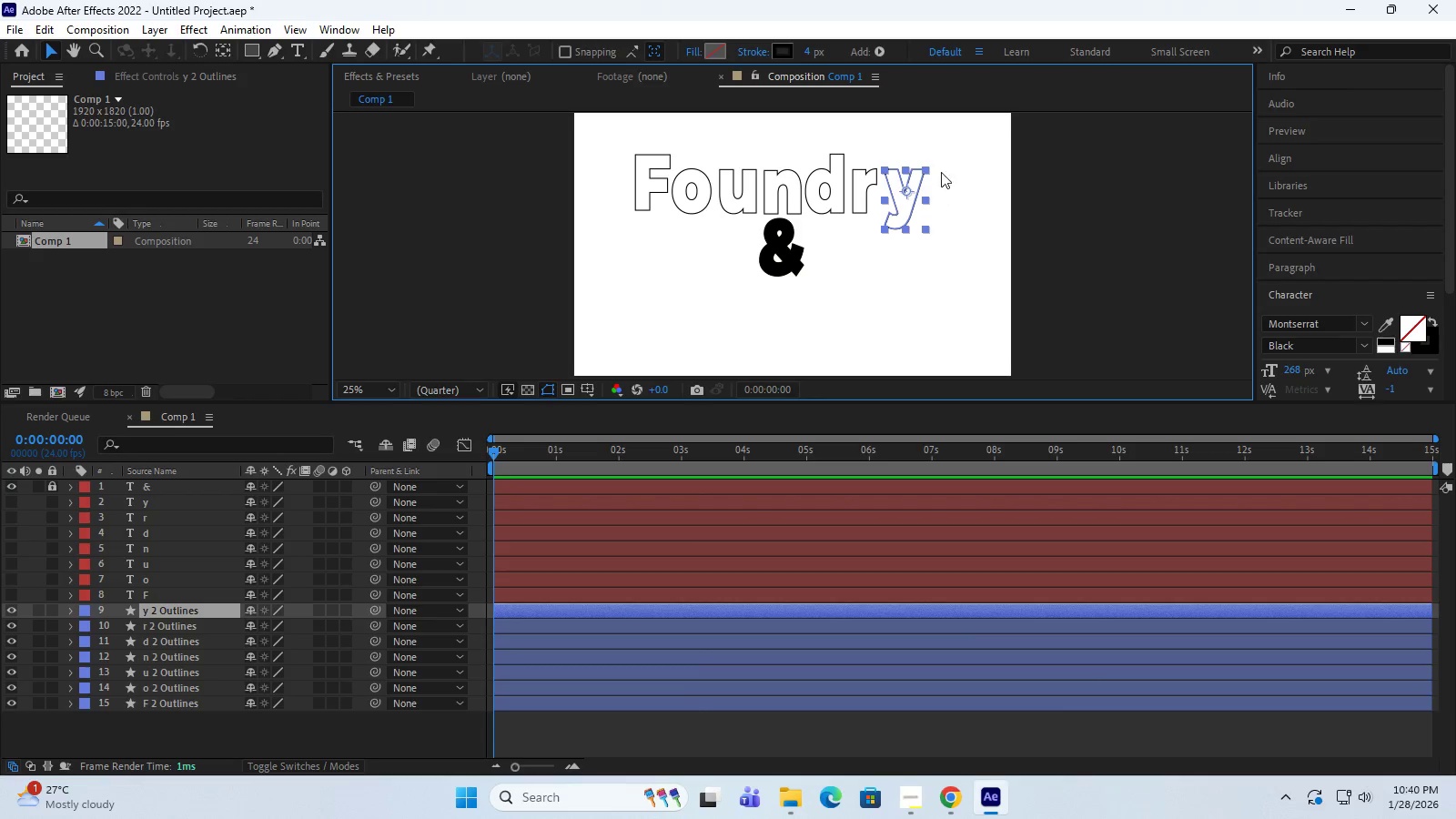 
left_click_drag(start_coordinate=[947, 148], to_coordinate=[626, 204])
 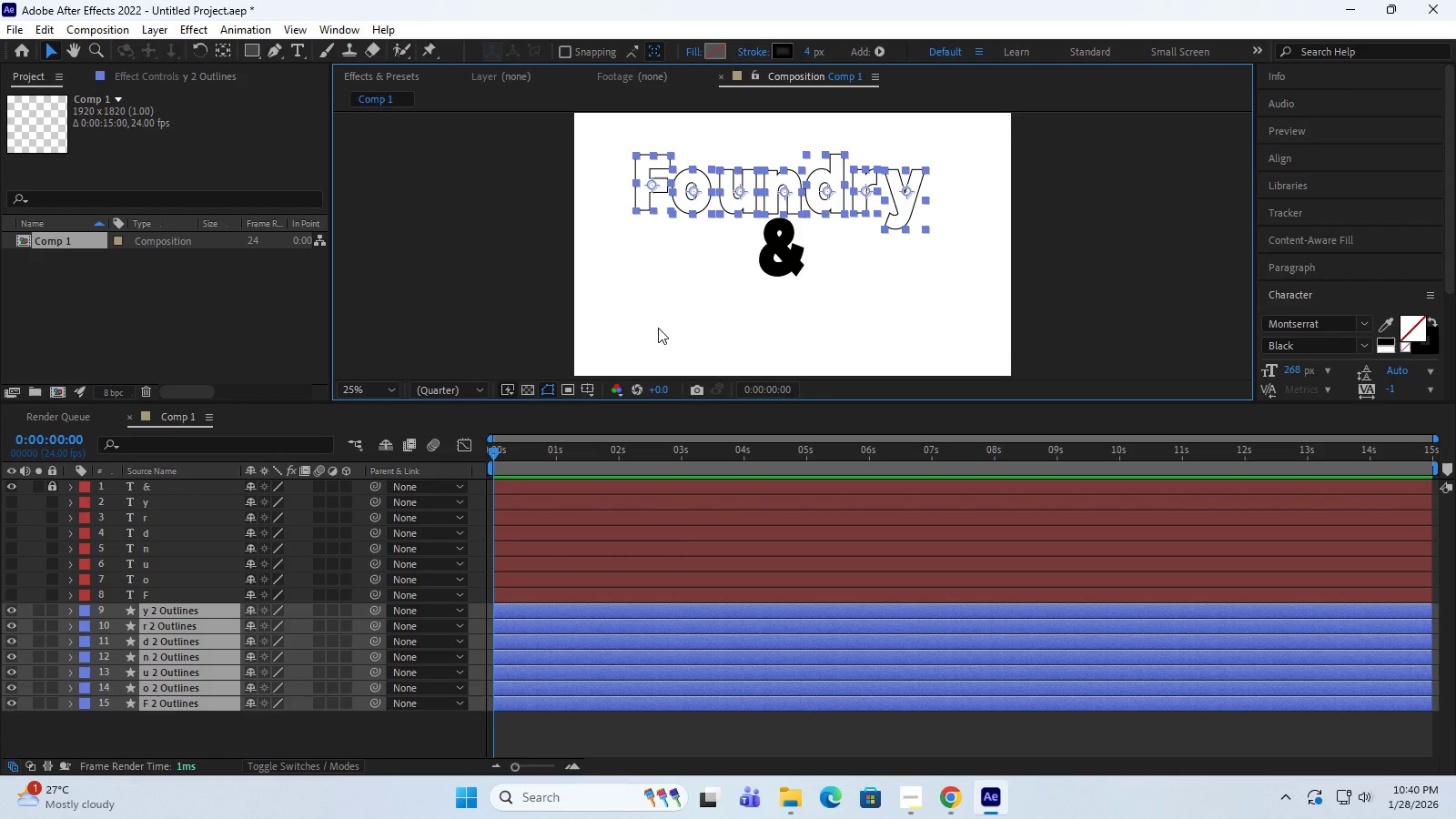 
wait(6.23)
 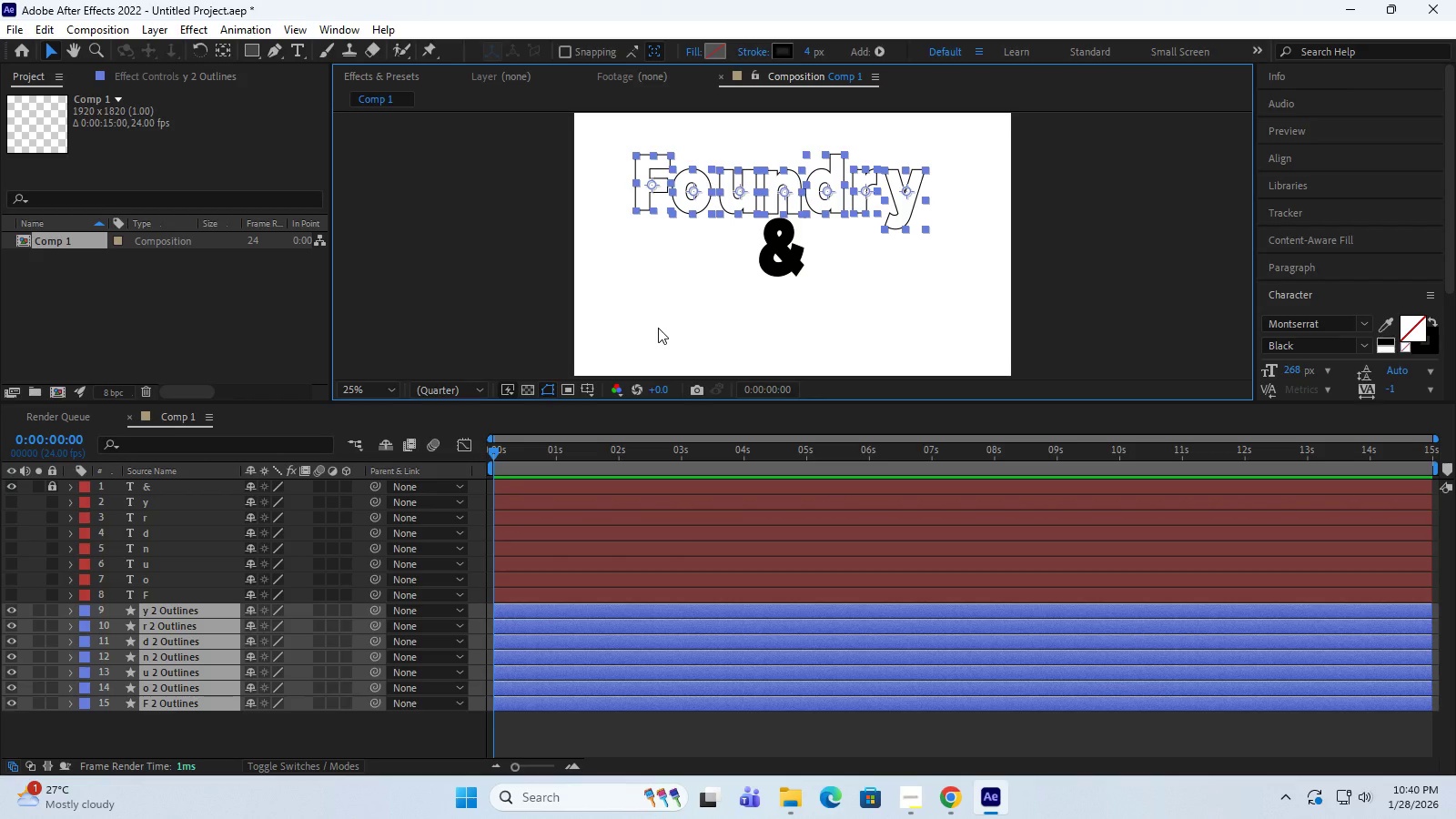 
left_click([642, 197])
 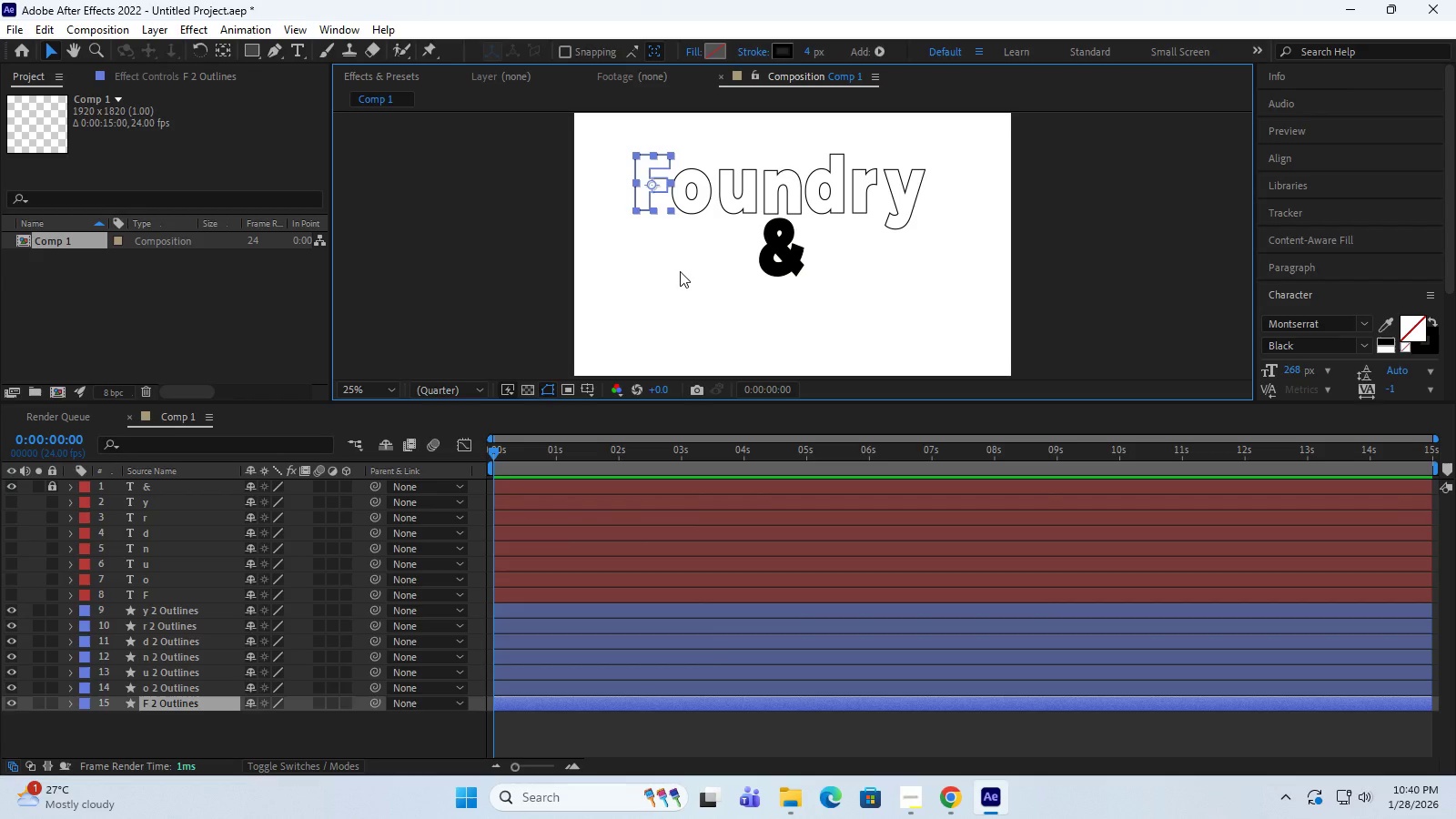 
key(Delete)
 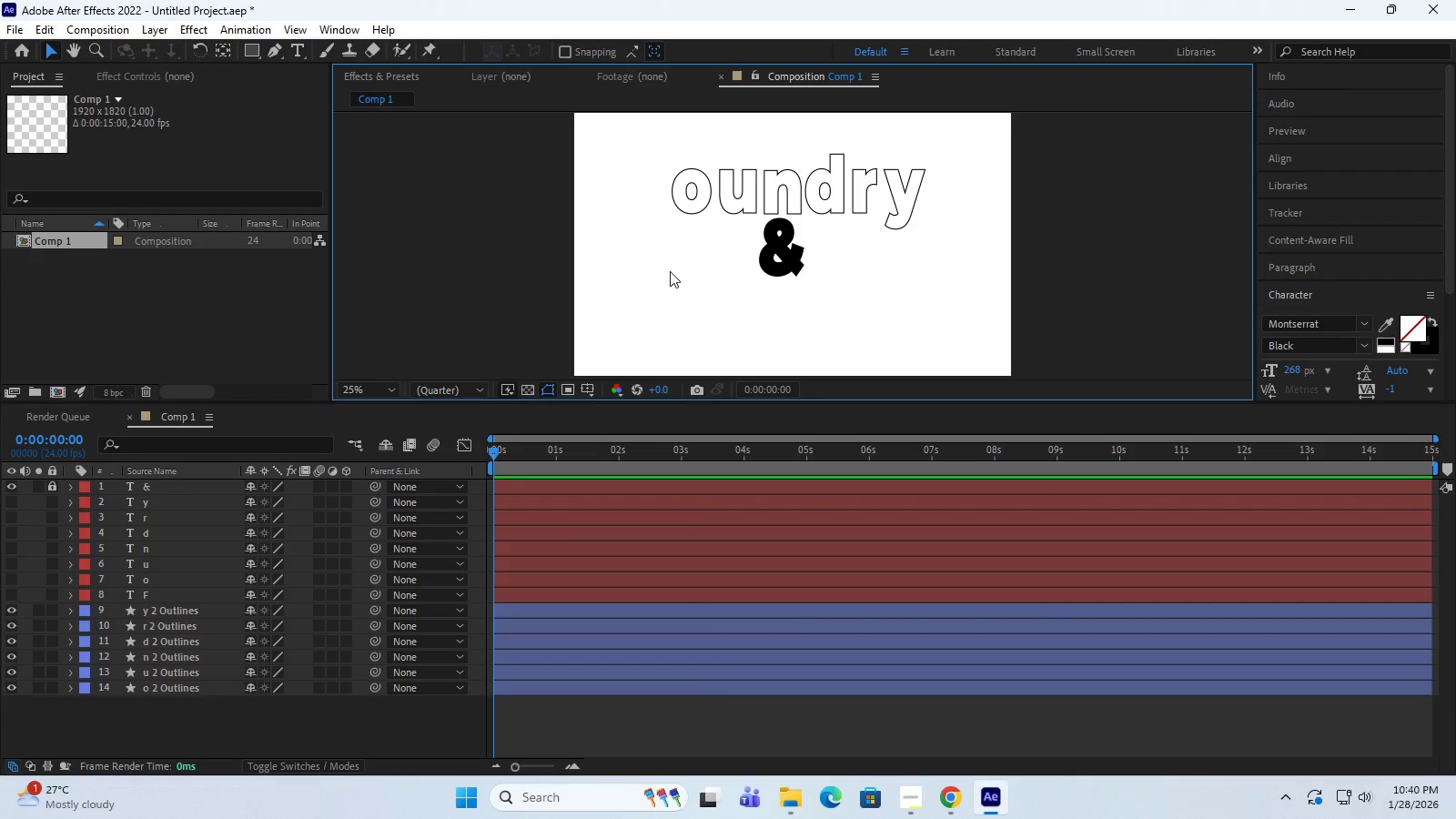 
left_click([675, 207])
 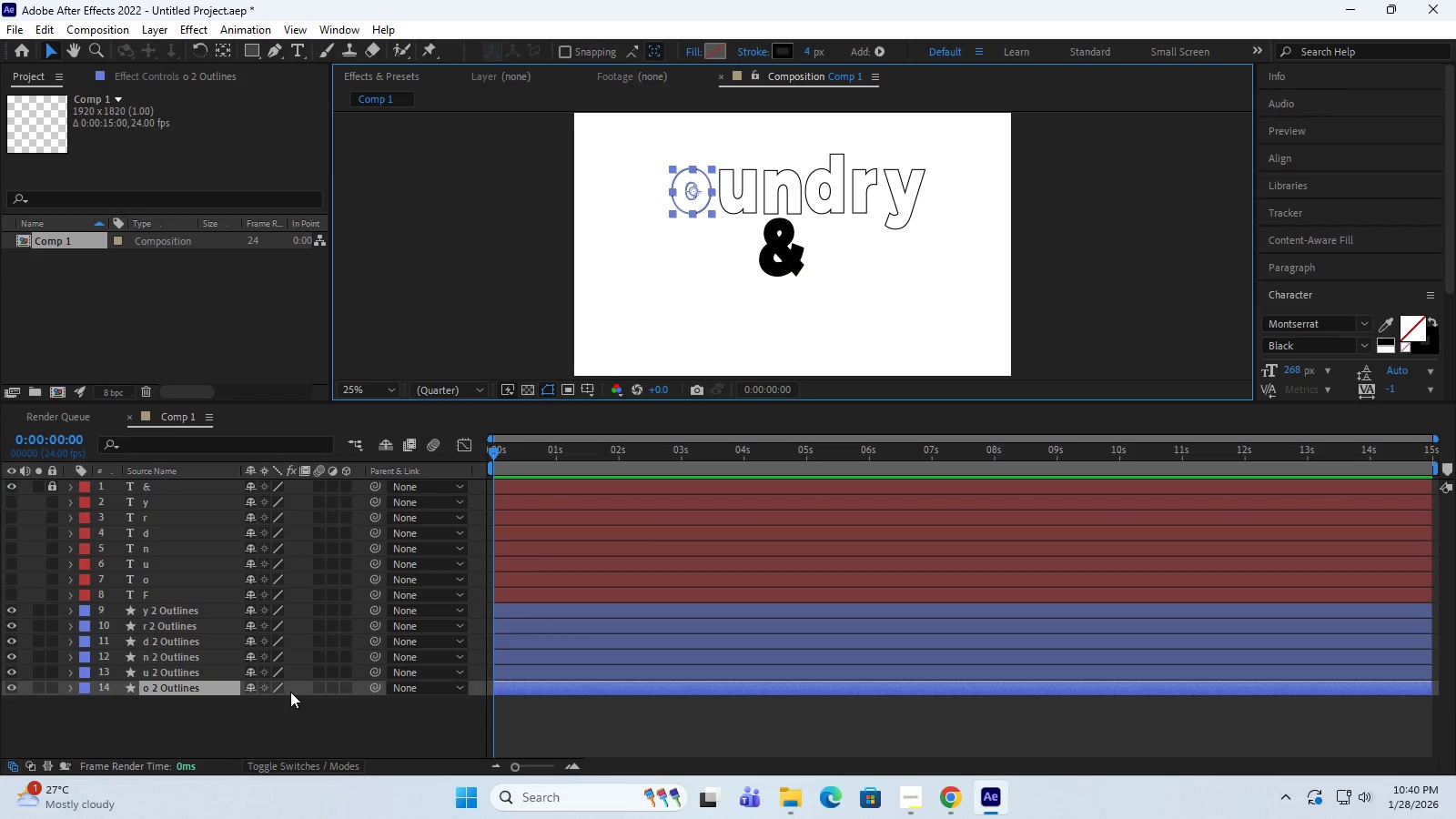 
wait(6.66)
 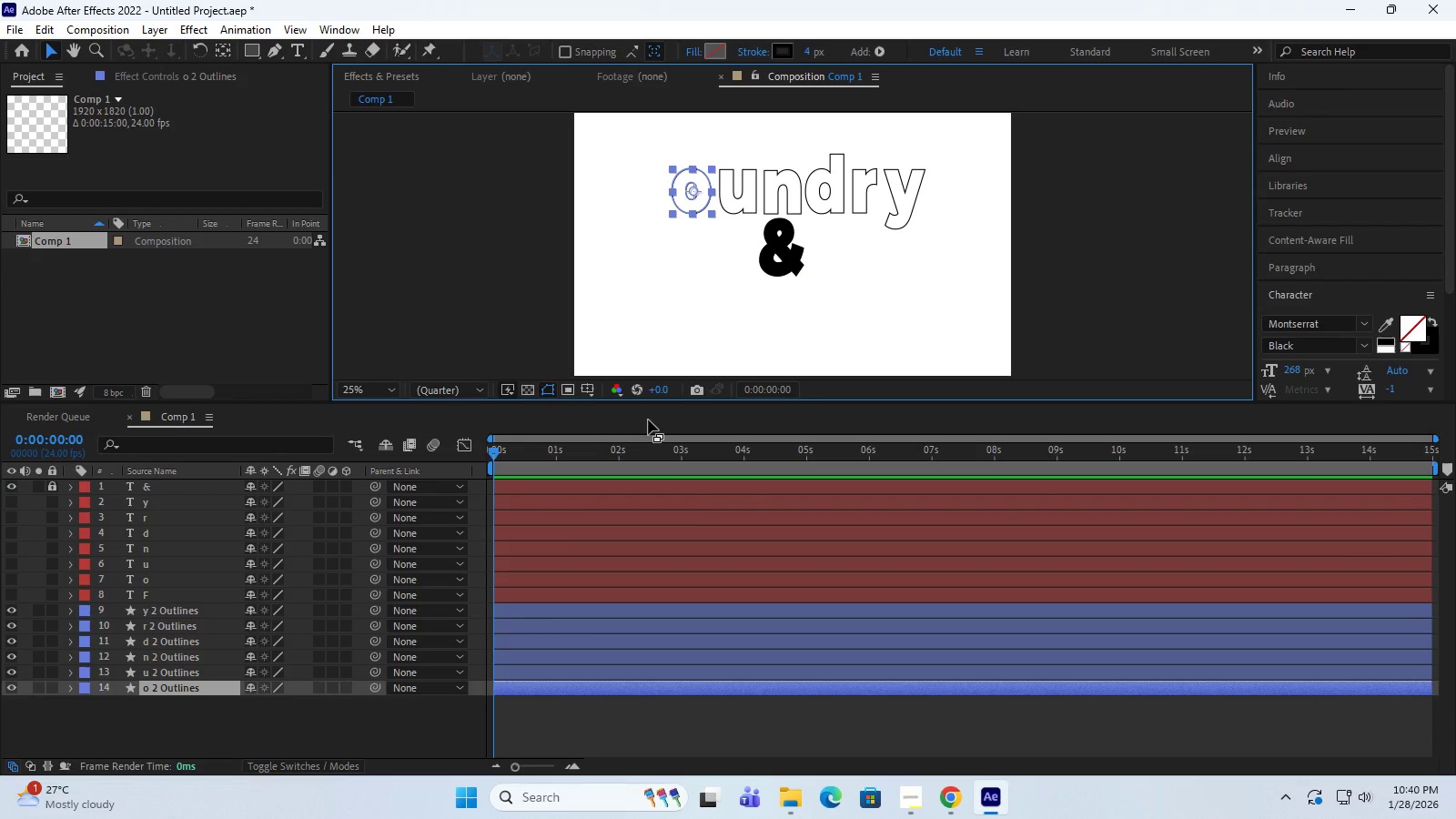 
right_click([298, 688])
 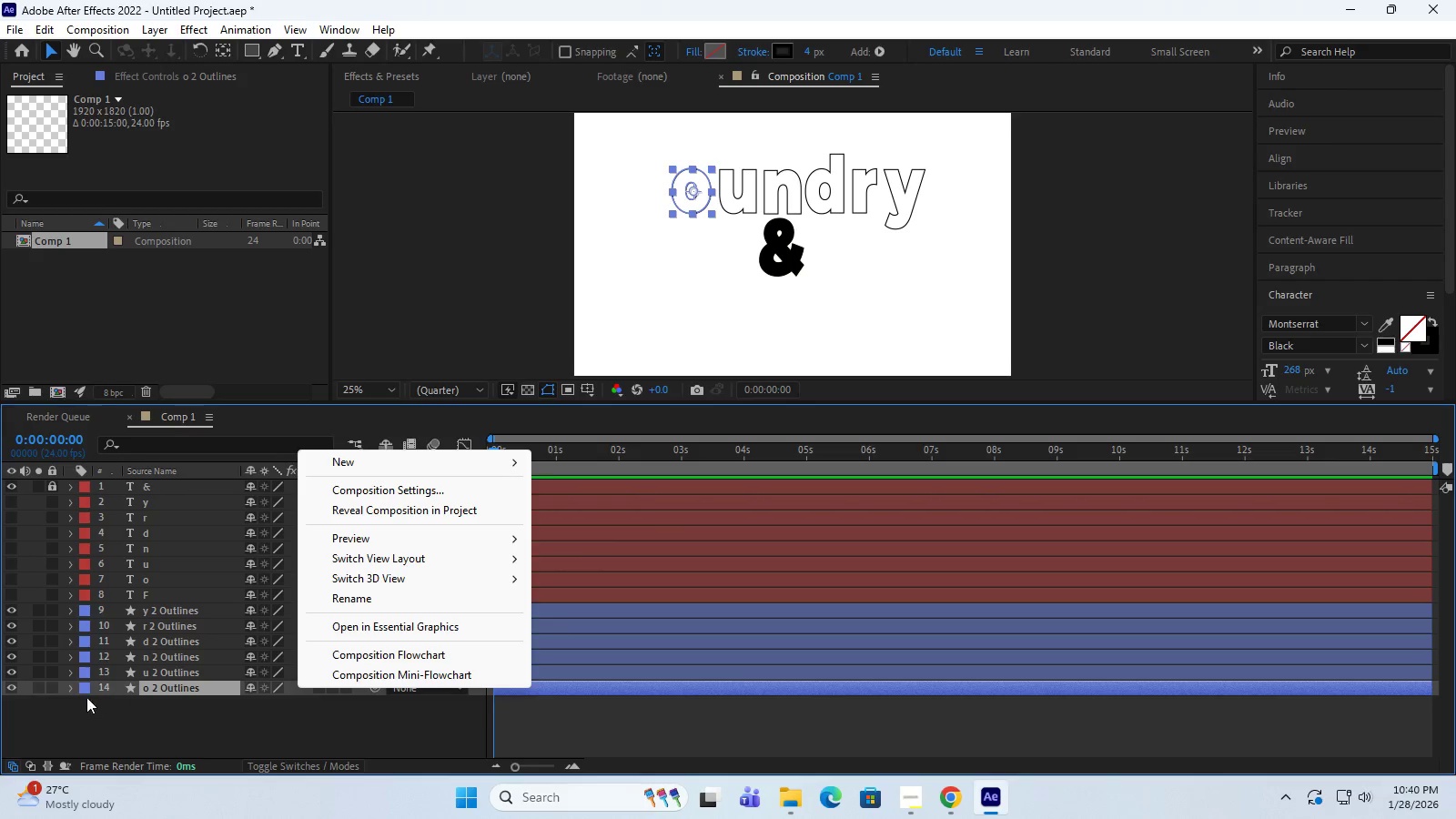 
left_click([68, 687])
 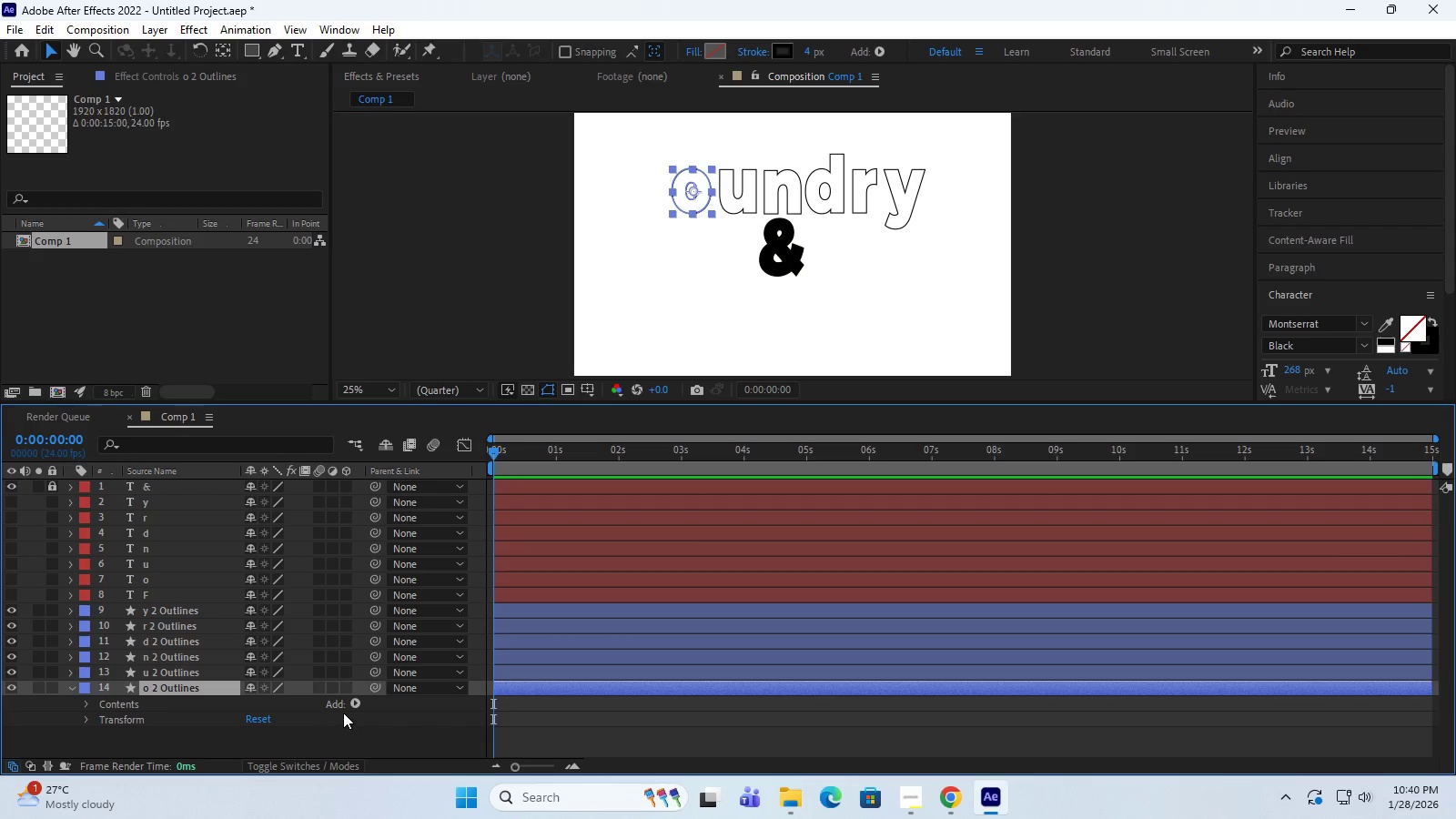 
left_click([354, 703])
 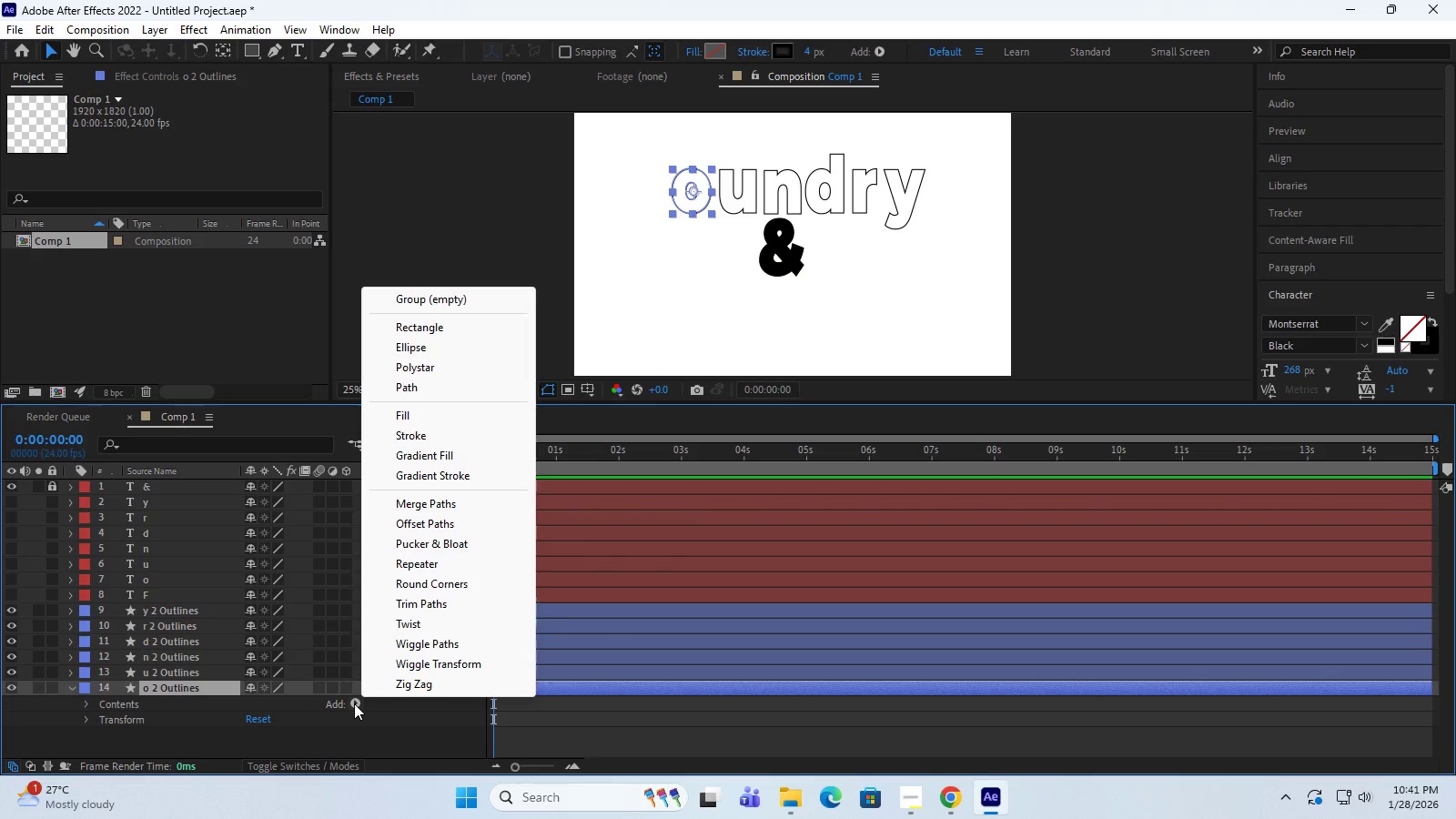 
wait(13.16)
 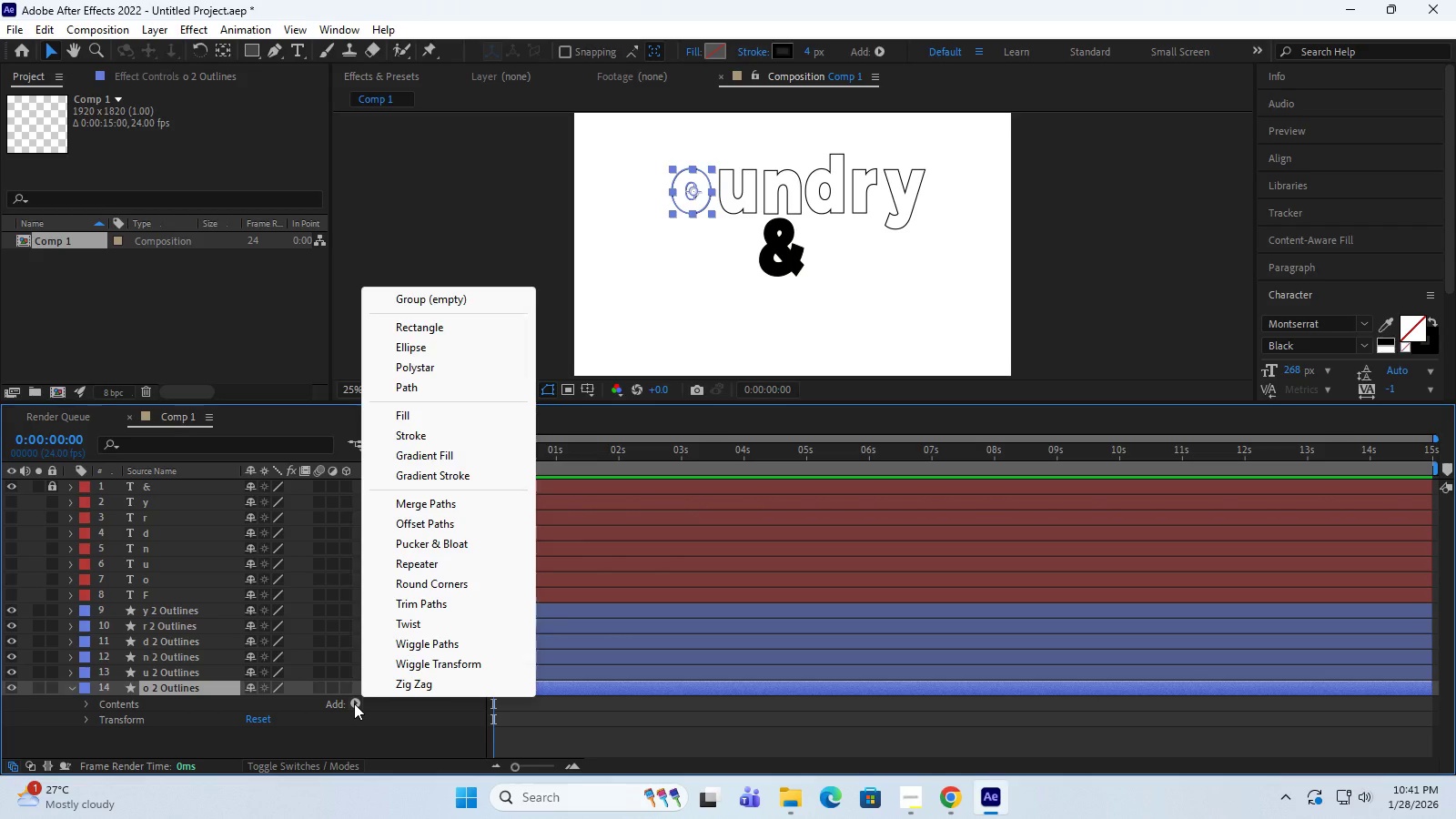 
left_click([445, 600])
 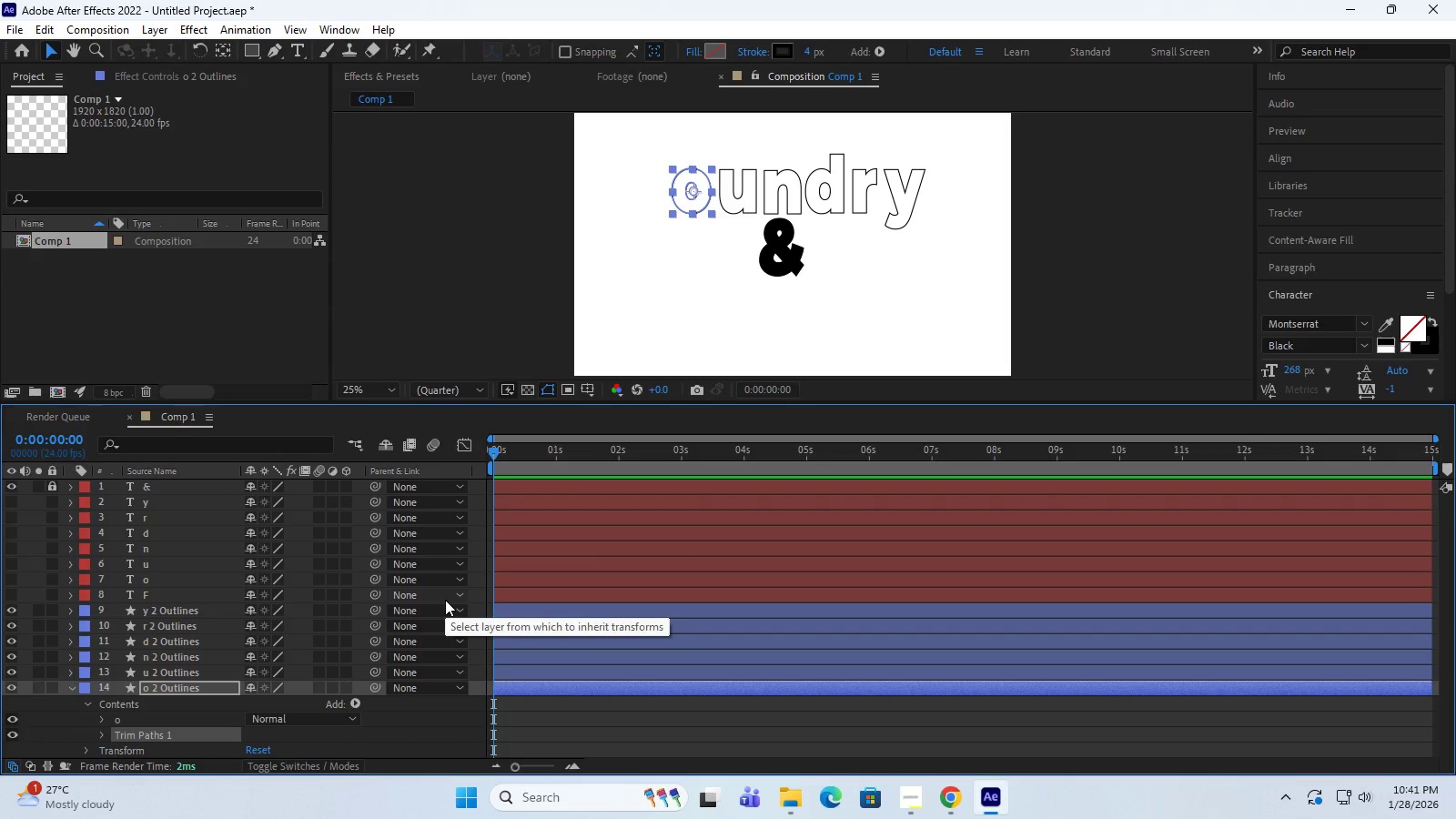 
wait(7.48)
 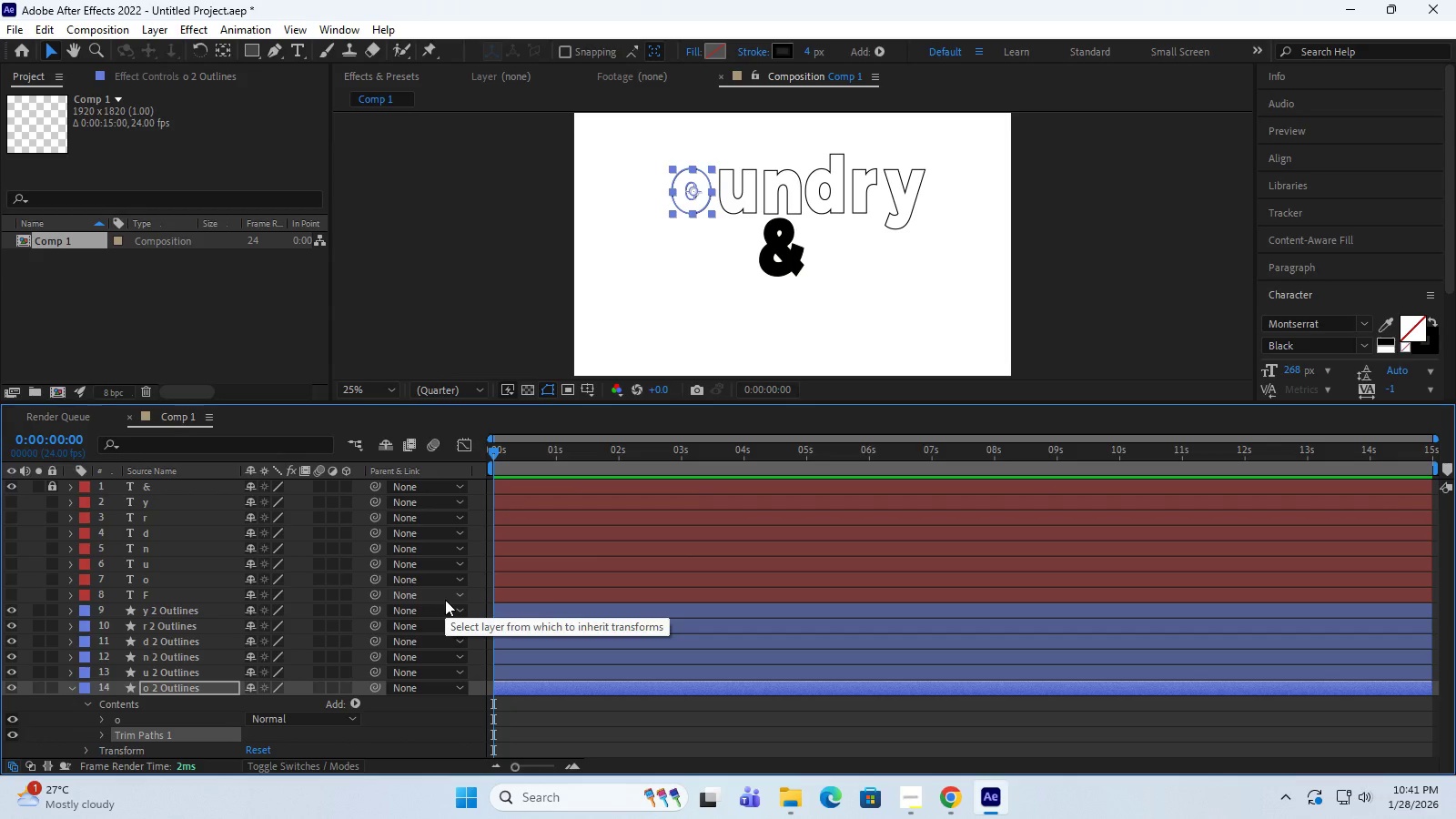 
scroll: coordinate [296, 686], scroll_direction: down, amount: 1.0
 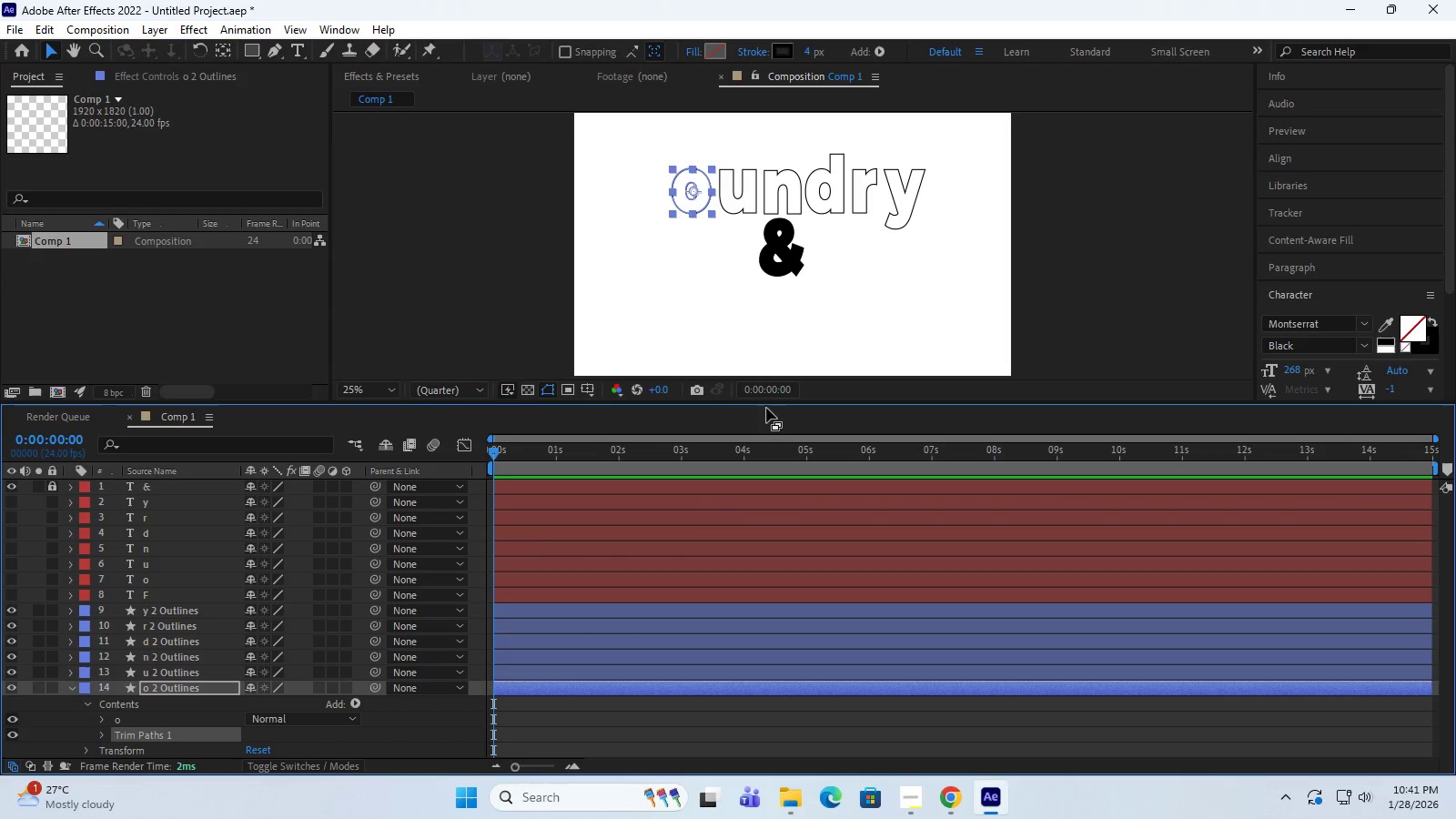 
left_click_drag(start_coordinate=[767, 402], to_coordinate=[788, 278])
 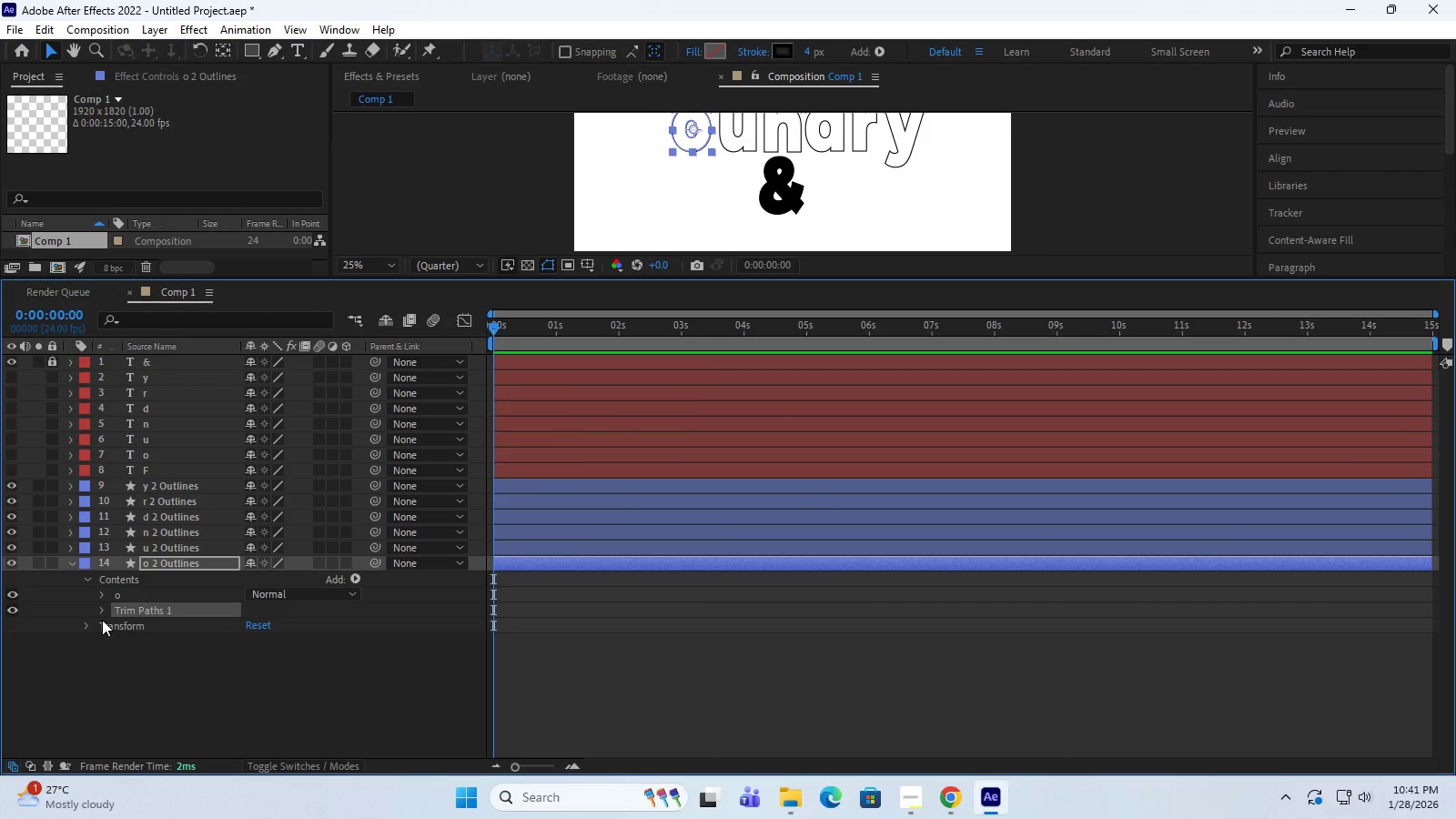 
left_click([100, 609])
 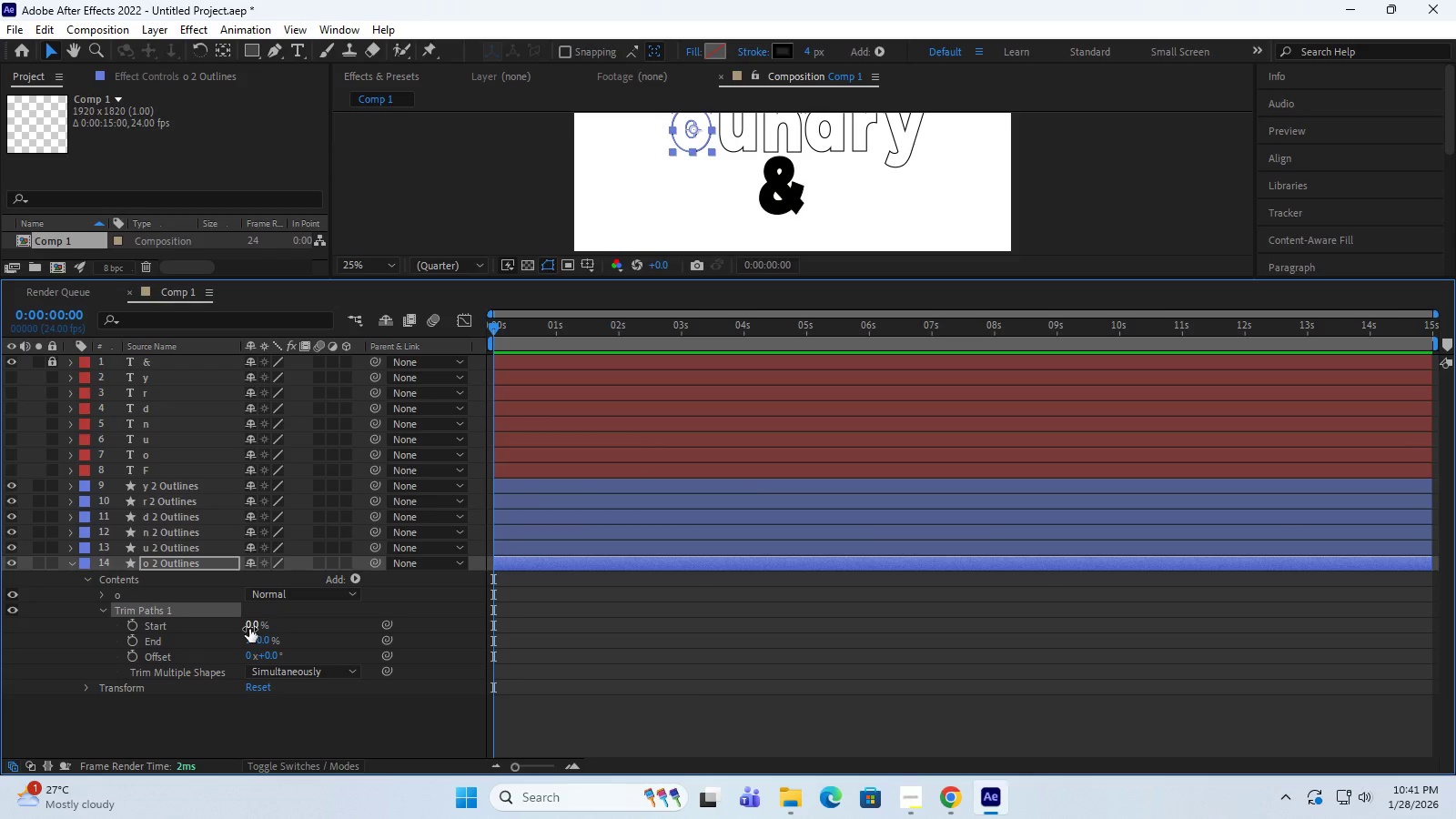 
wait(22.19)
 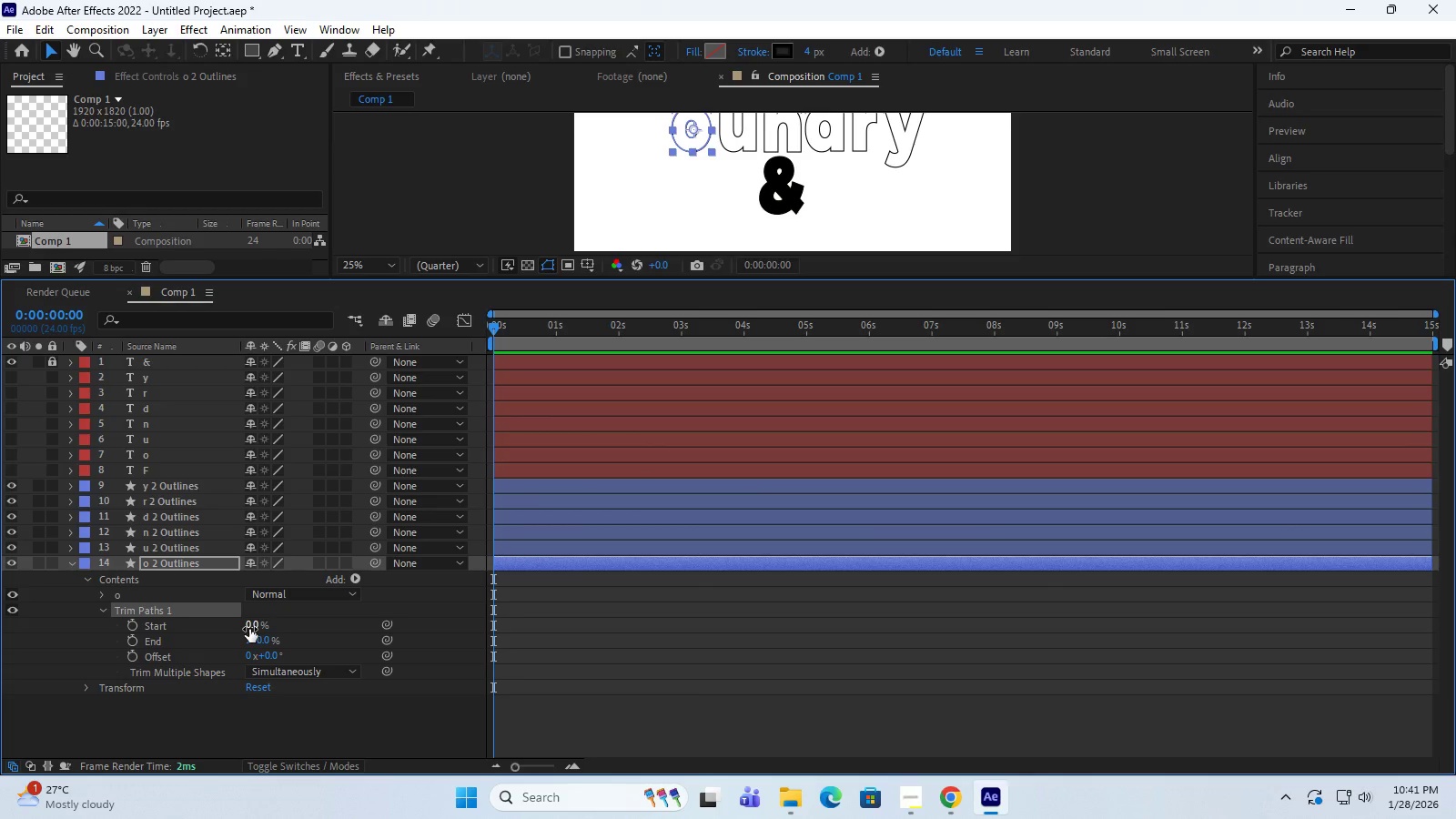 
left_click([128, 624])
 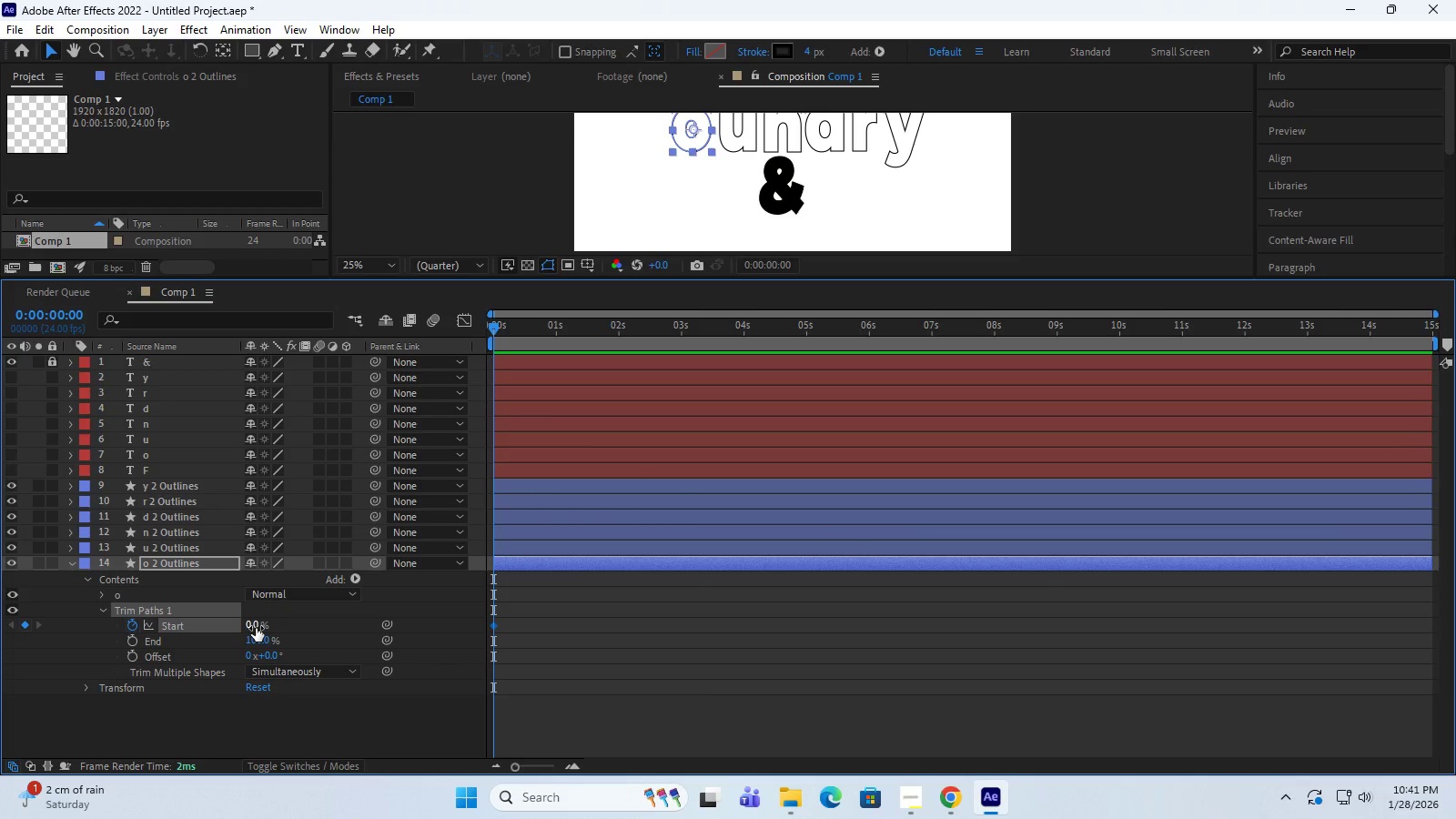 
wait(9.89)
 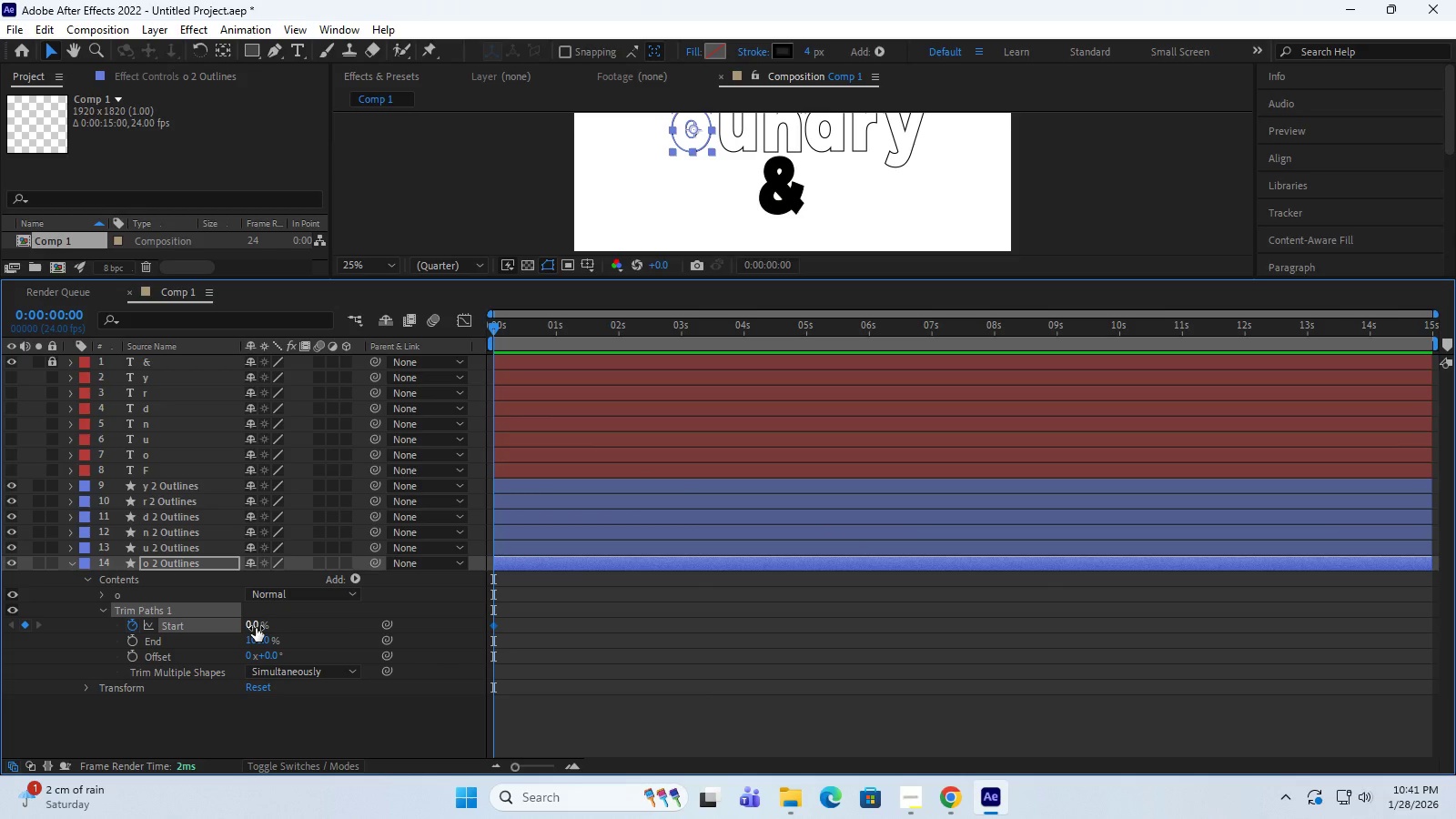 
left_click_drag(start_coordinate=[494, 324], to_coordinate=[494, 331])
 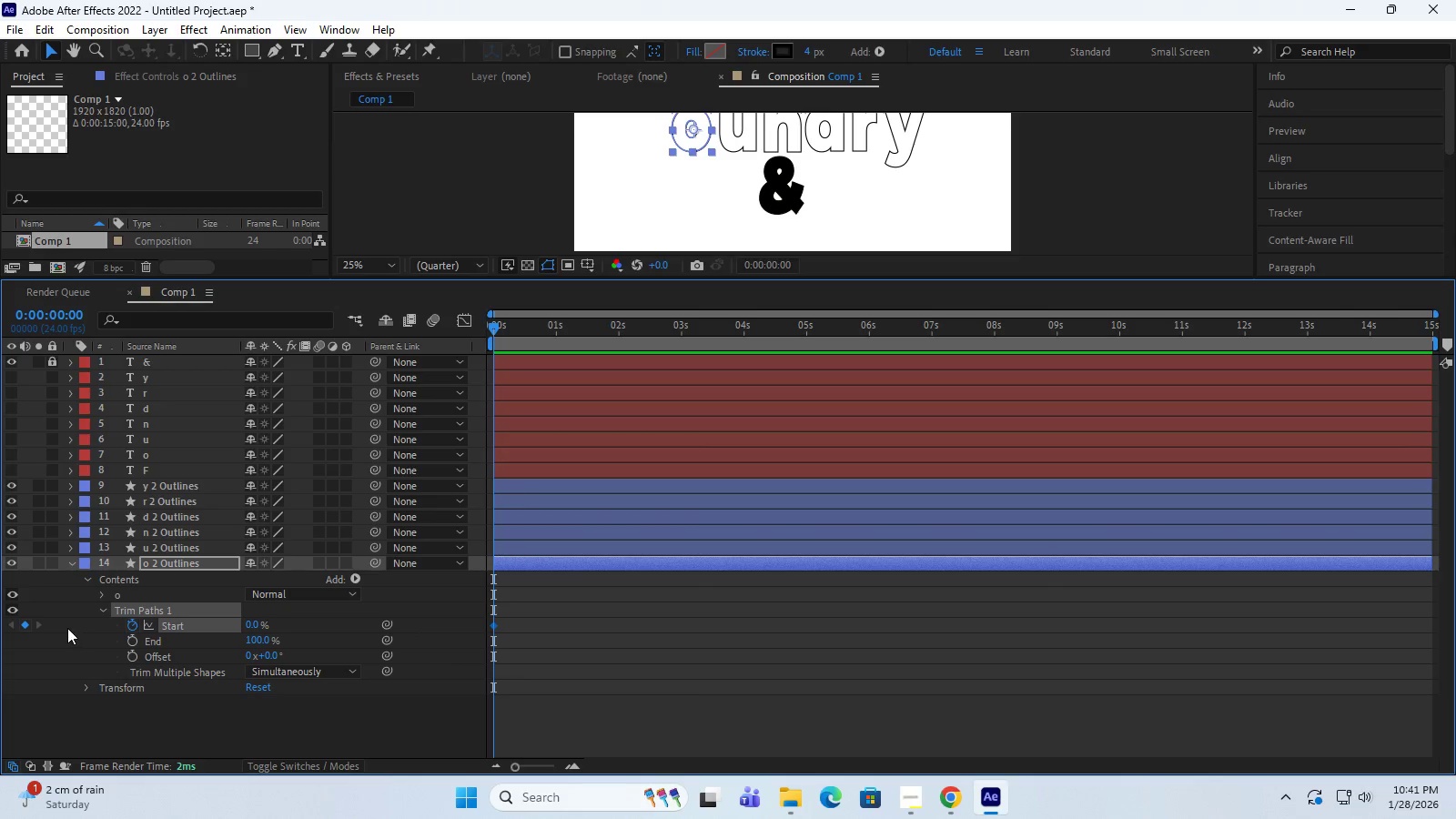 
left_click([132, 624])
 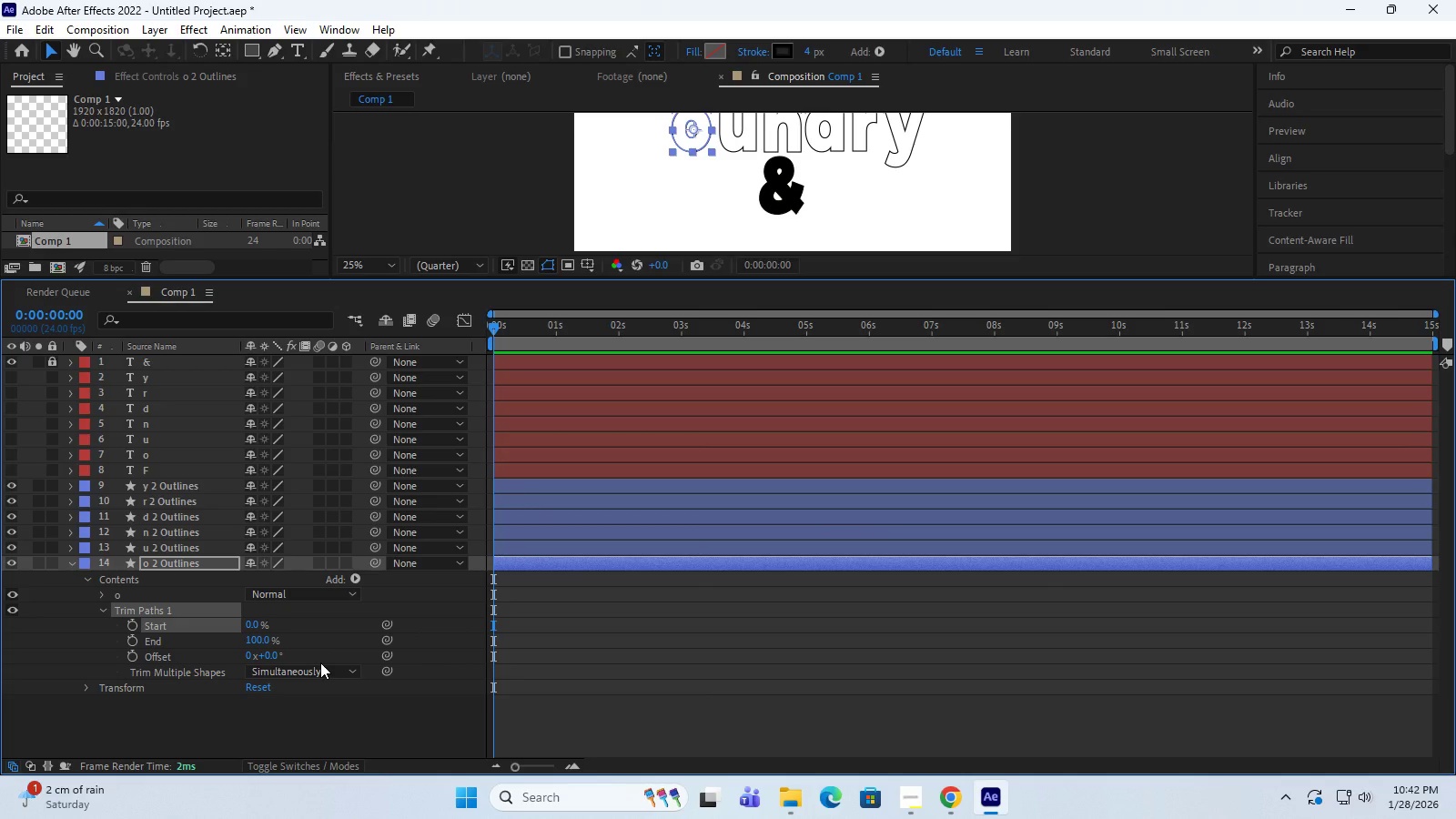 
wait(11.45)
 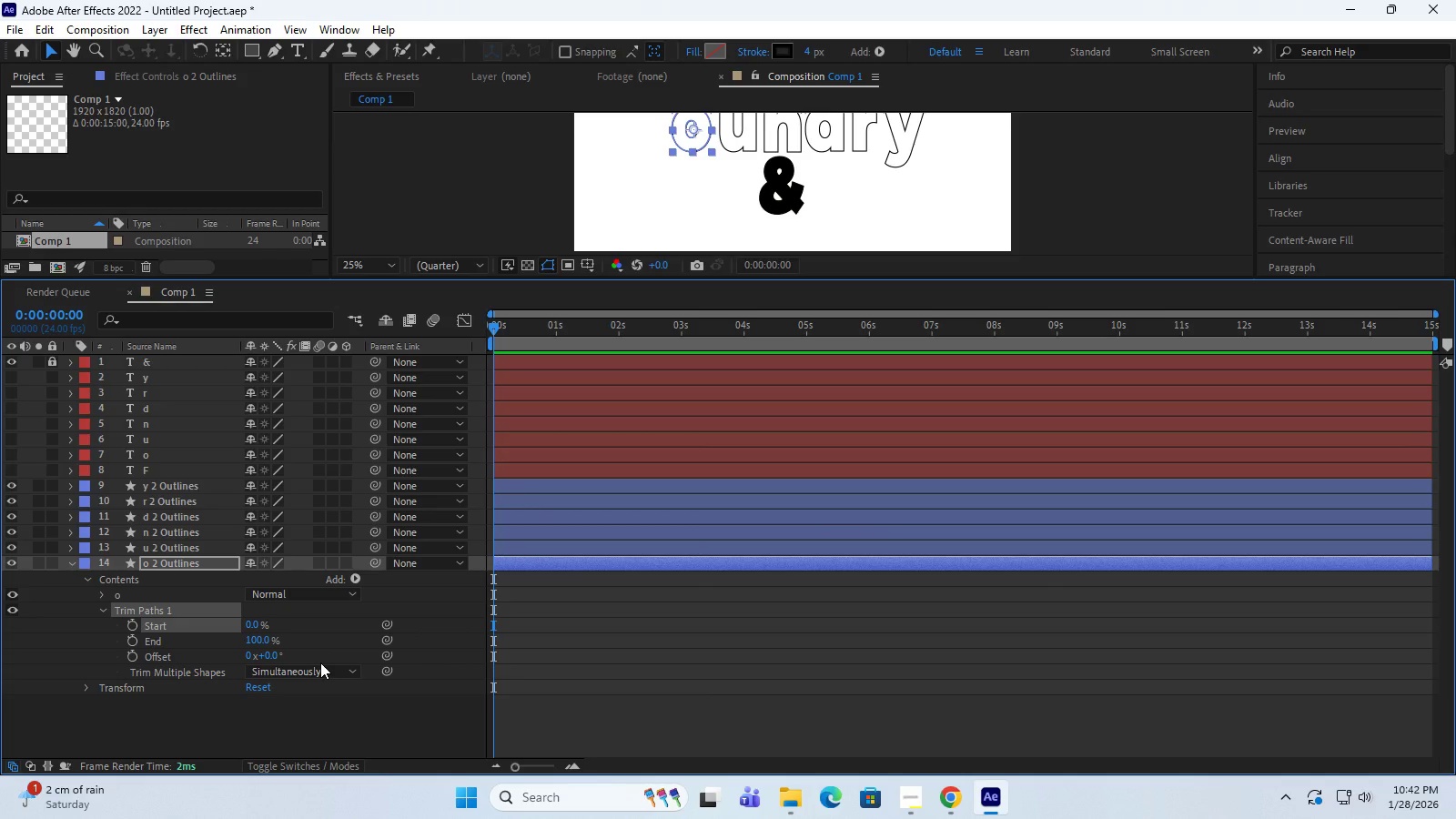 
left_click_drag(start_coordinate=[262, 642], to_coordinate=[134, 641])
 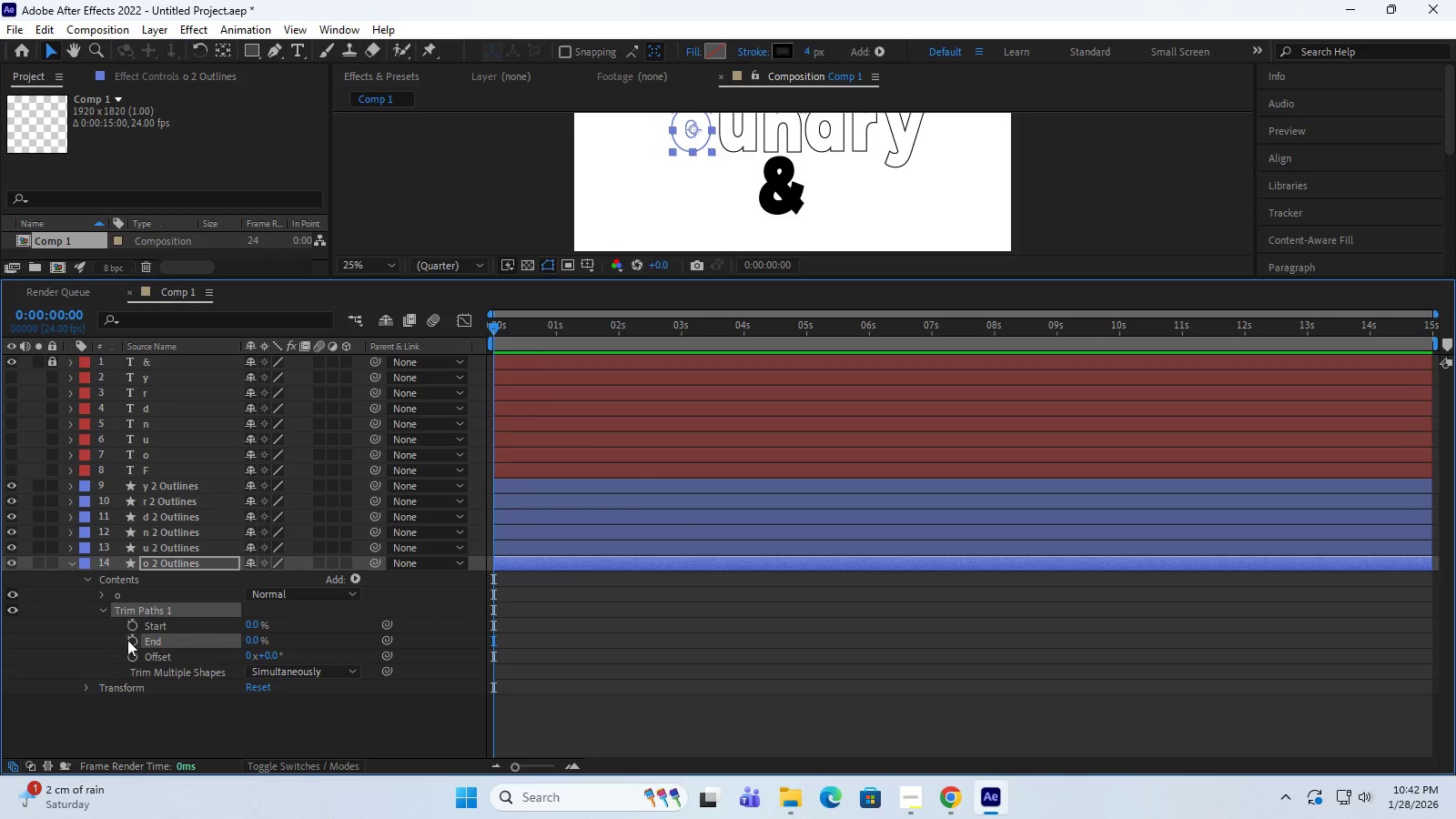 
left_click([129, 639])
 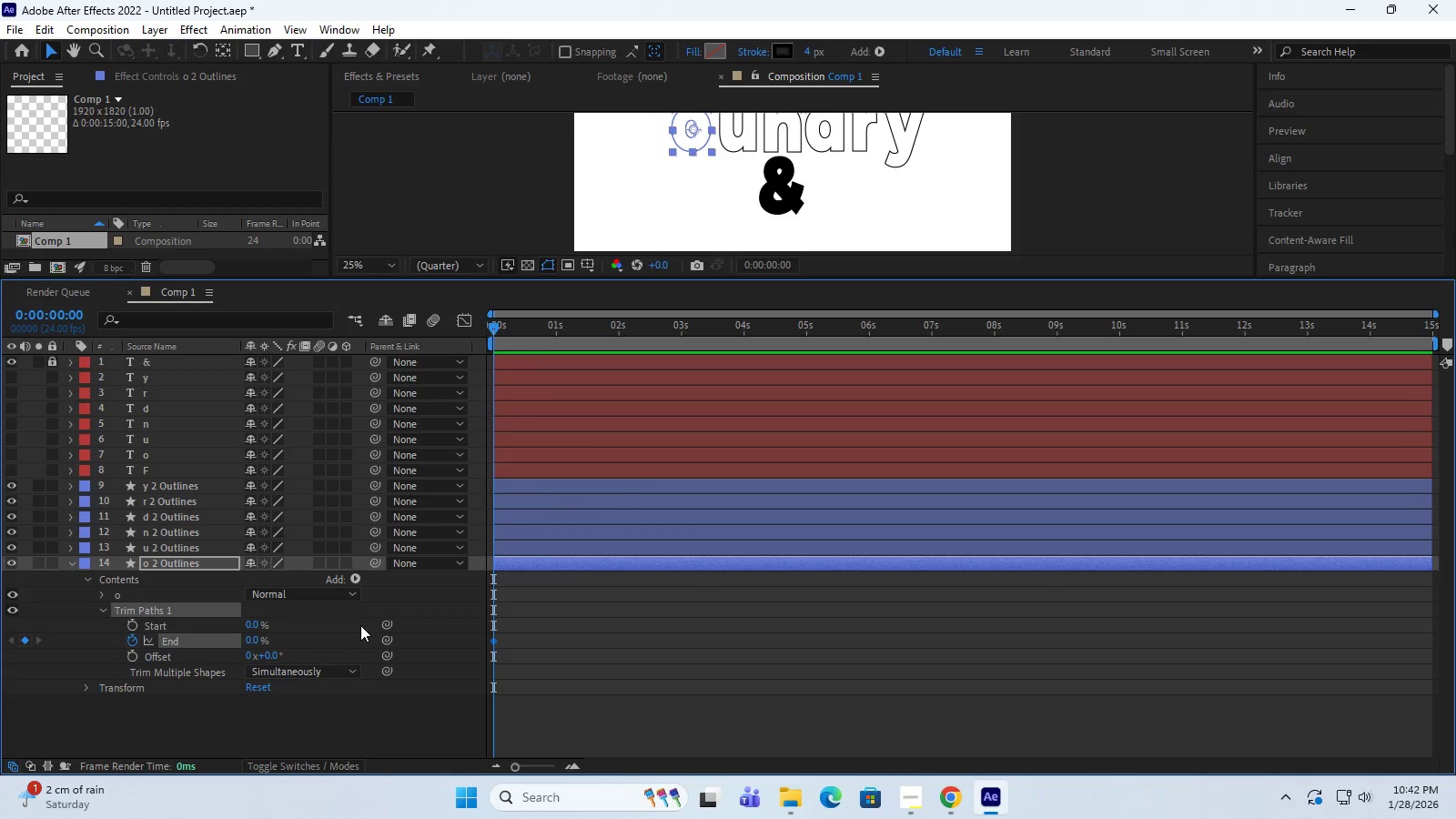 
wait(5.56)
 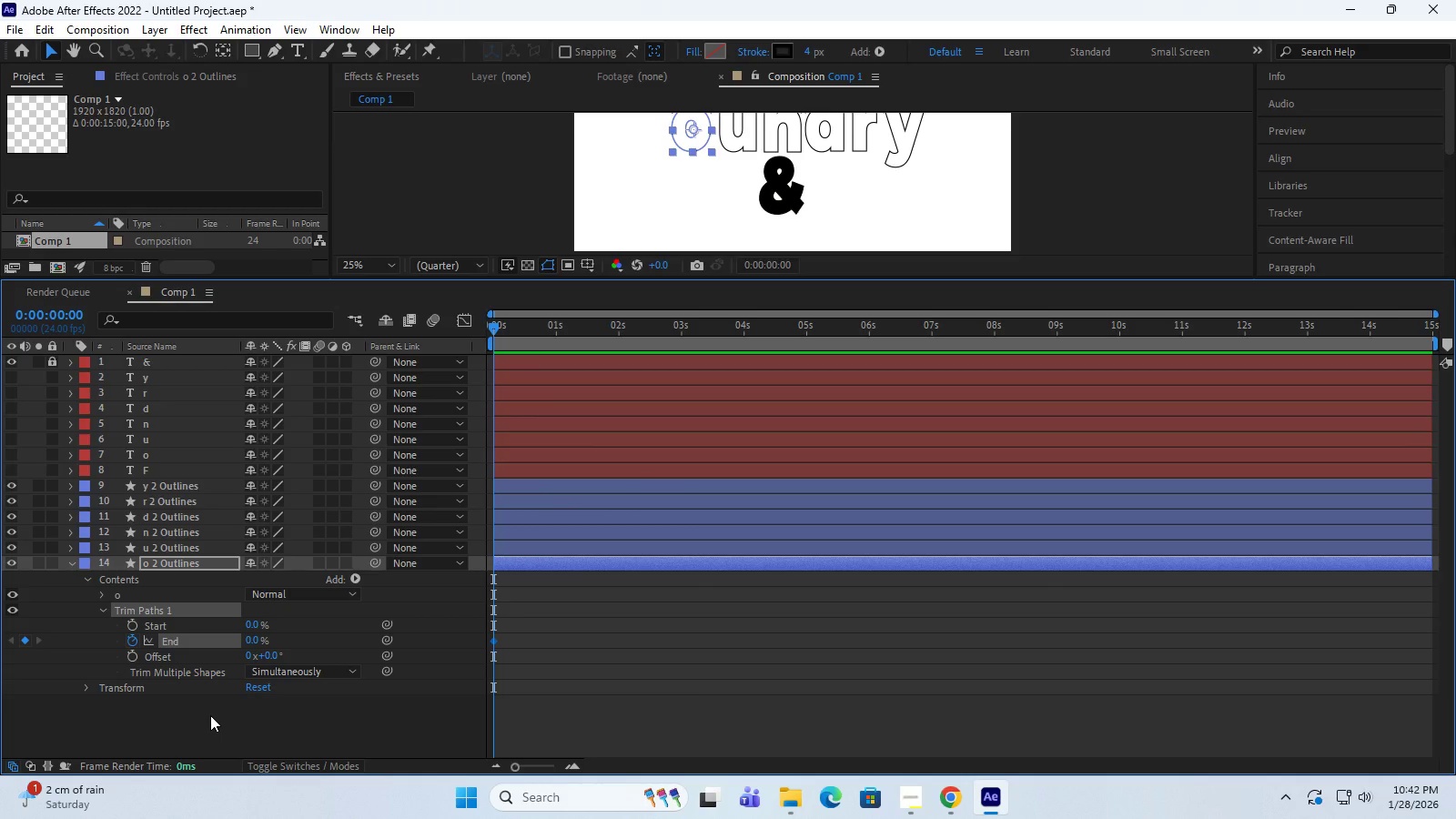 
left_click_drag(start_coordinate=[494, 326], to_coordinate=[557, 329])
 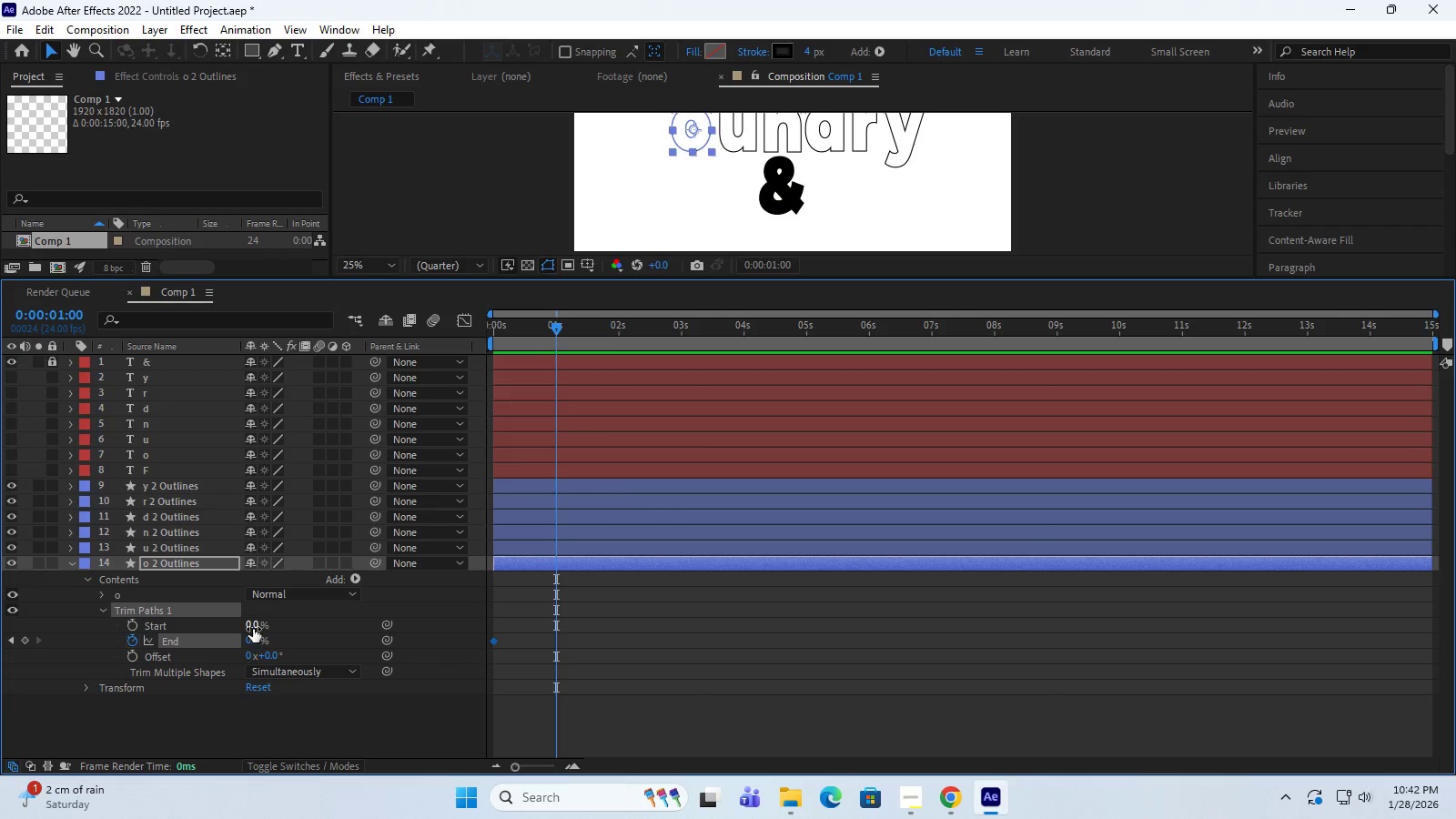 
left_click_drag(start_coordinate=[253, 626], to_coordinate=[348, 626])
 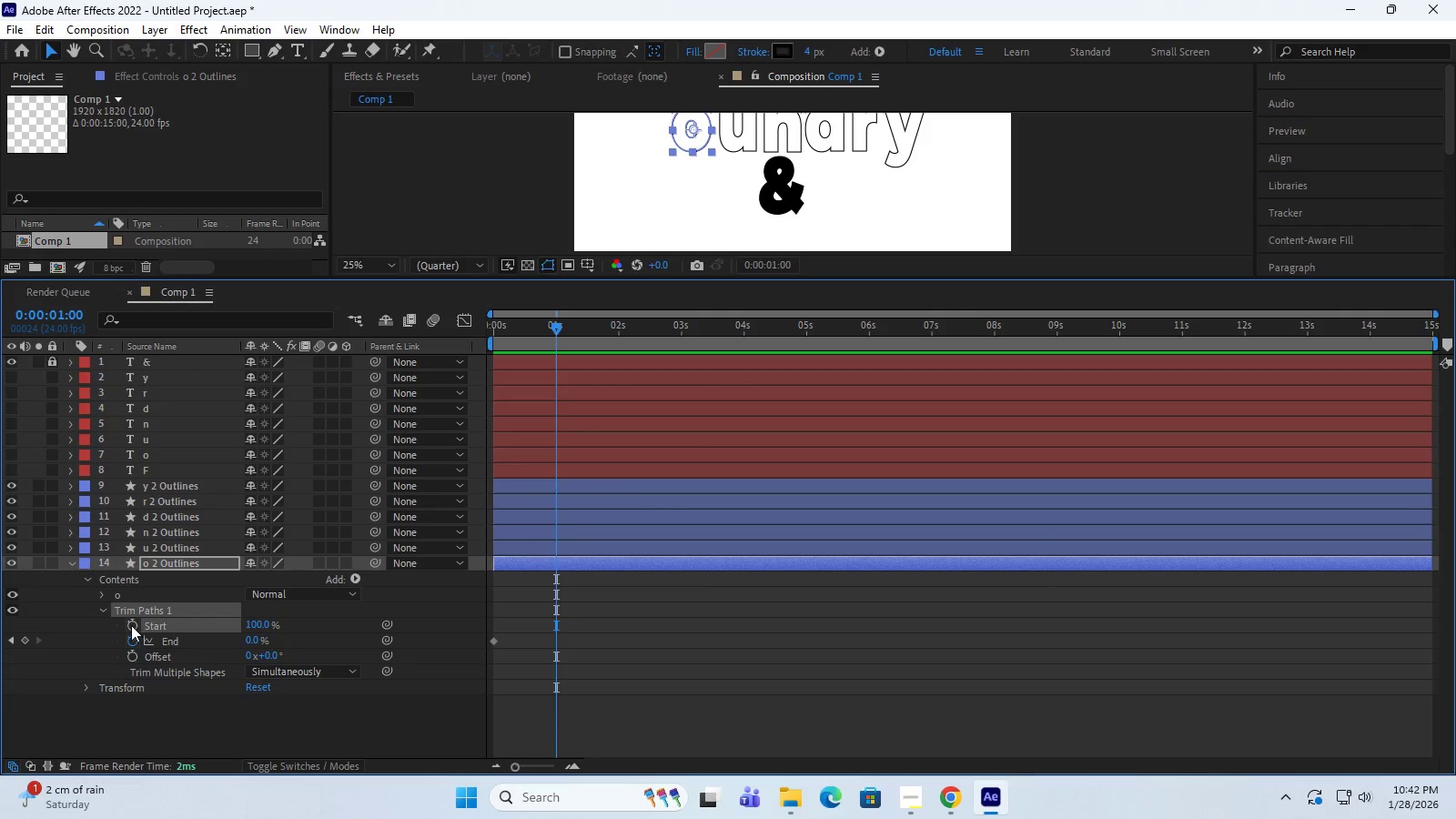 
left_click([130, 623])
 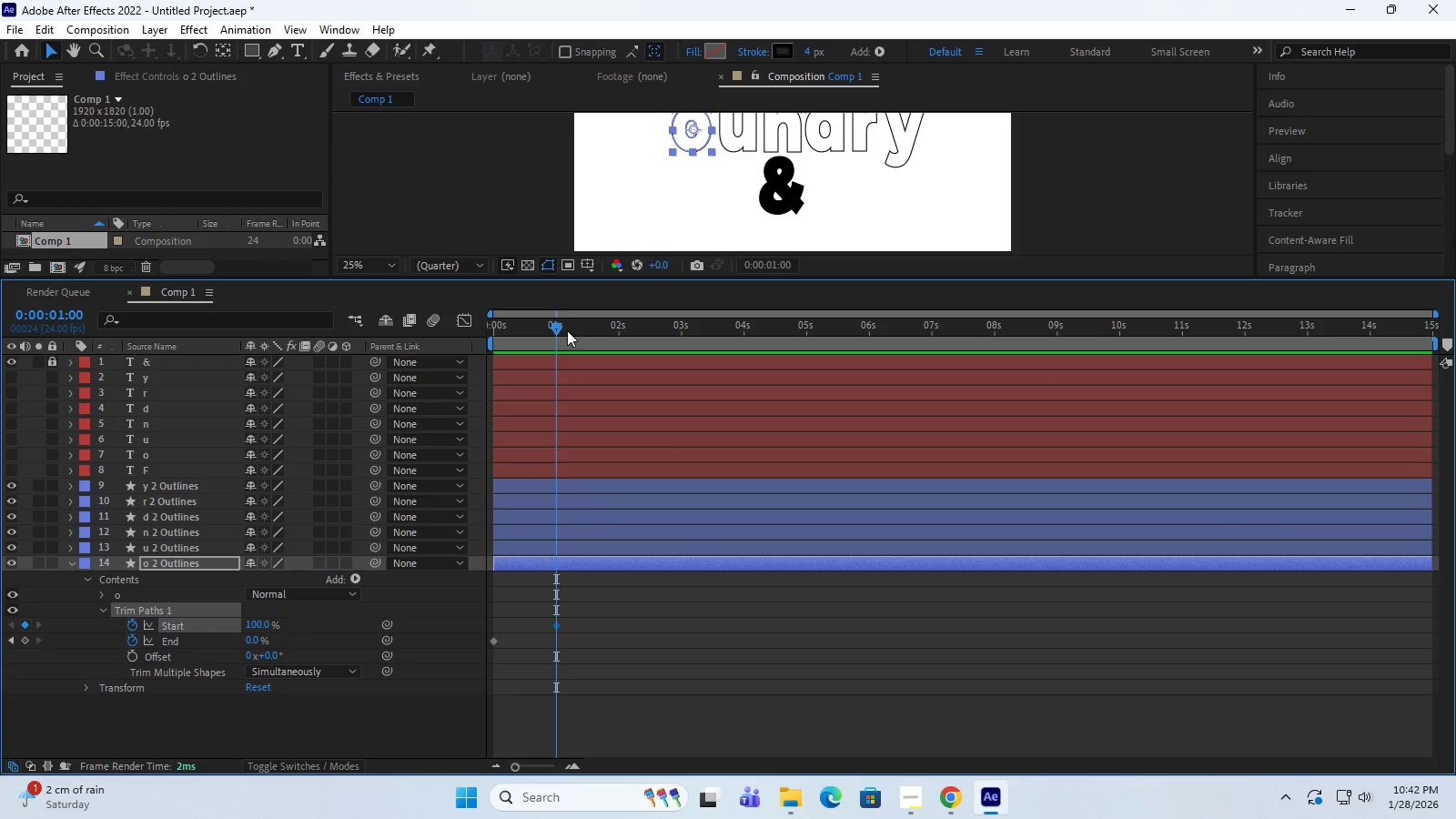 
left_click_drag(start_coordinate=[555, 327], to_coordinate=[461, 341])
 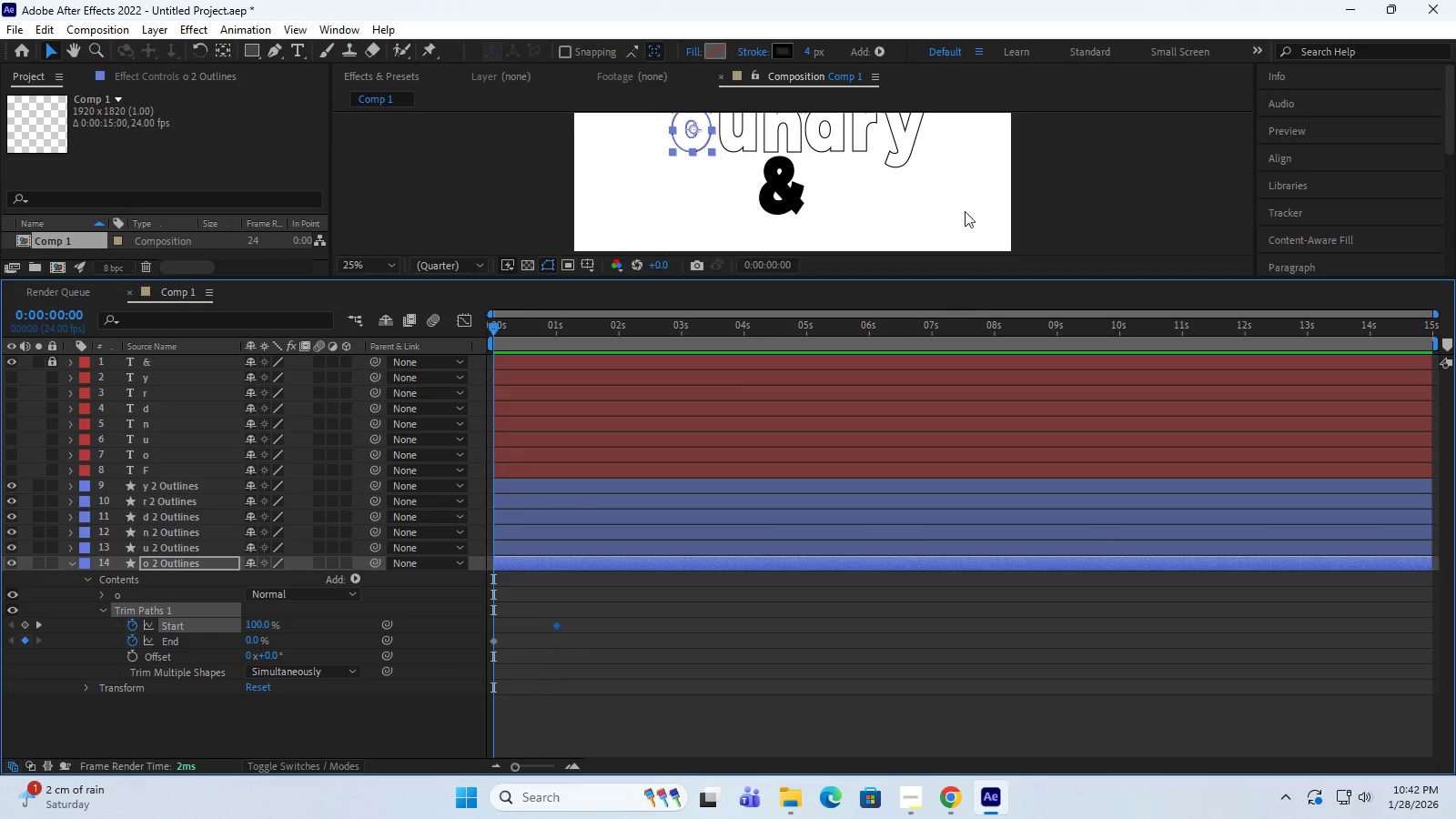 
scroll: coordinate [1007, 173], scroll_direction: up, amount: 1.0
 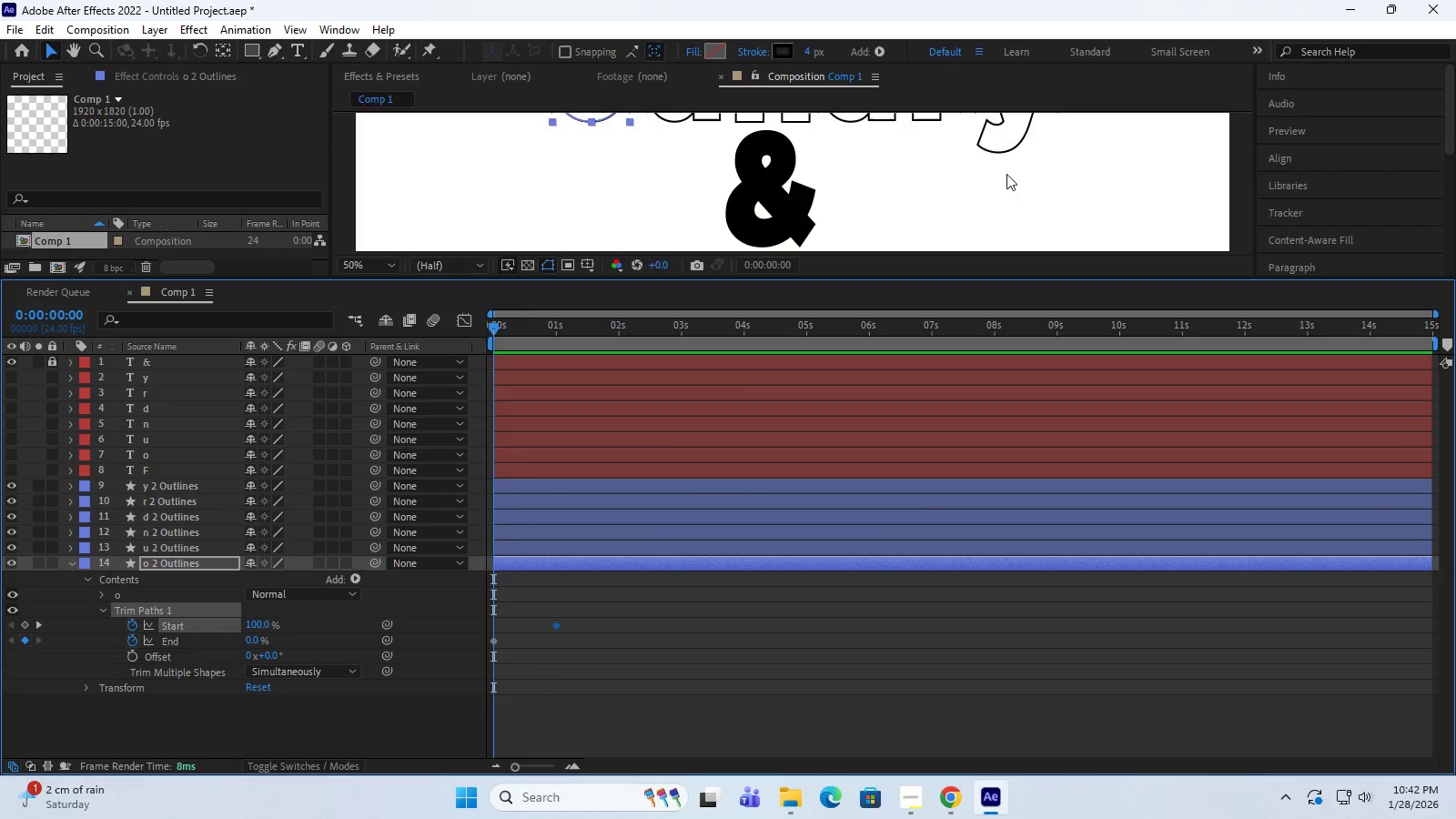 
scroll: coordinate [1006, 174], scroll_direction: down, amount: 1.0
 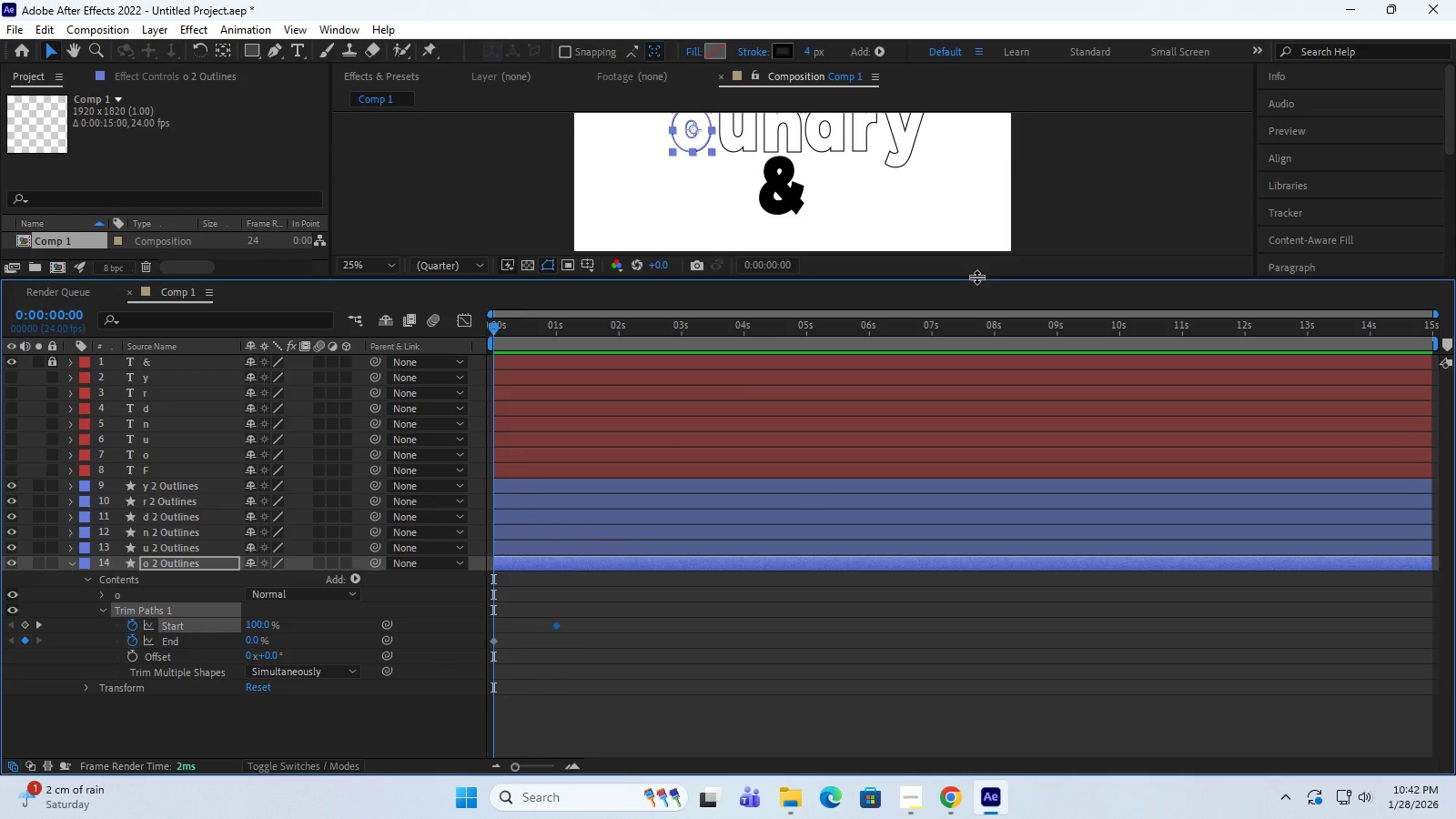 
left_click_drag(start_coordinate=[976, 277], to_coordinate=[994, 355])
 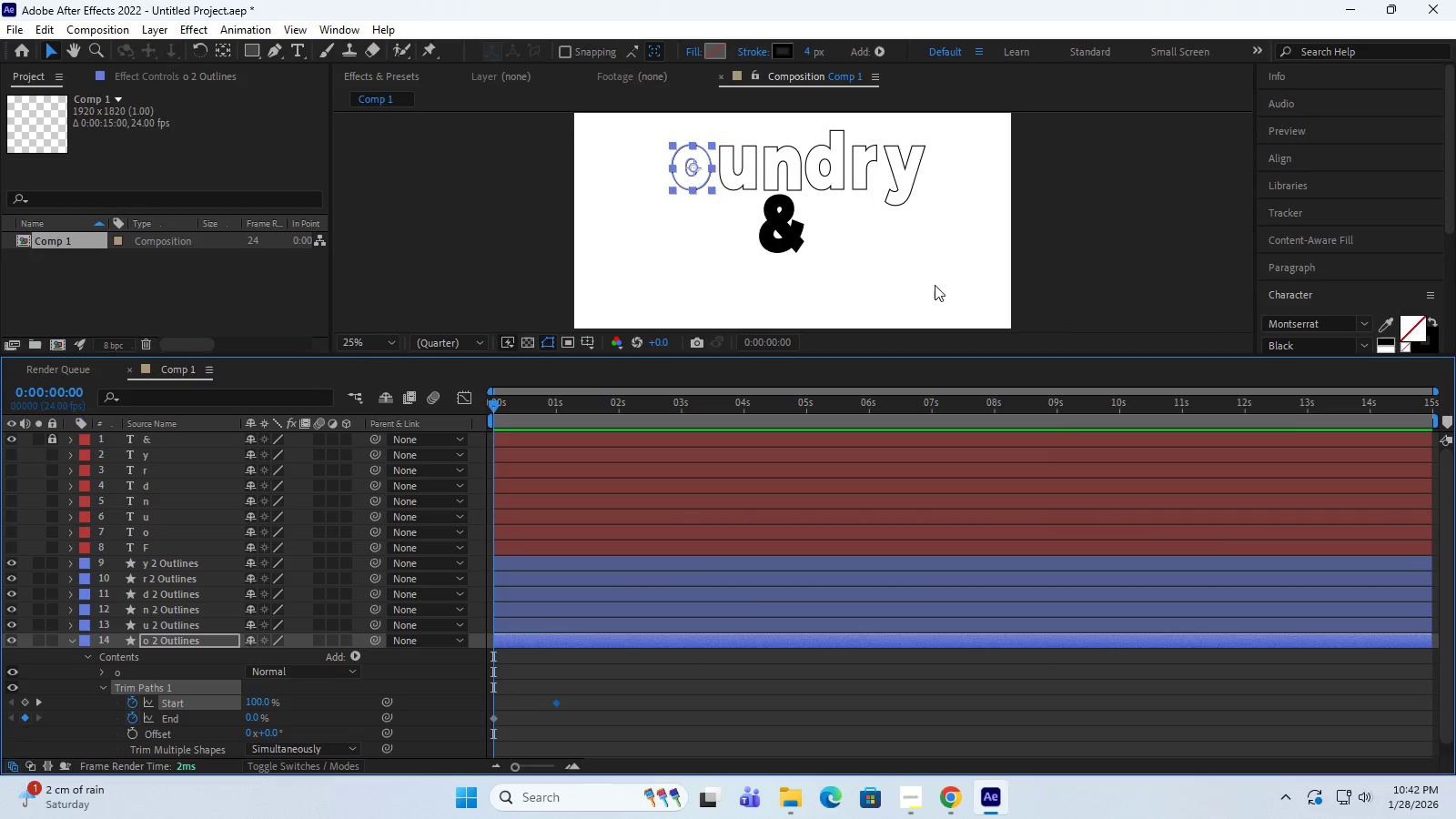 
left_click([935, 281])
 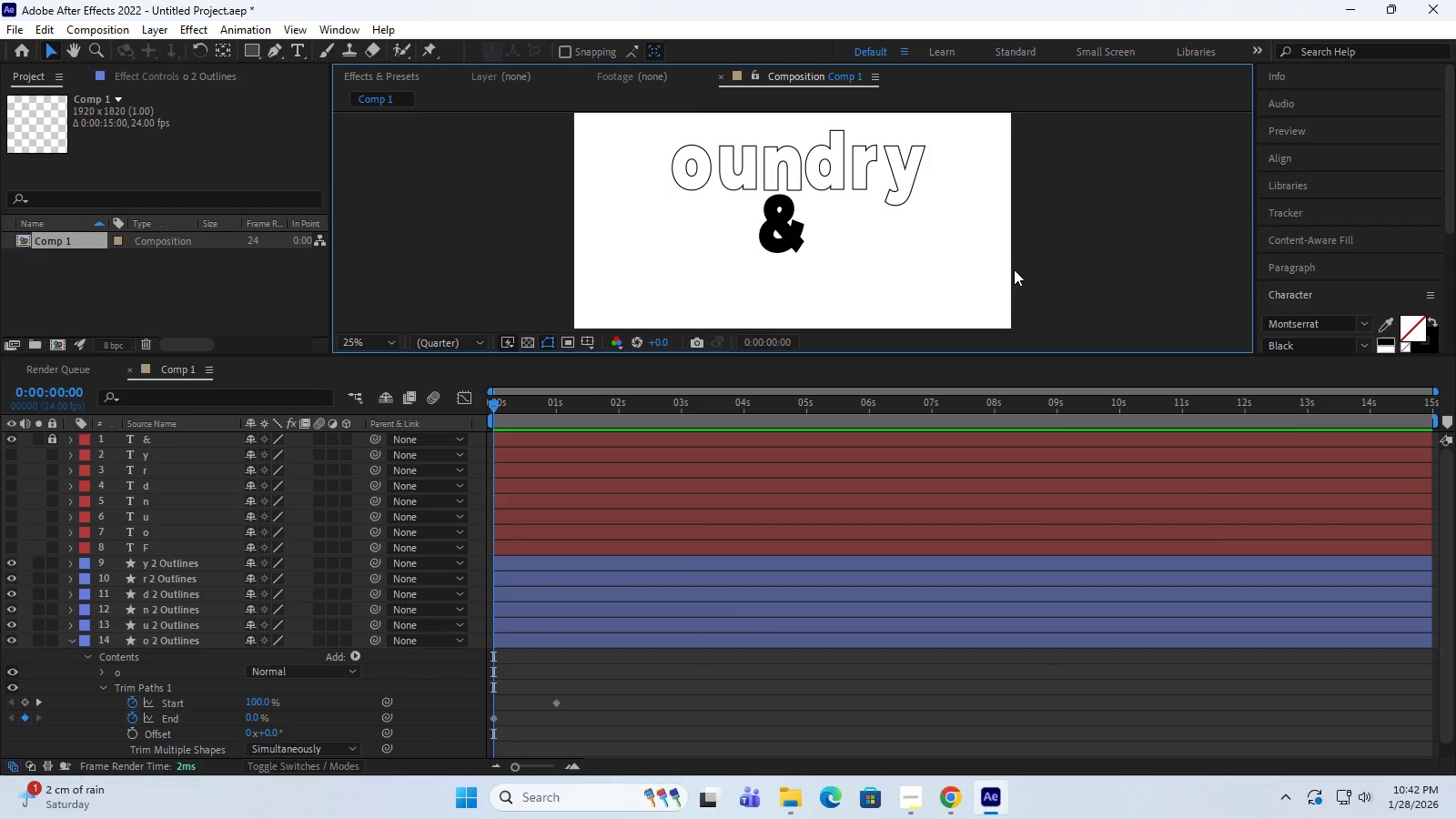 
key(Space)
 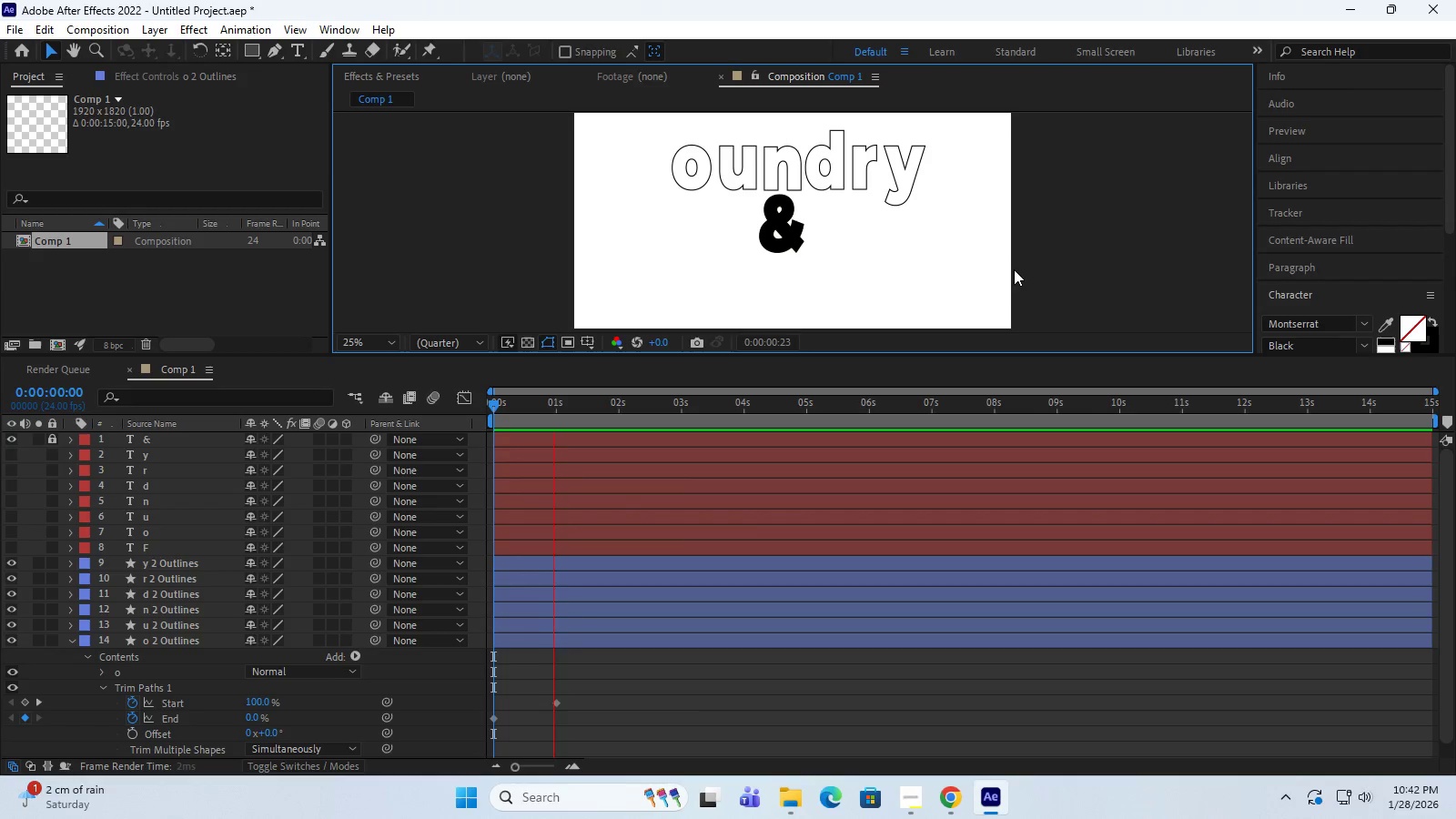 
key(Space)
 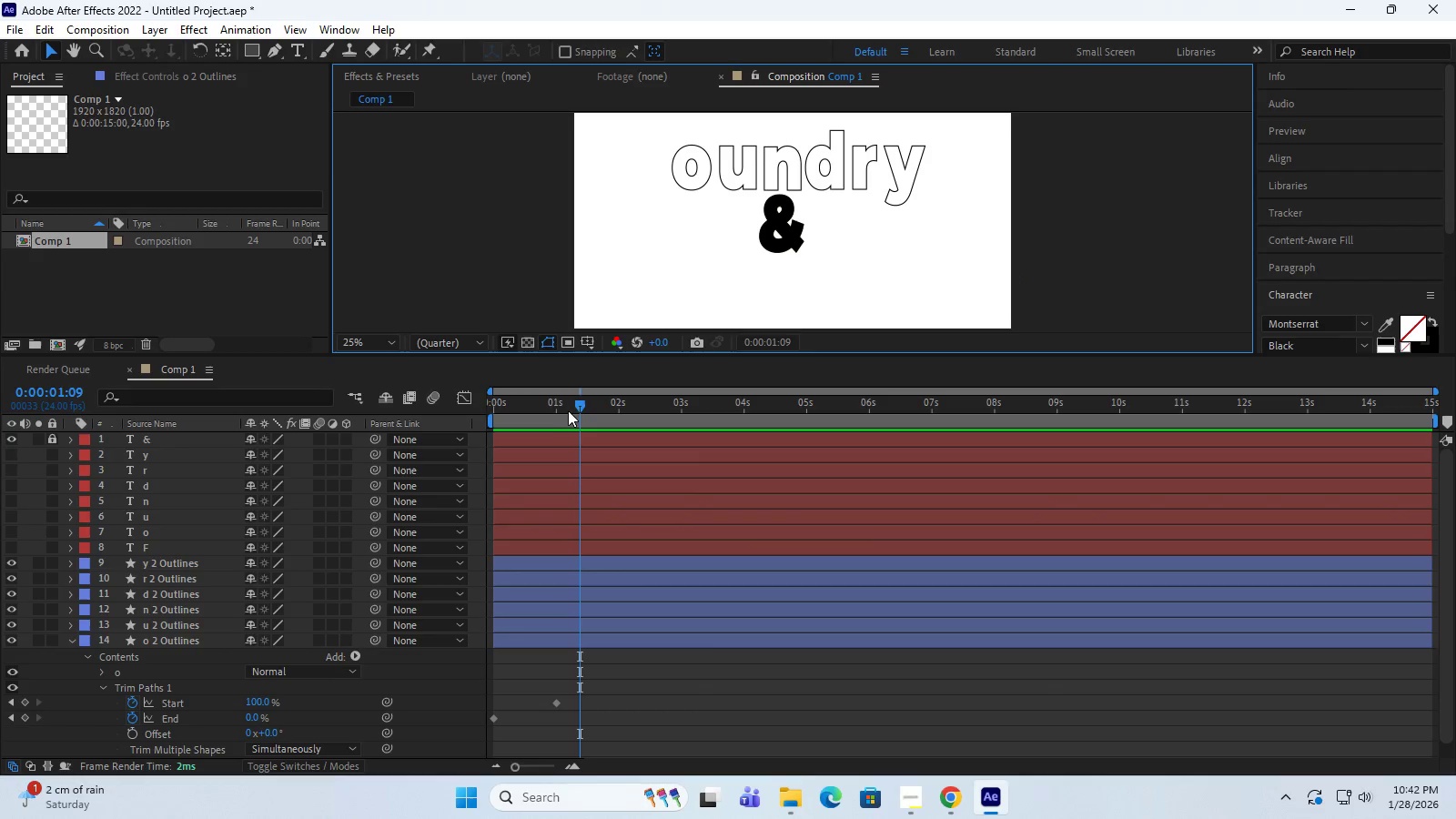 
left_click_drag(start_coordinate=[574, 403], to_coordinate=[469, 419])
 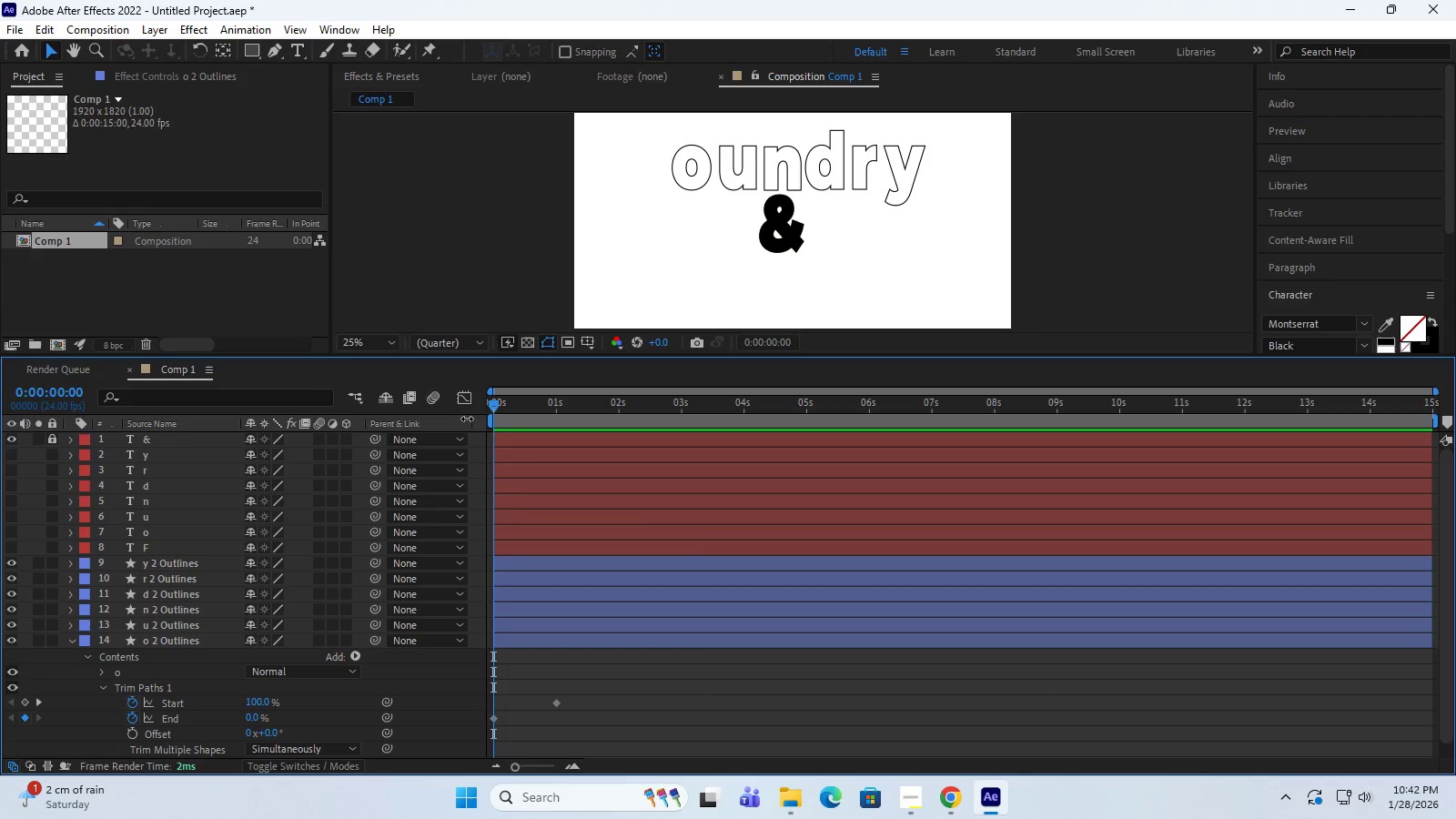 
wait(23.03)
 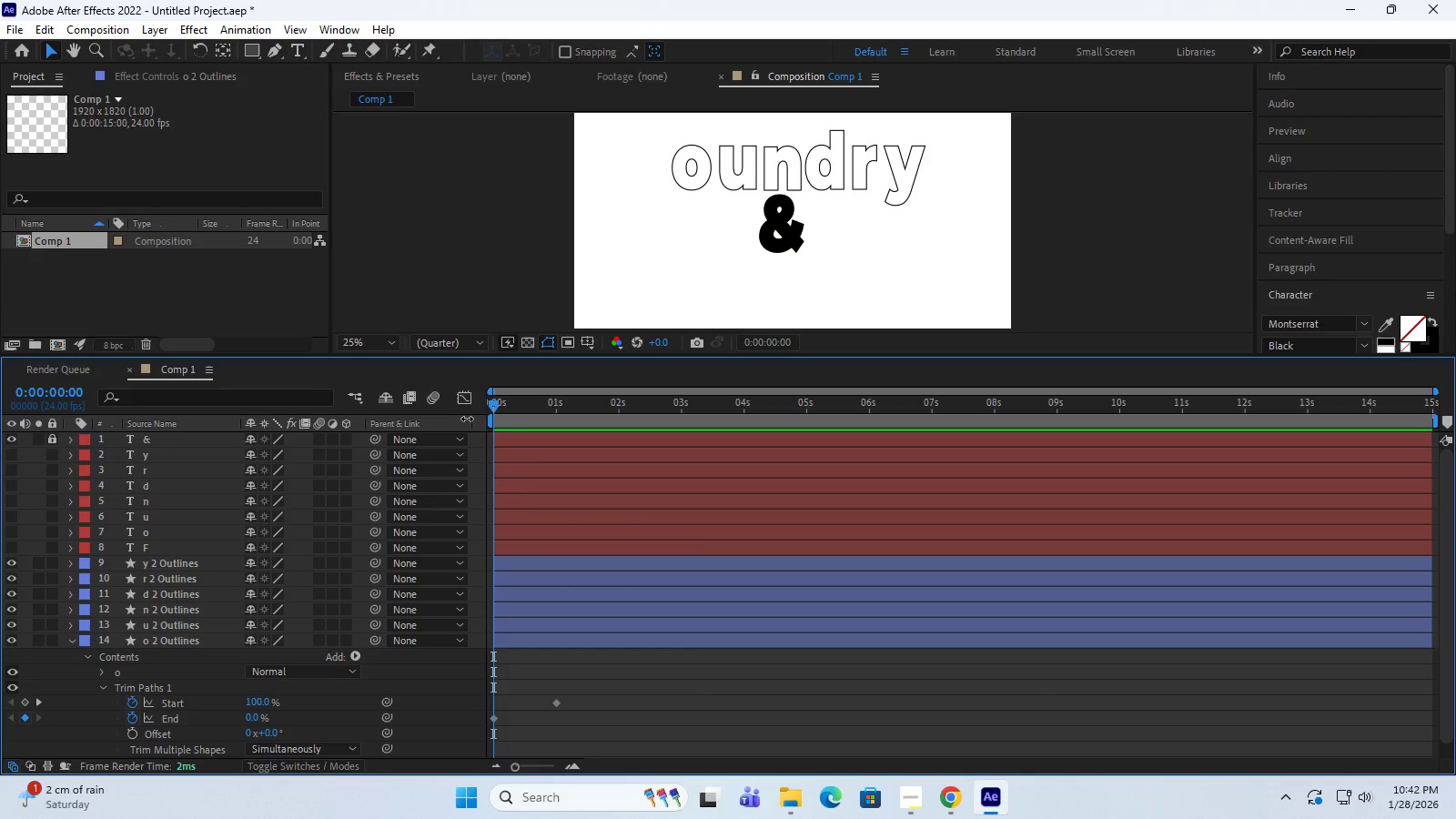 
left_click([554, 702])
 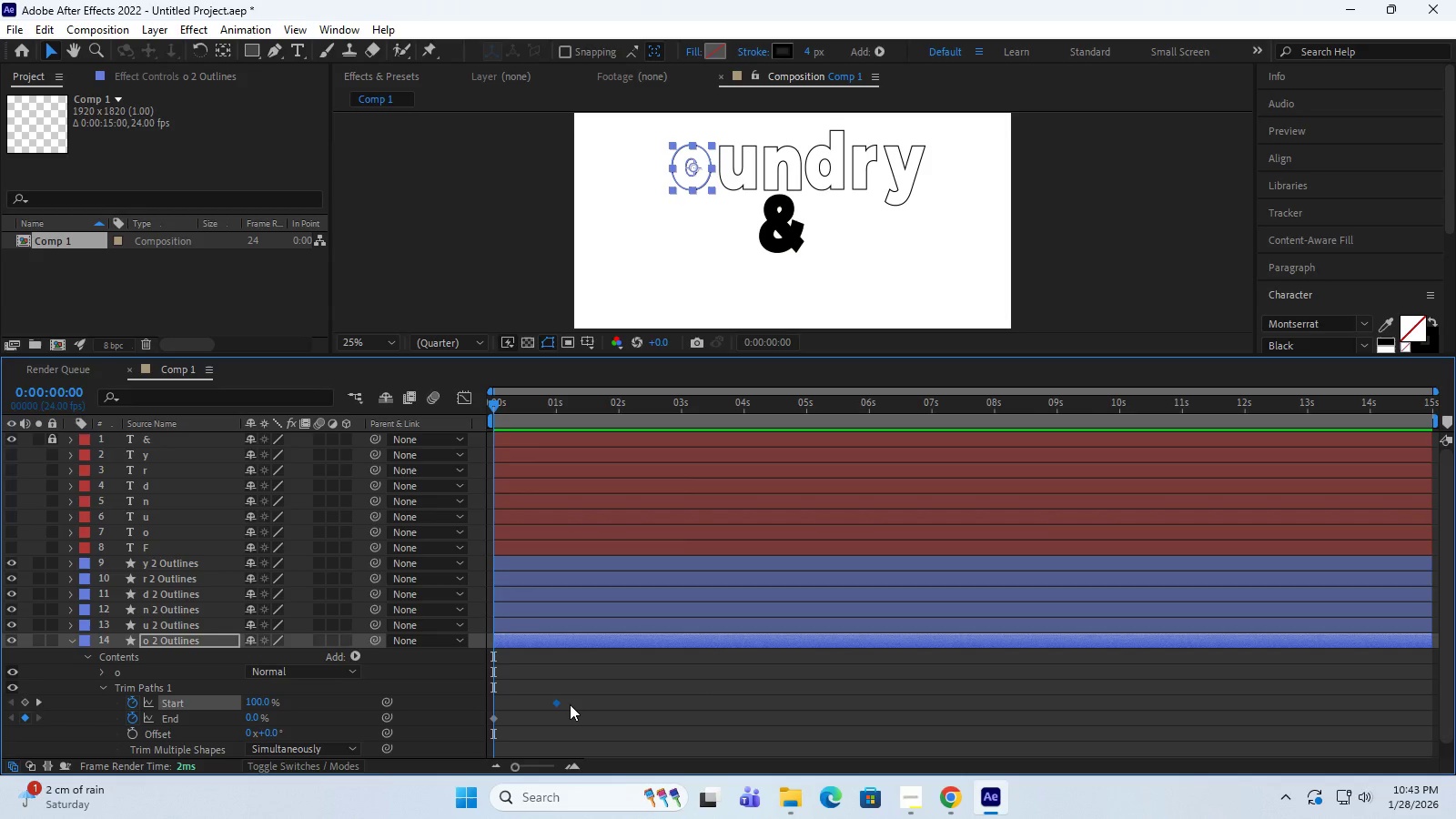 
key(Delete)
 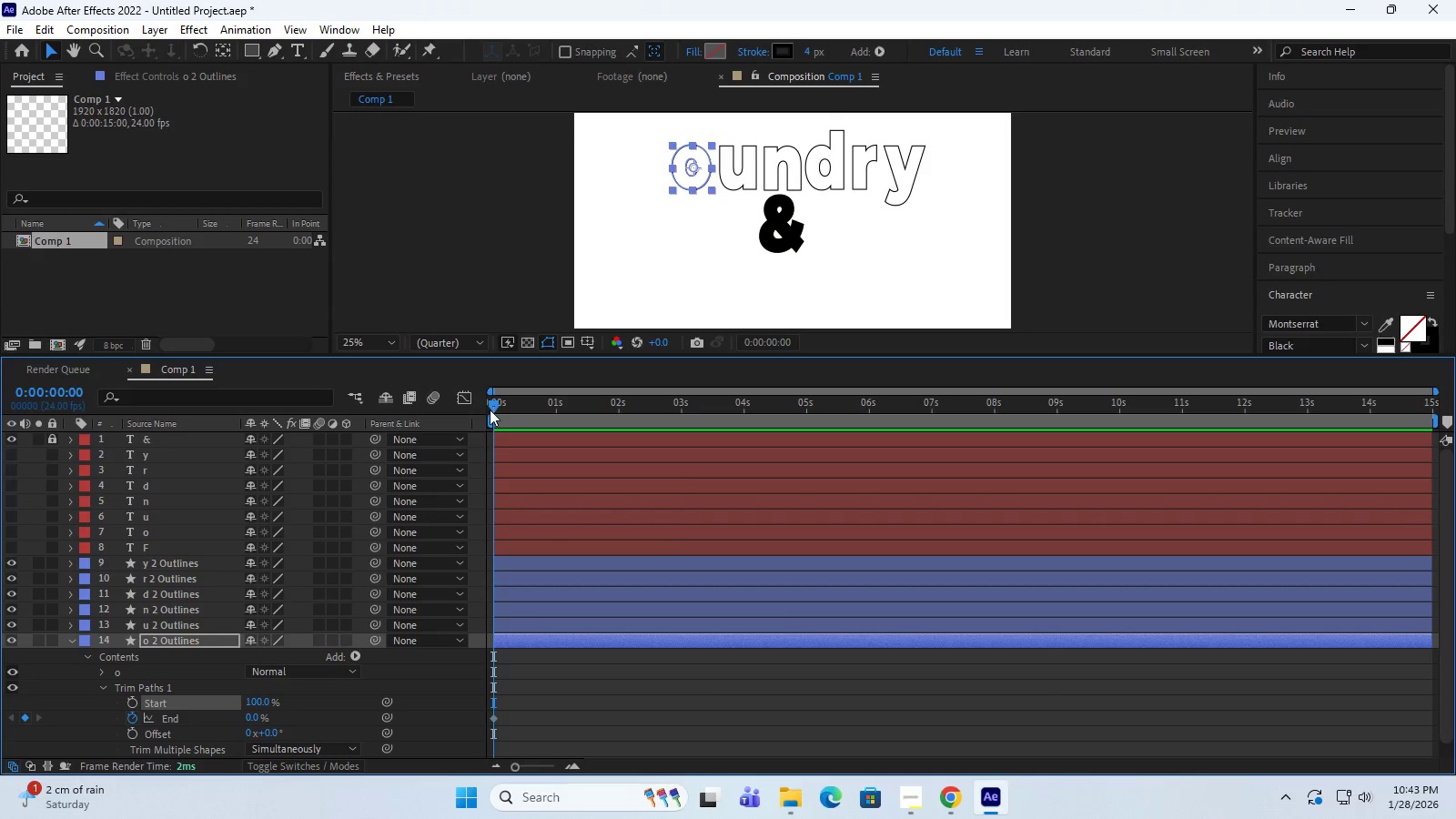 
left_click_drag(start_coordinate=[493, 407], to_coordinate=[619, 410])
 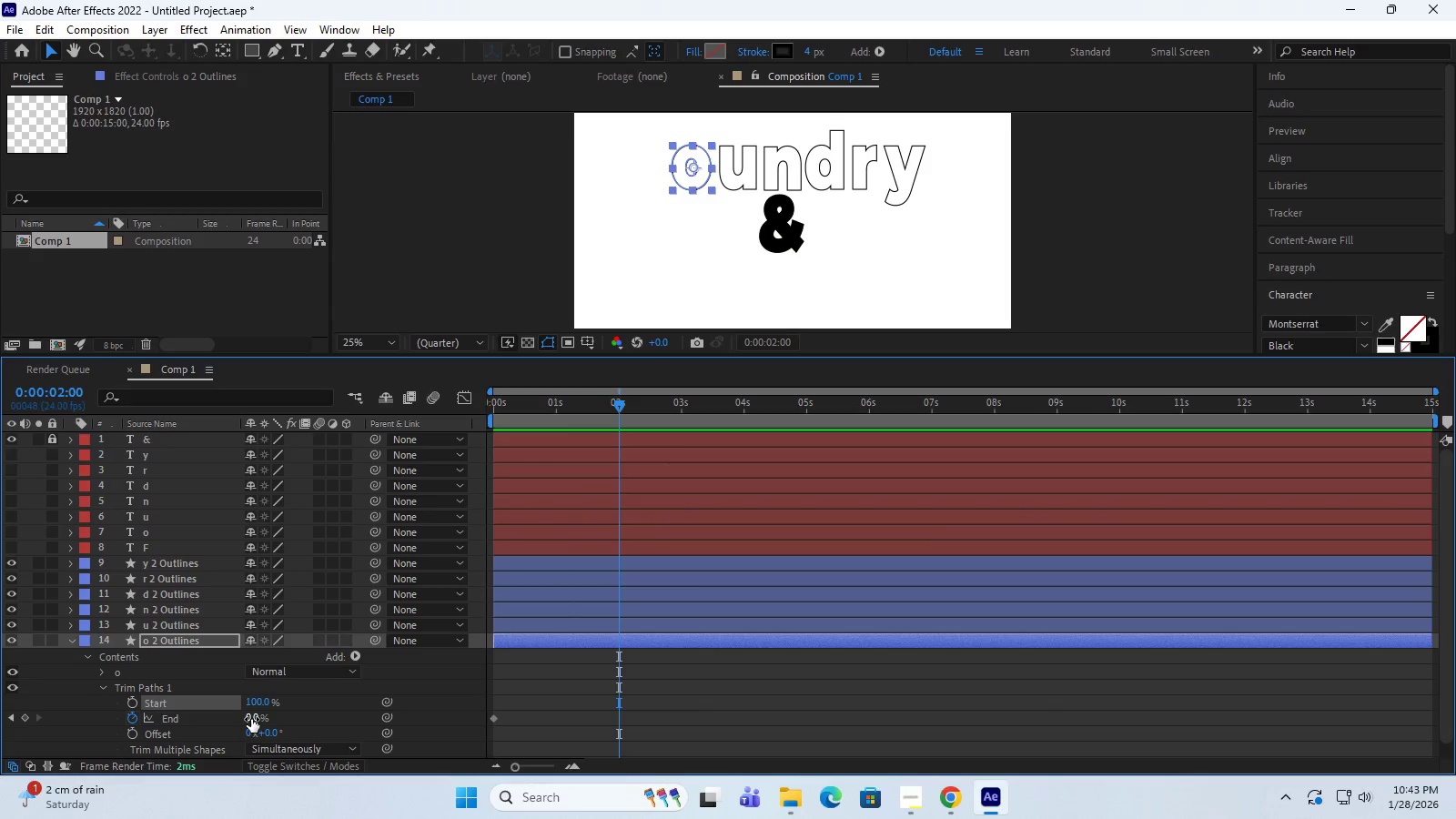 
left_click_drag(start_coordinate=[251, 719], to_coordinate=[366, 719])
 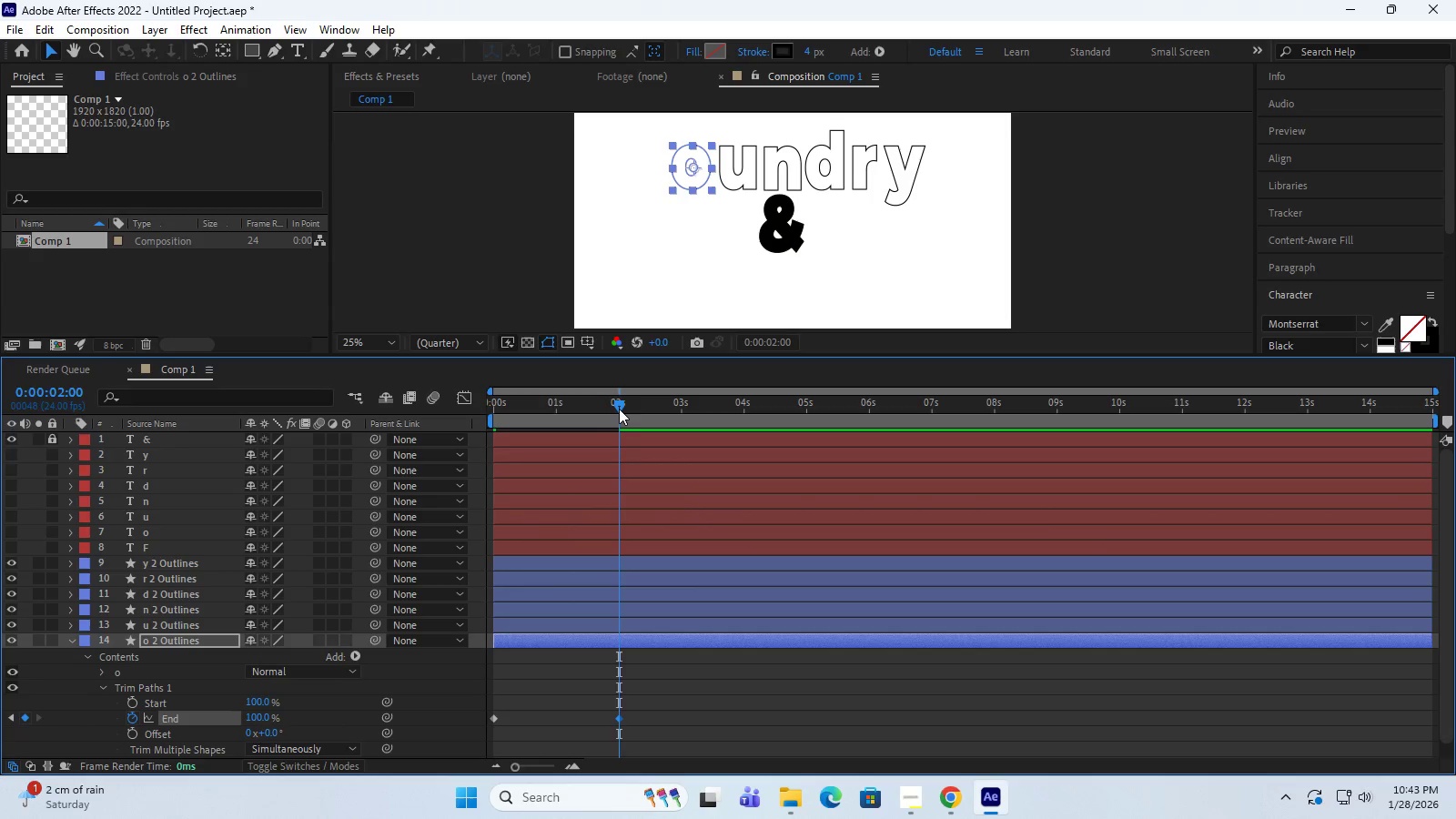 
left_click_drag(start_coordinate=[618, 406], to_coordinate=[367, 428])
 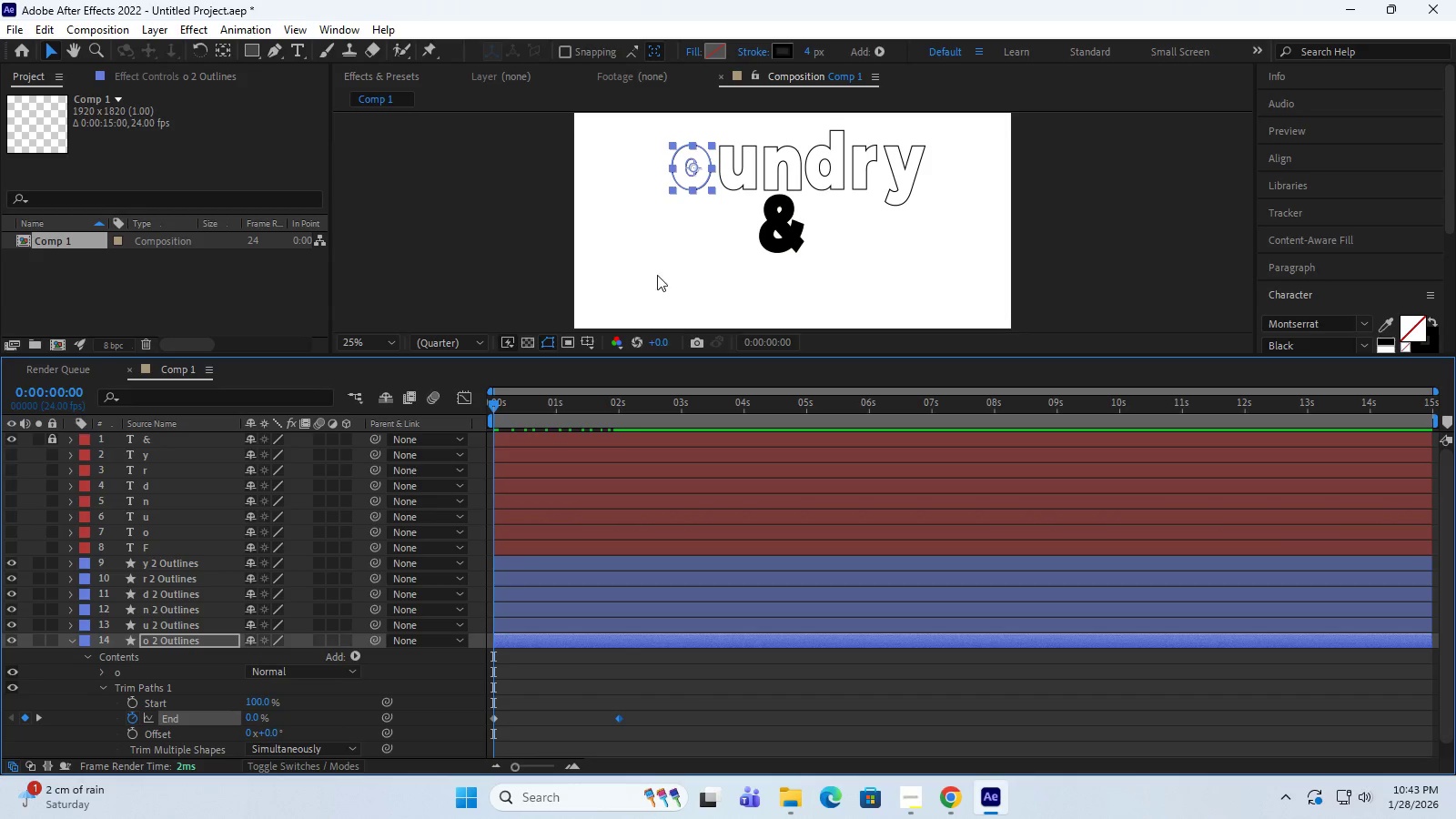 
left_click([655, 261])
 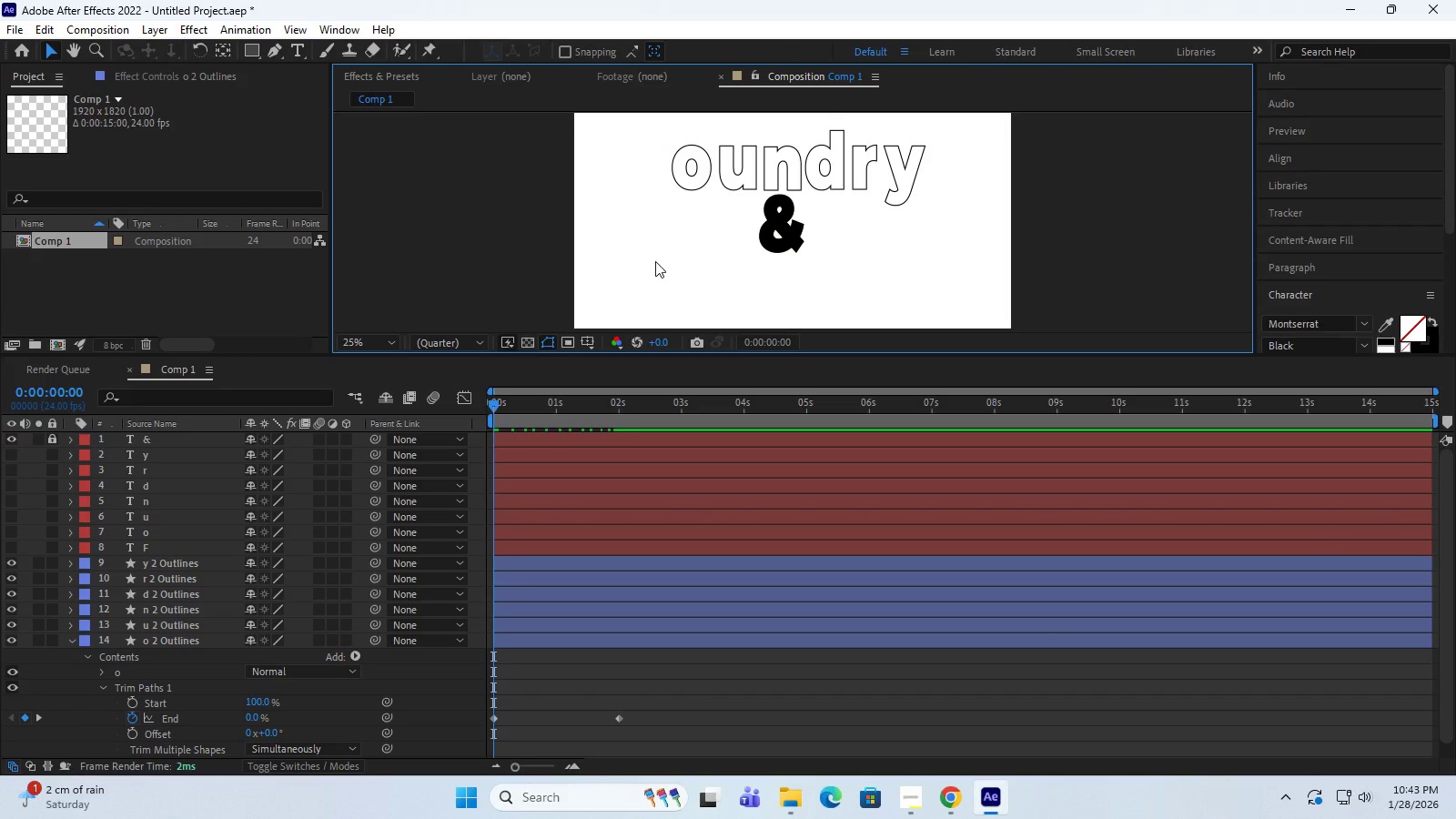 
key(Space)
 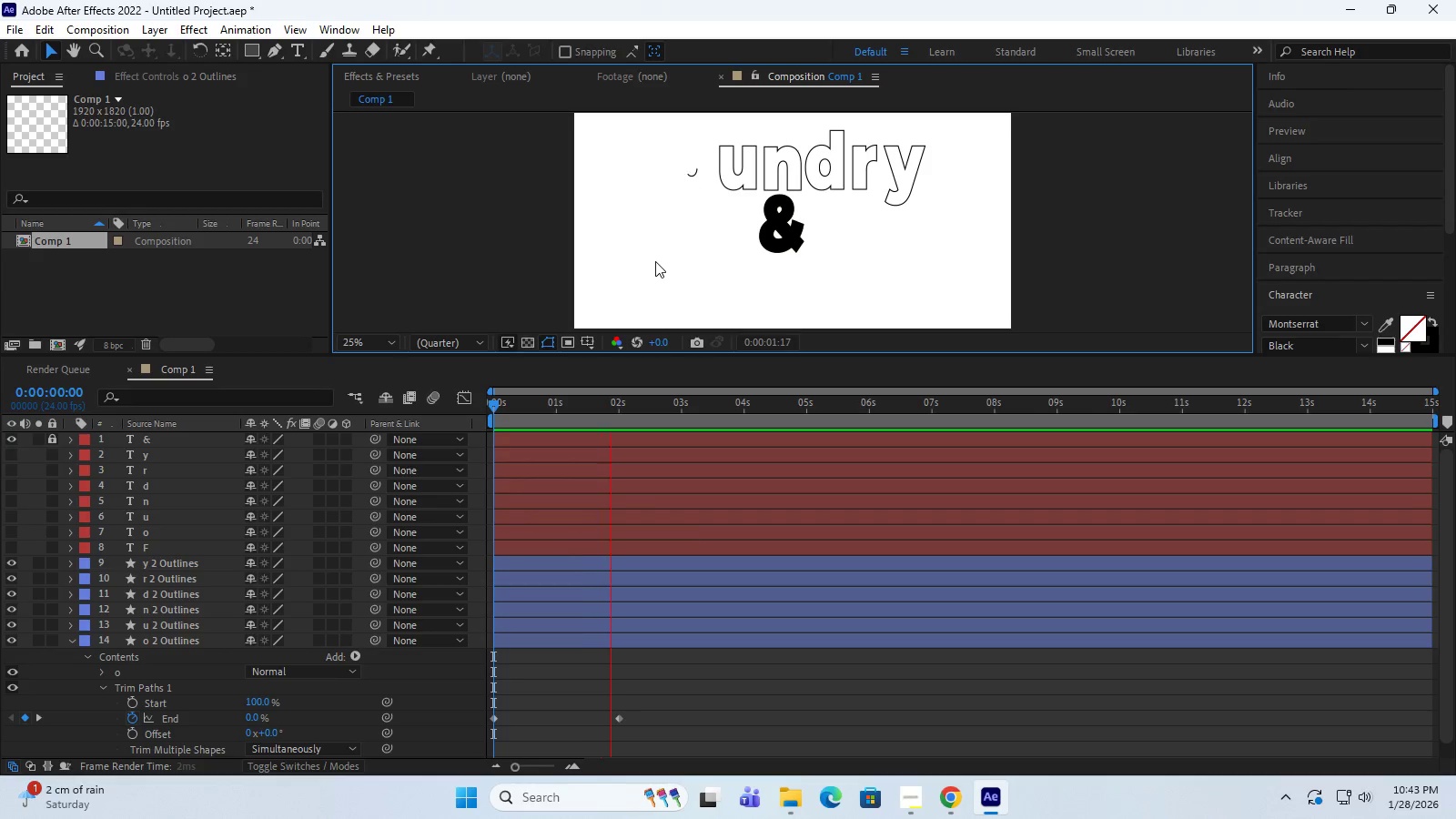 
key(Space)
 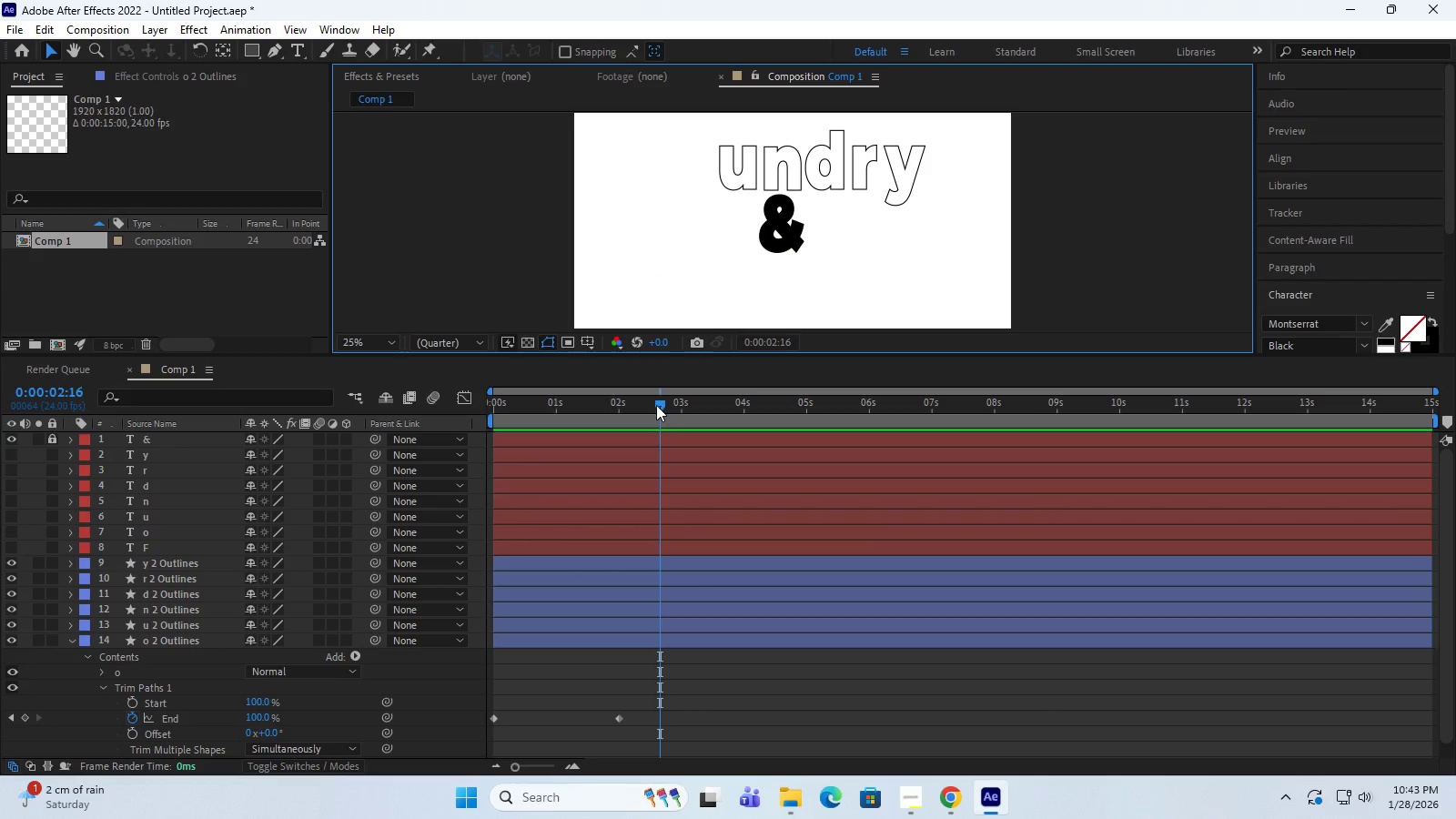 
left_click_drag(start_coordinate=[656, 405], to_coordinate=[416, 440])
 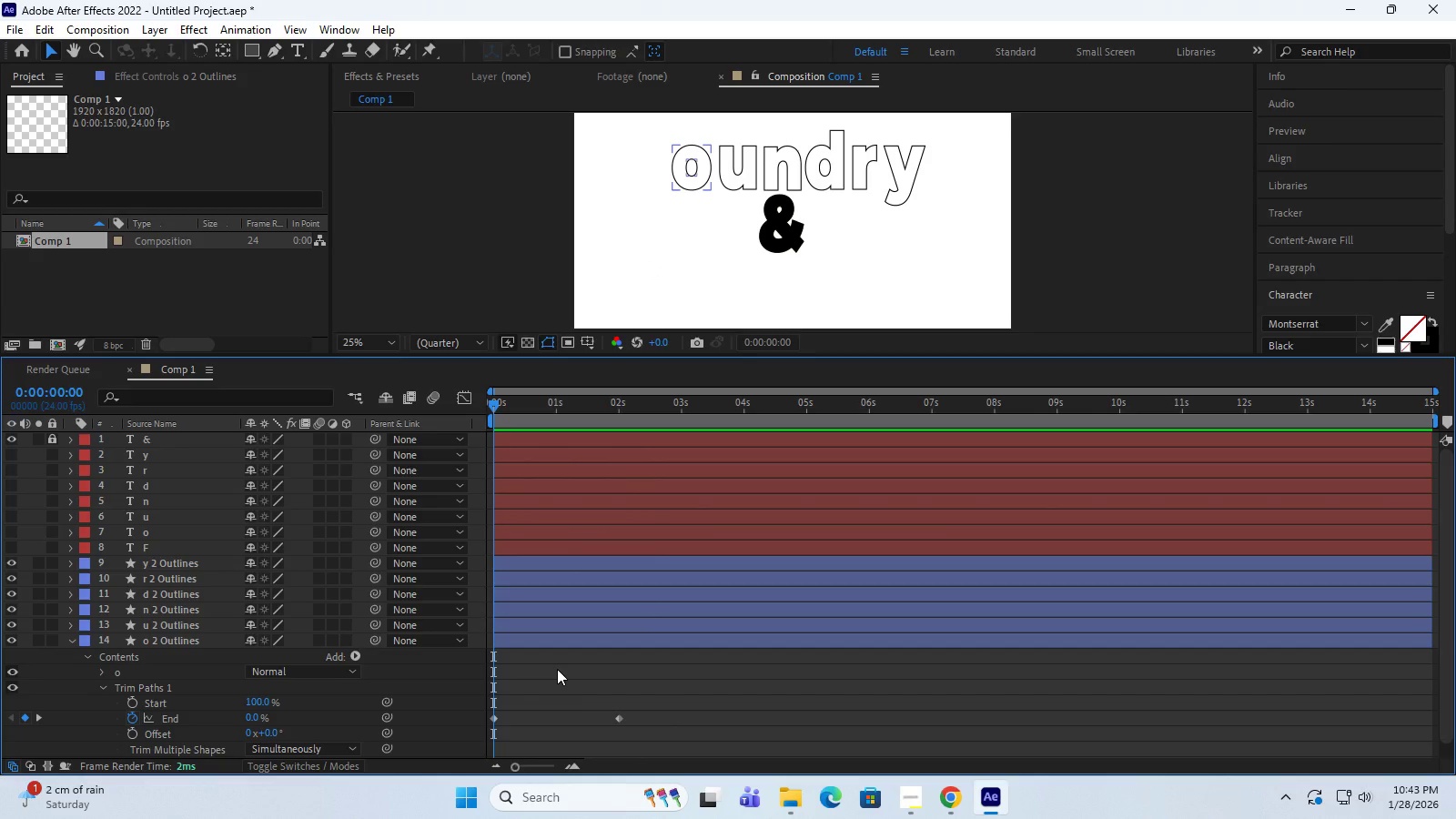 
wait(5.61)
 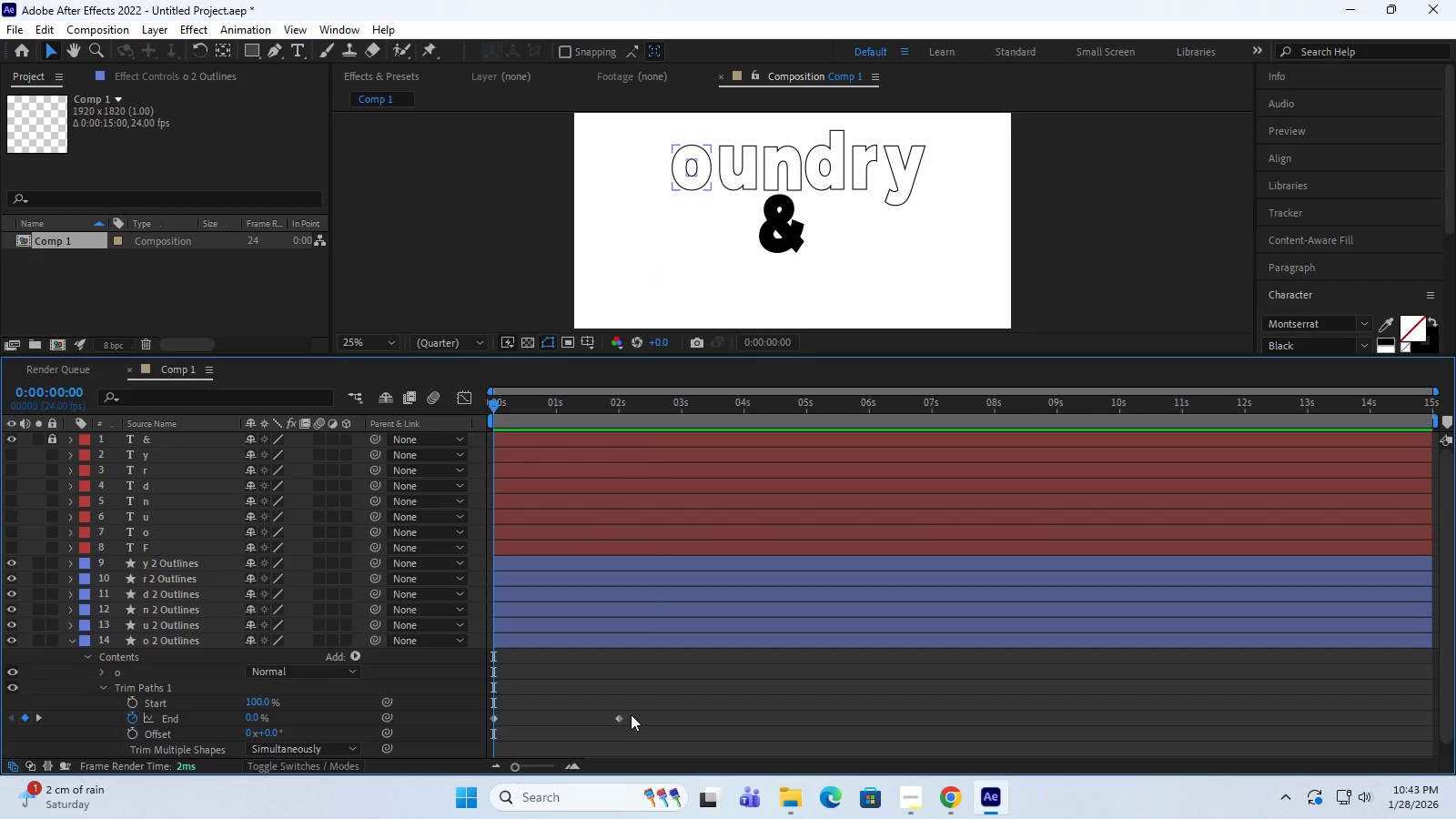 
key(Space)
 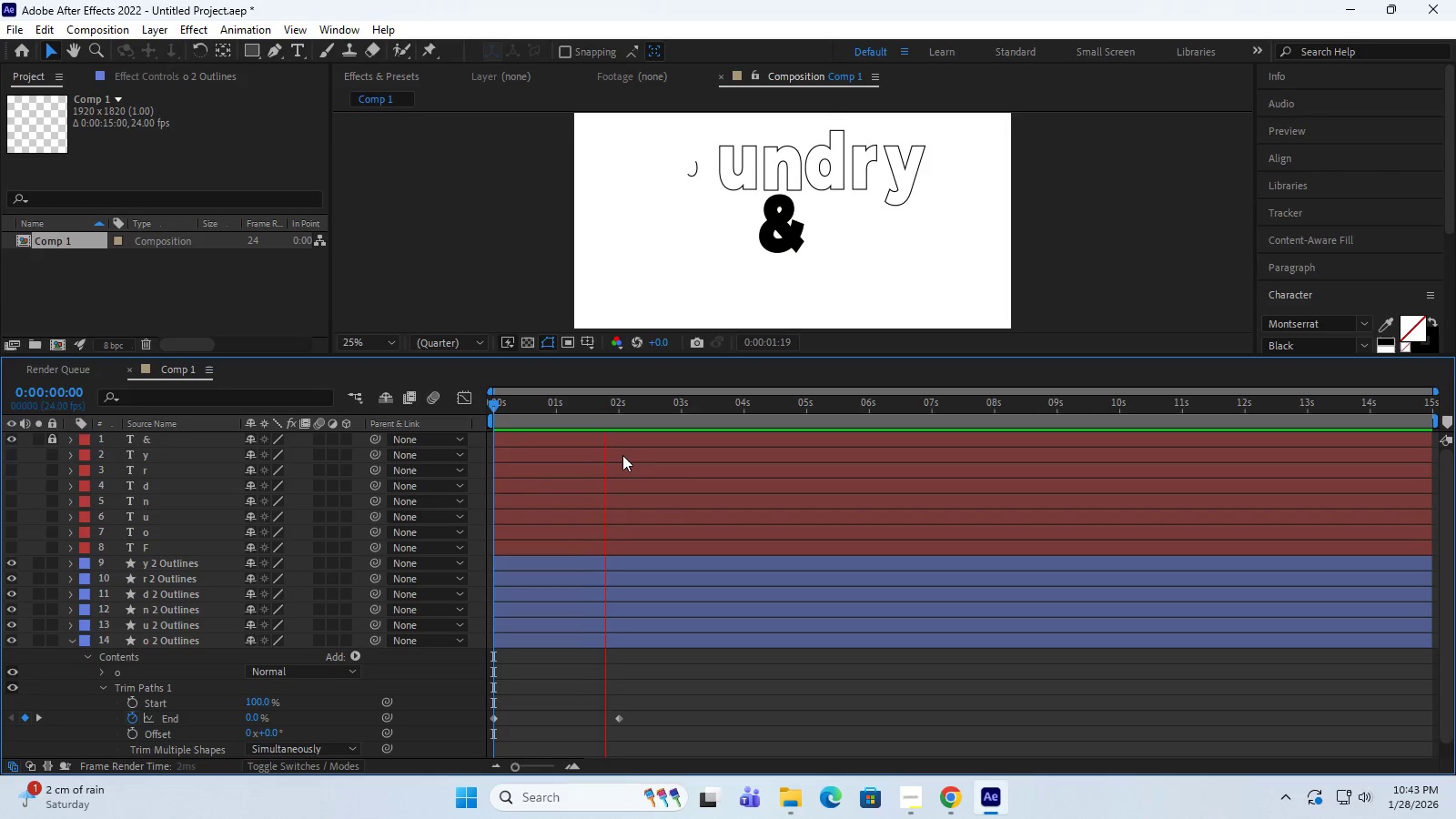 
key(Space)
 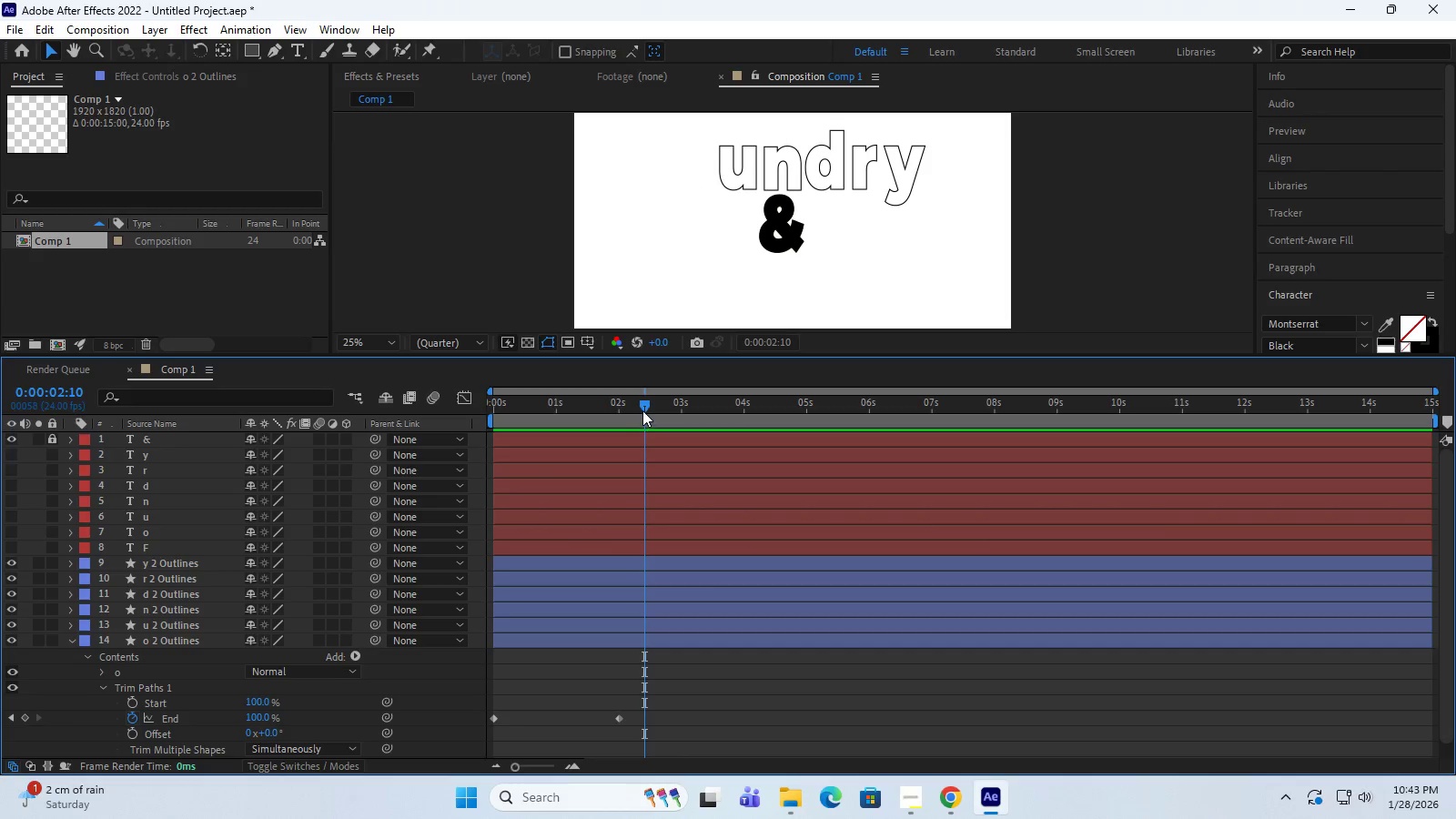 
left_click_drag(start_coordinate=[644, 406], to_coordinate=[463, 418])
 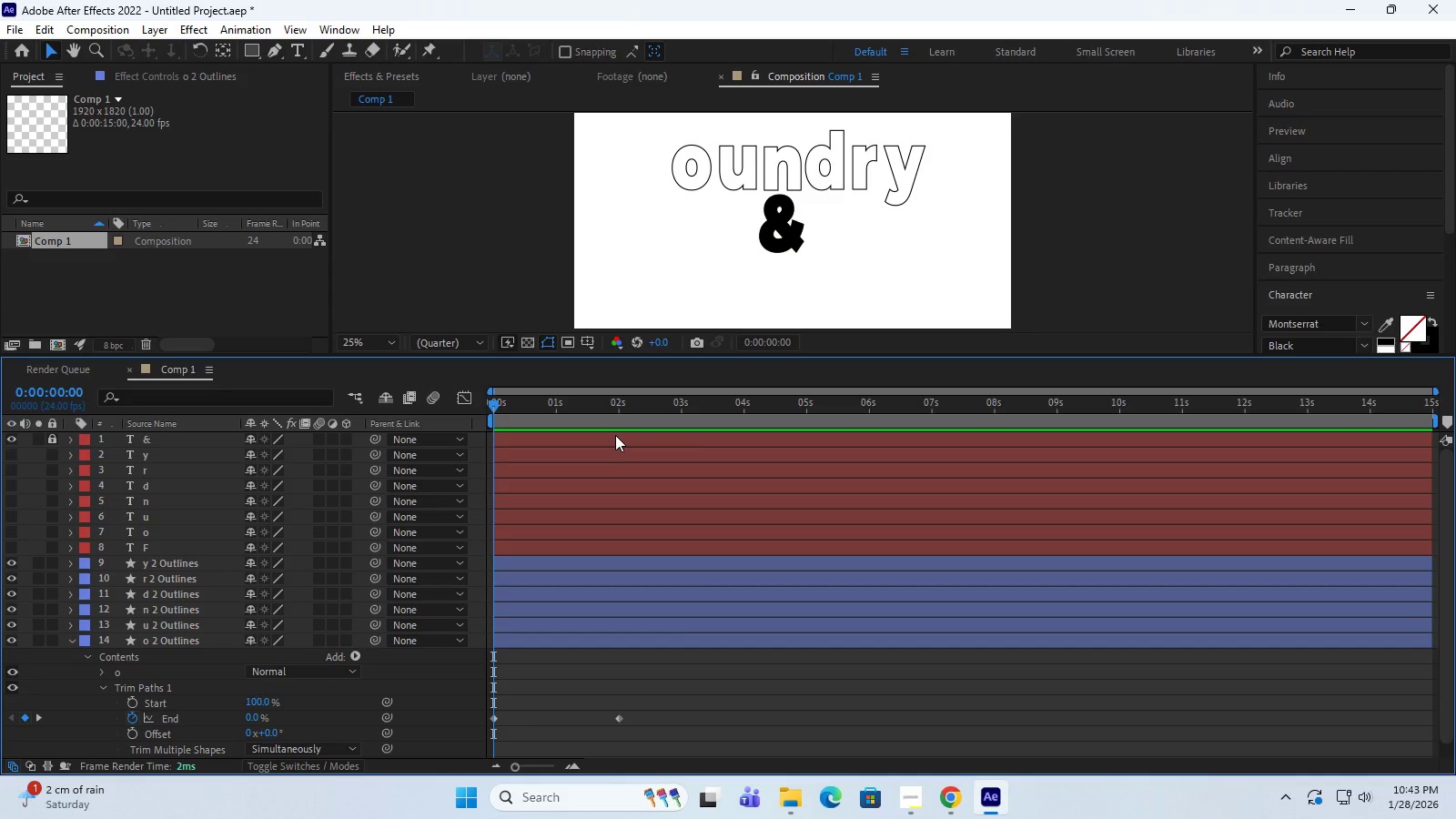 
wait(10.59)
 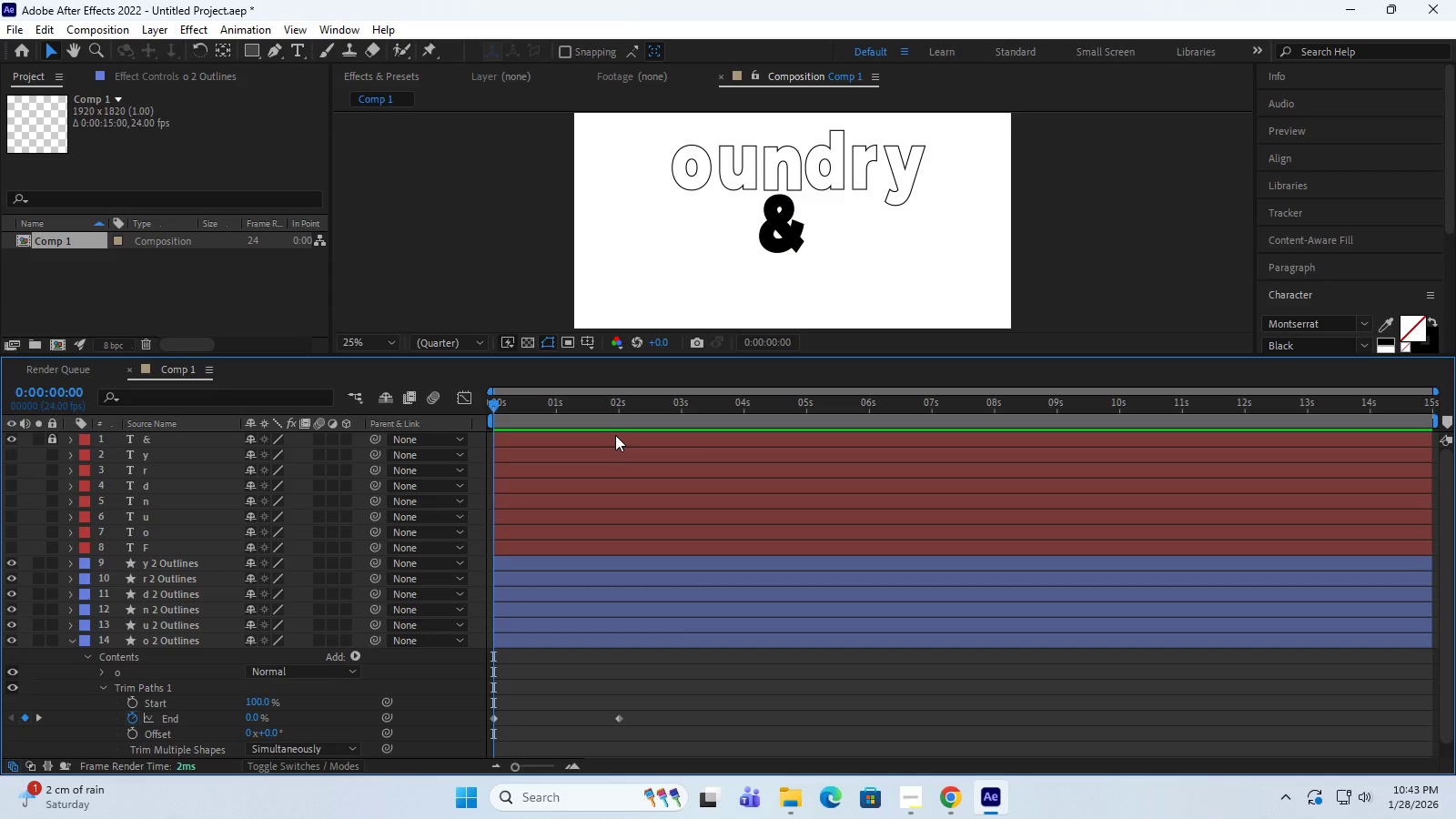 
left_click_drag(start_coordinate=[770, 355], to_coordinate=[770, 384])
 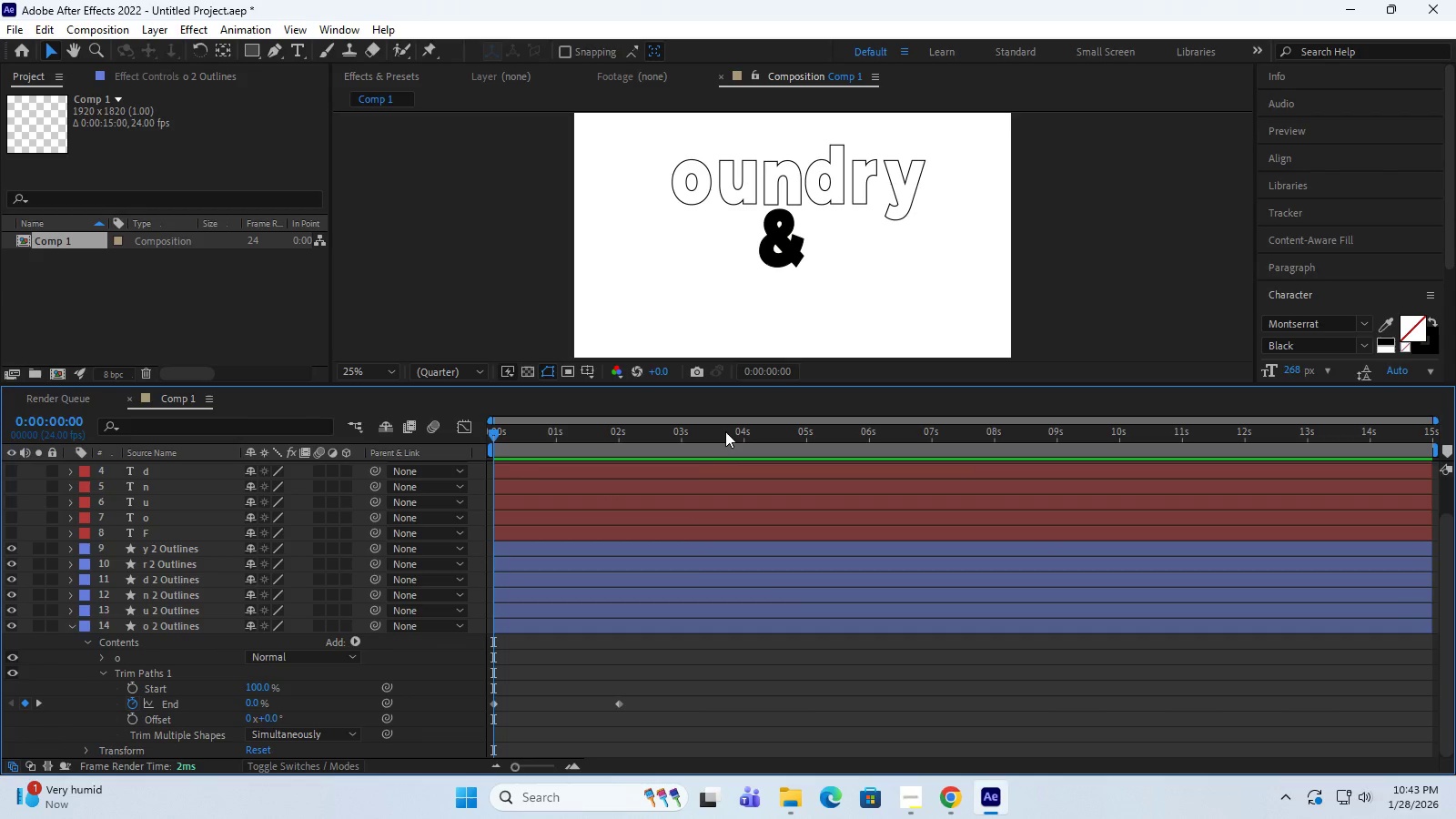 
scroll: coordinate [725, 431], scroll_direction: down, amount: 4.0
 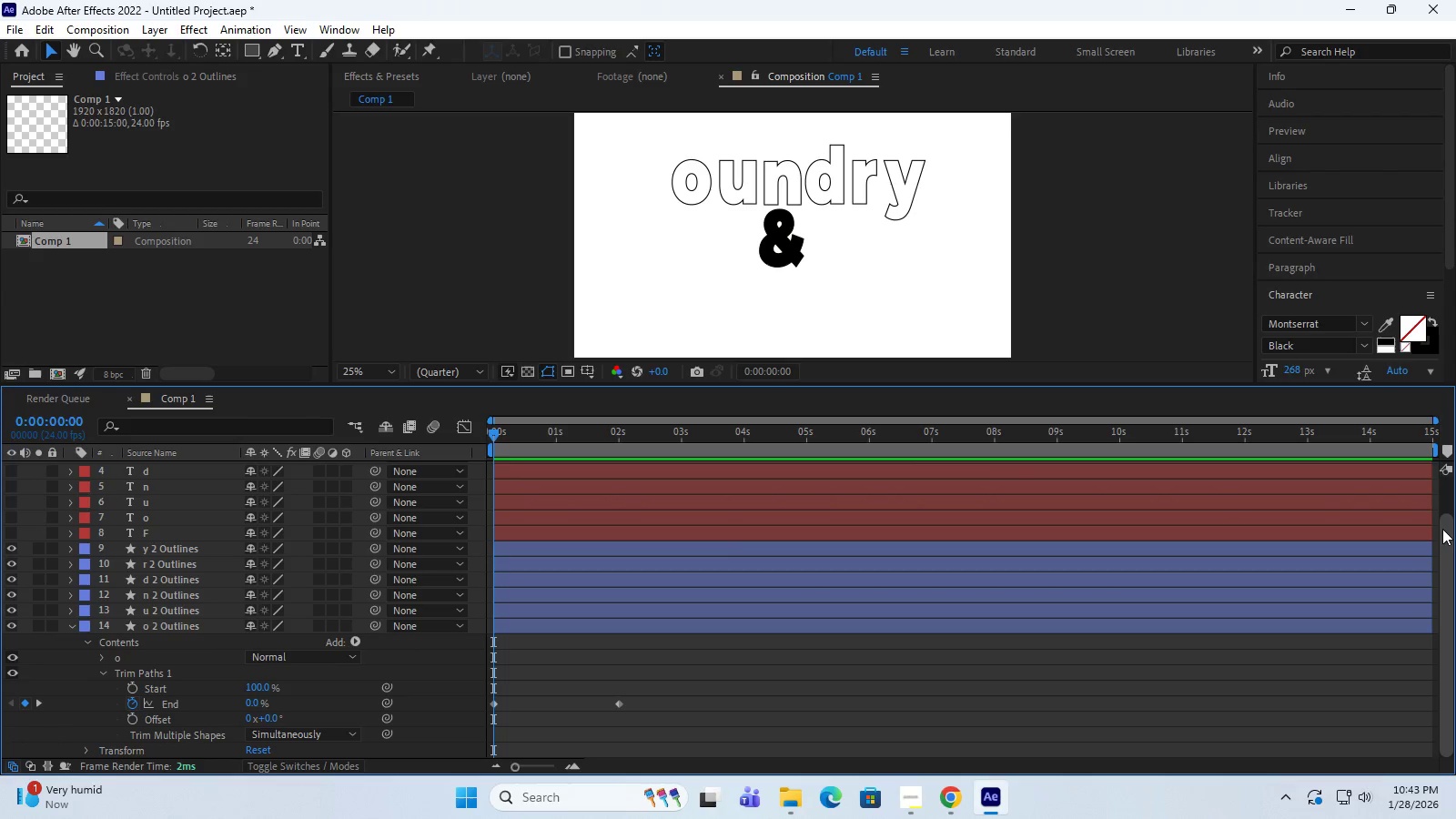 
left_click_drag(start_coordinate=[1449, 541], to_coordinate=[1449, 556])
 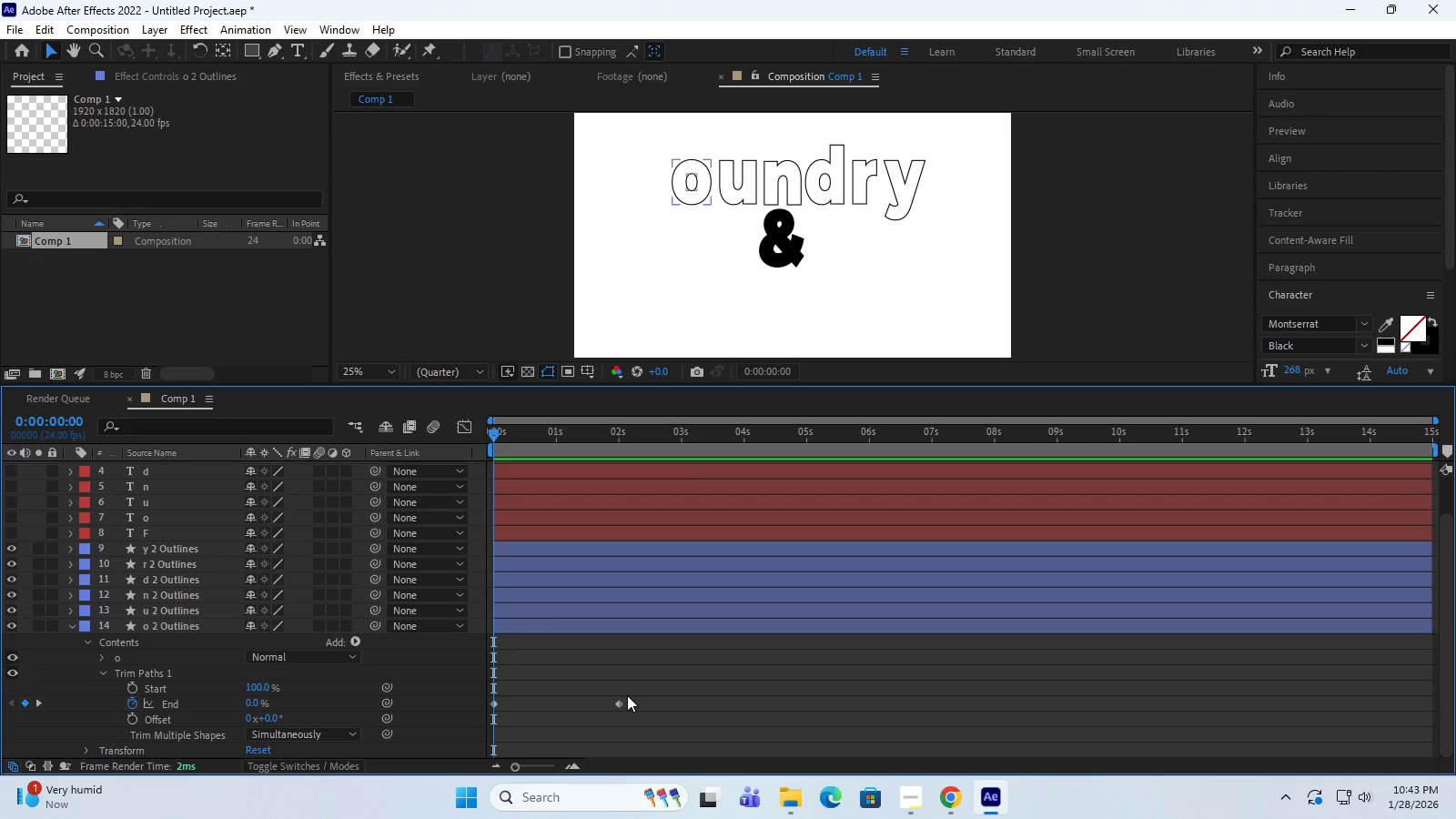 
wait(7.42)
 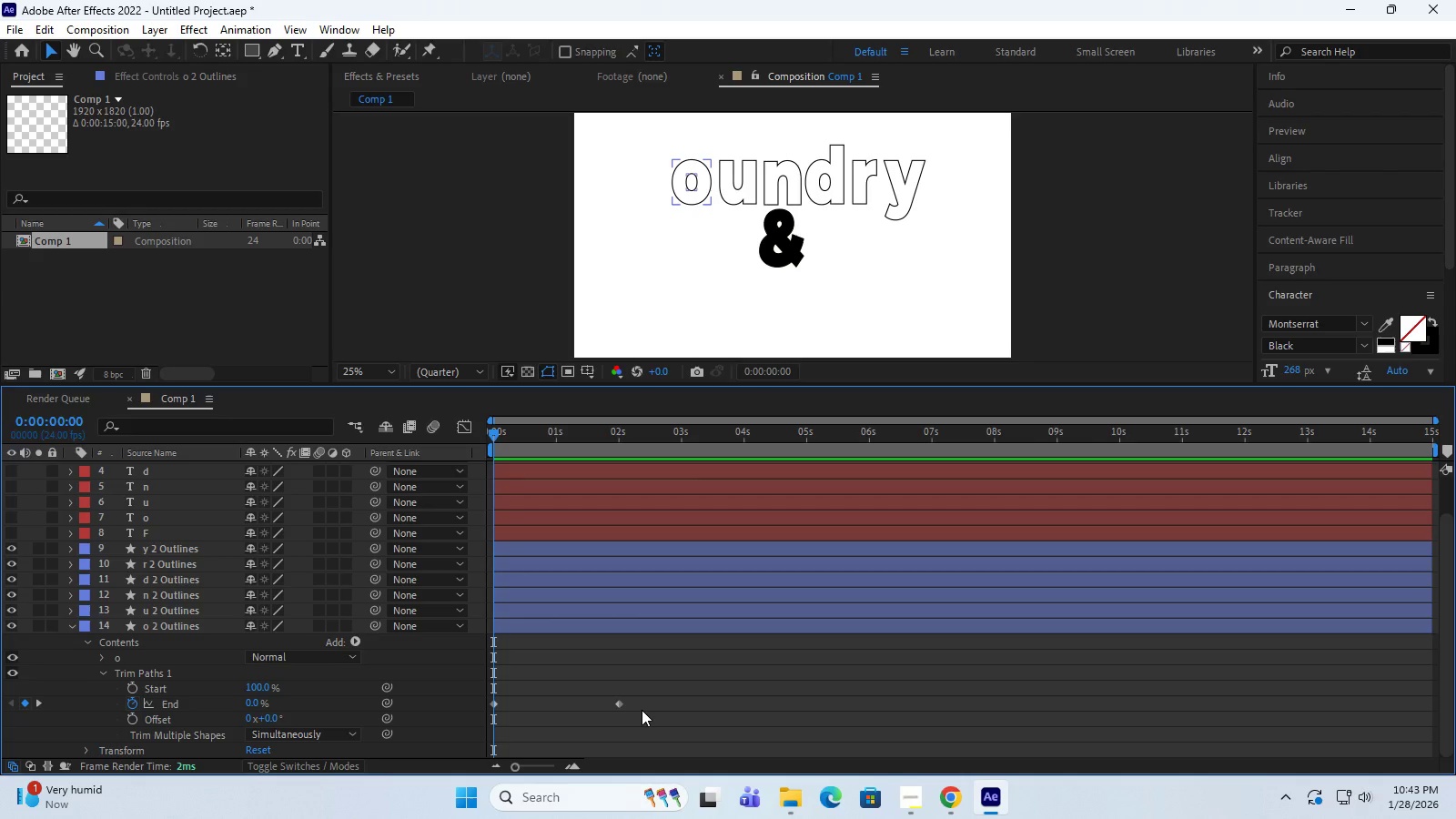 
left_click_drag(start_coordinate=[628, 691], to_coordinate=[606, 710])
 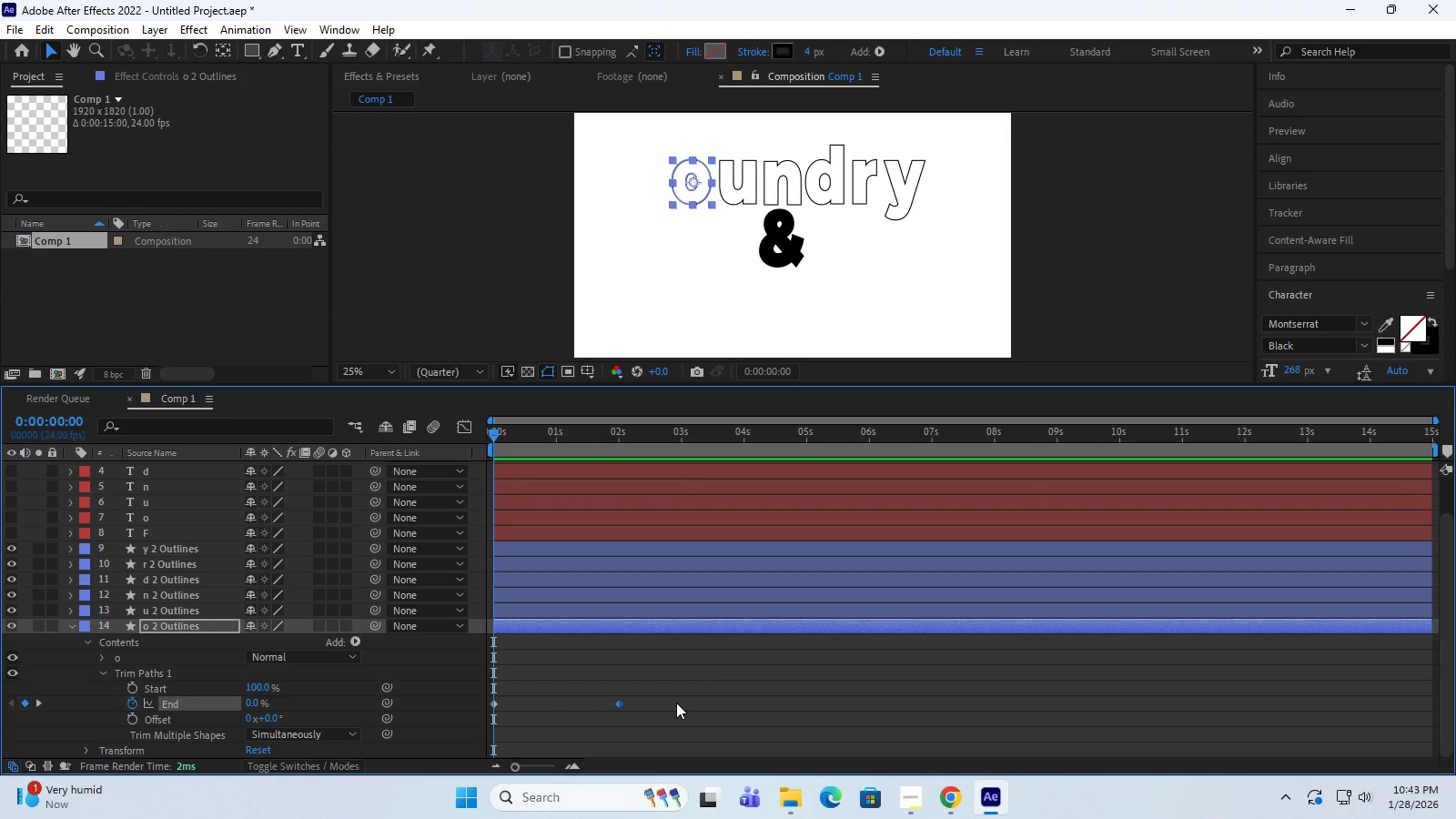 
key(F9)
 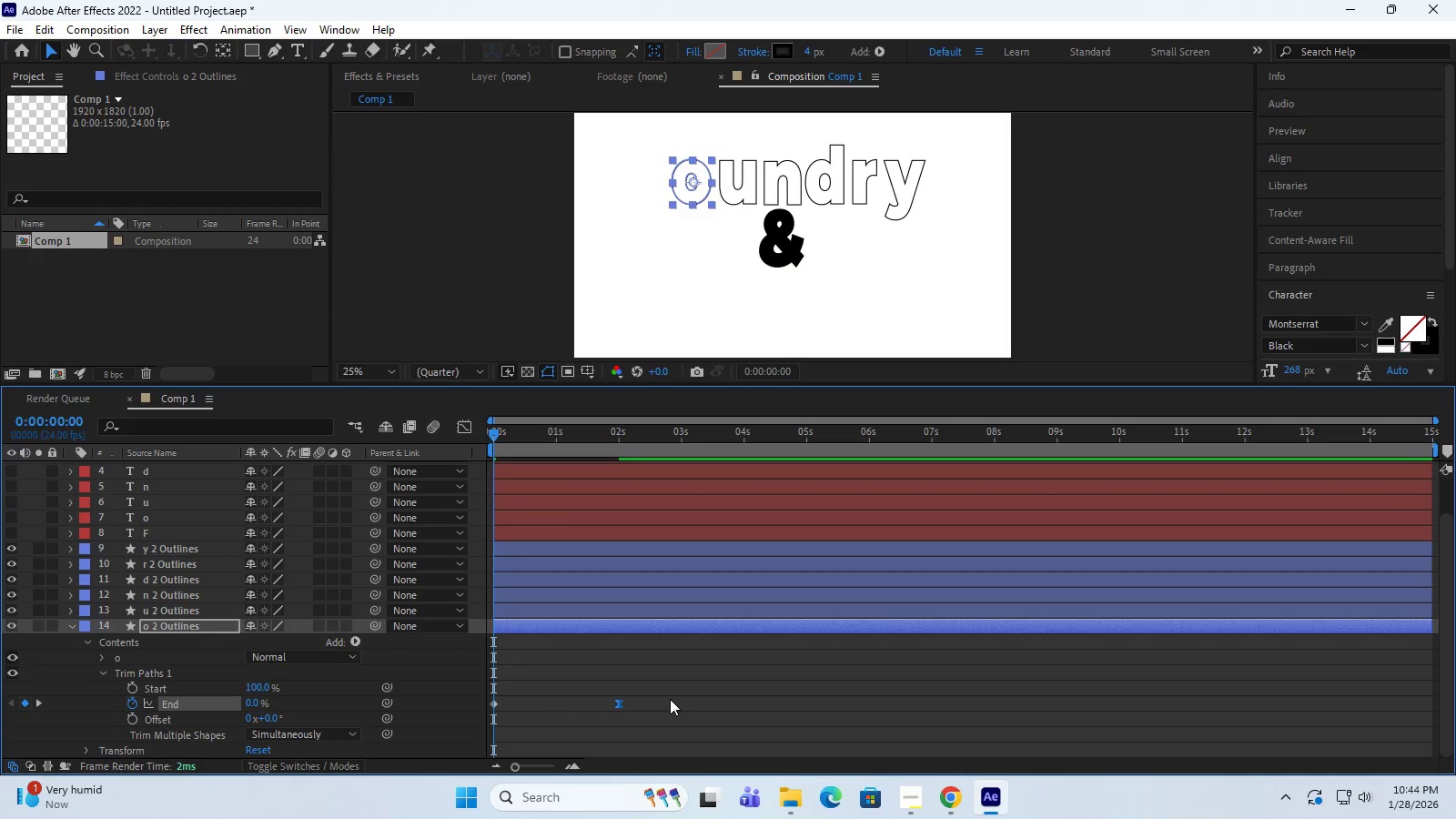 
wait(5.31)
 